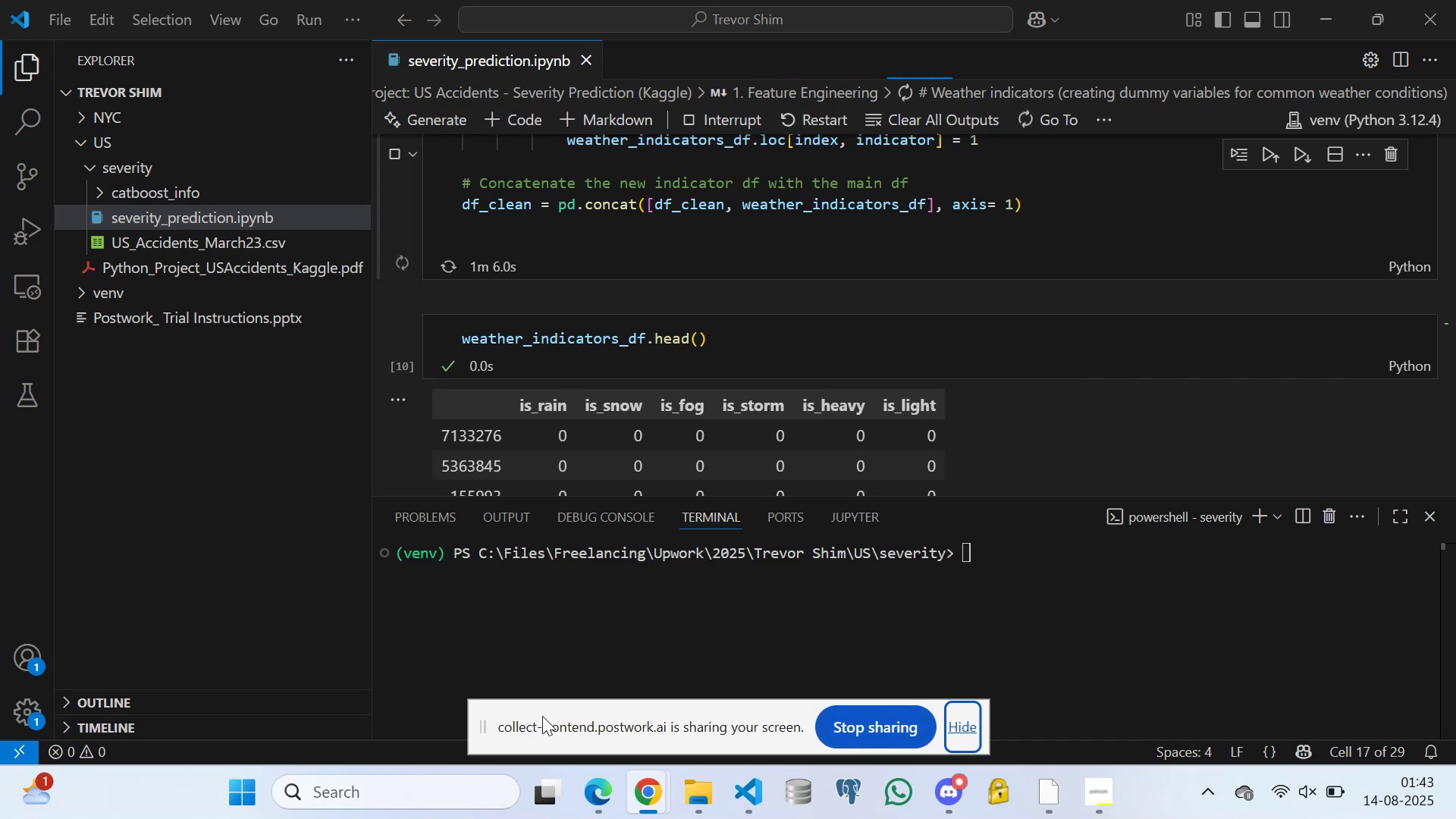 
wait(10.13)
 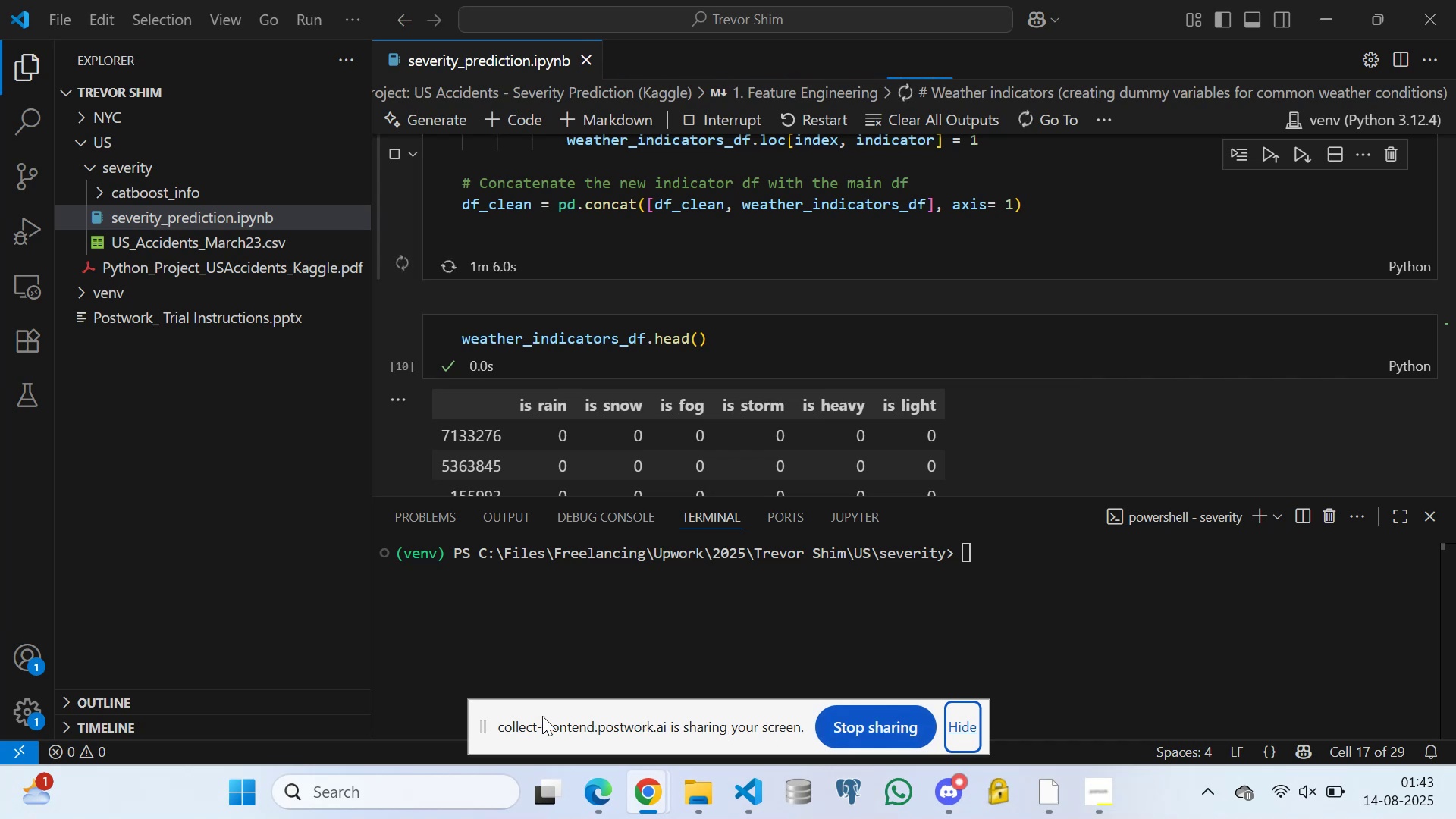 
left_click([962, 723])
 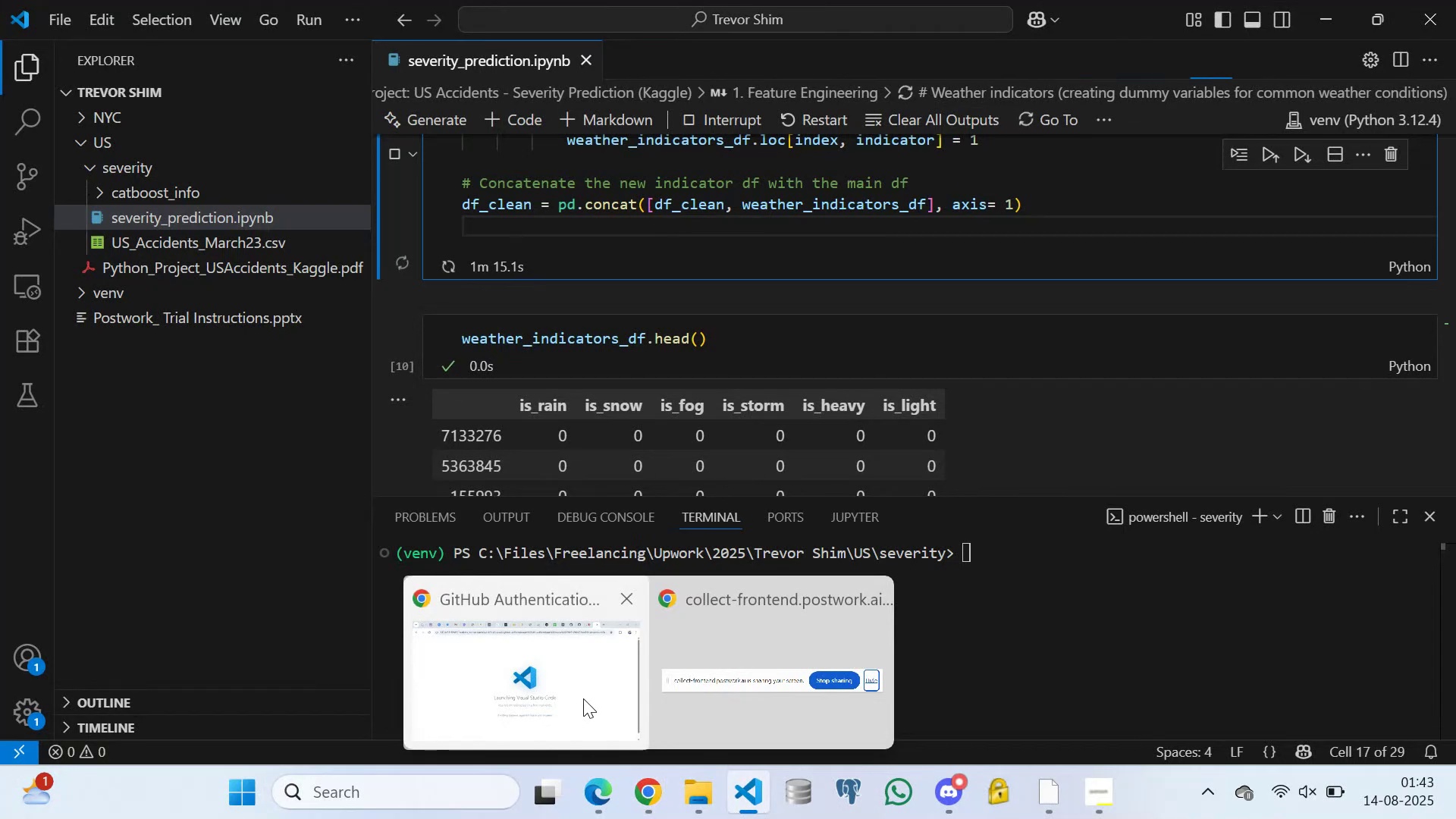 
wait(5.43)
 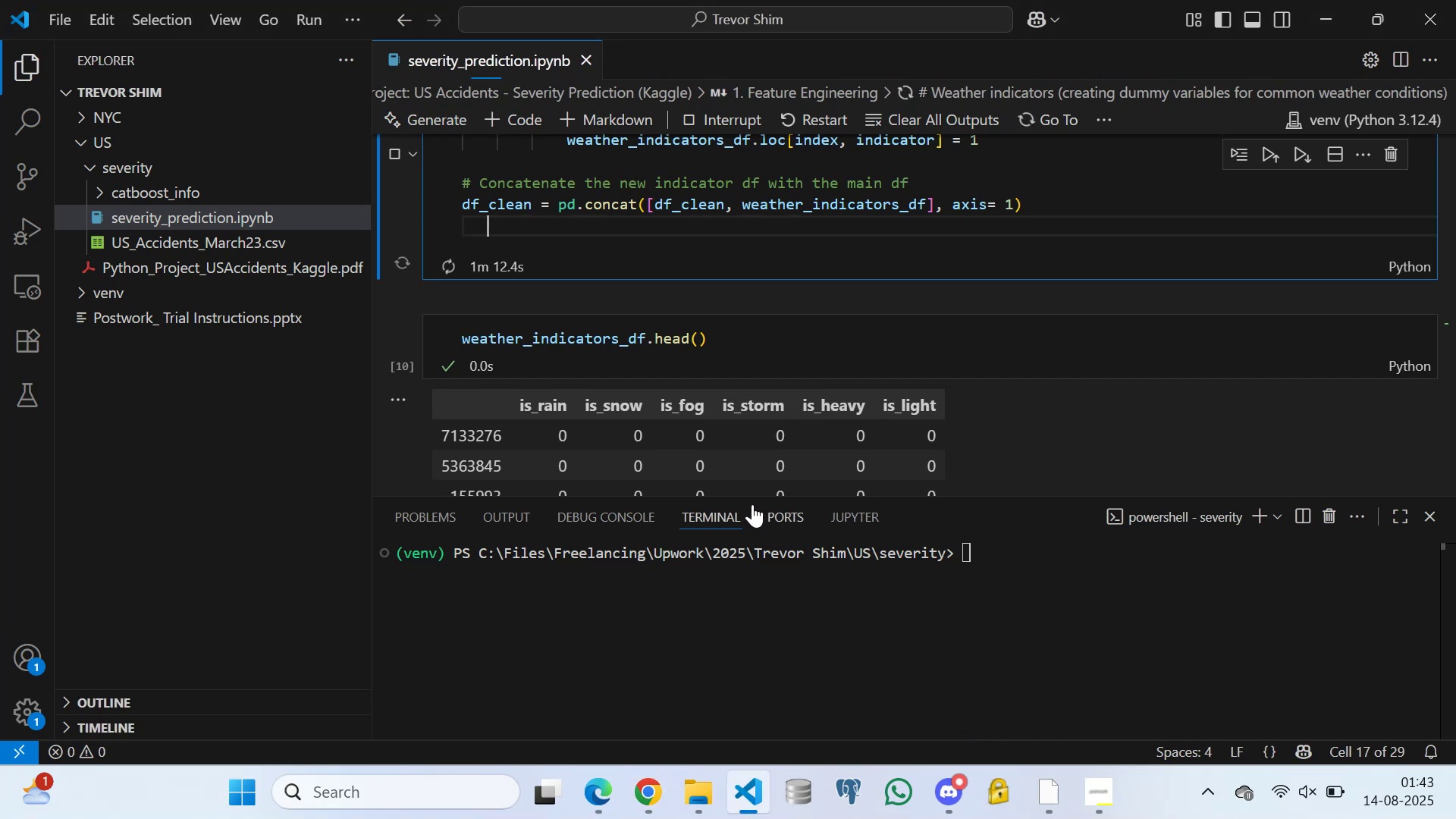 
left_click([595, 676])
 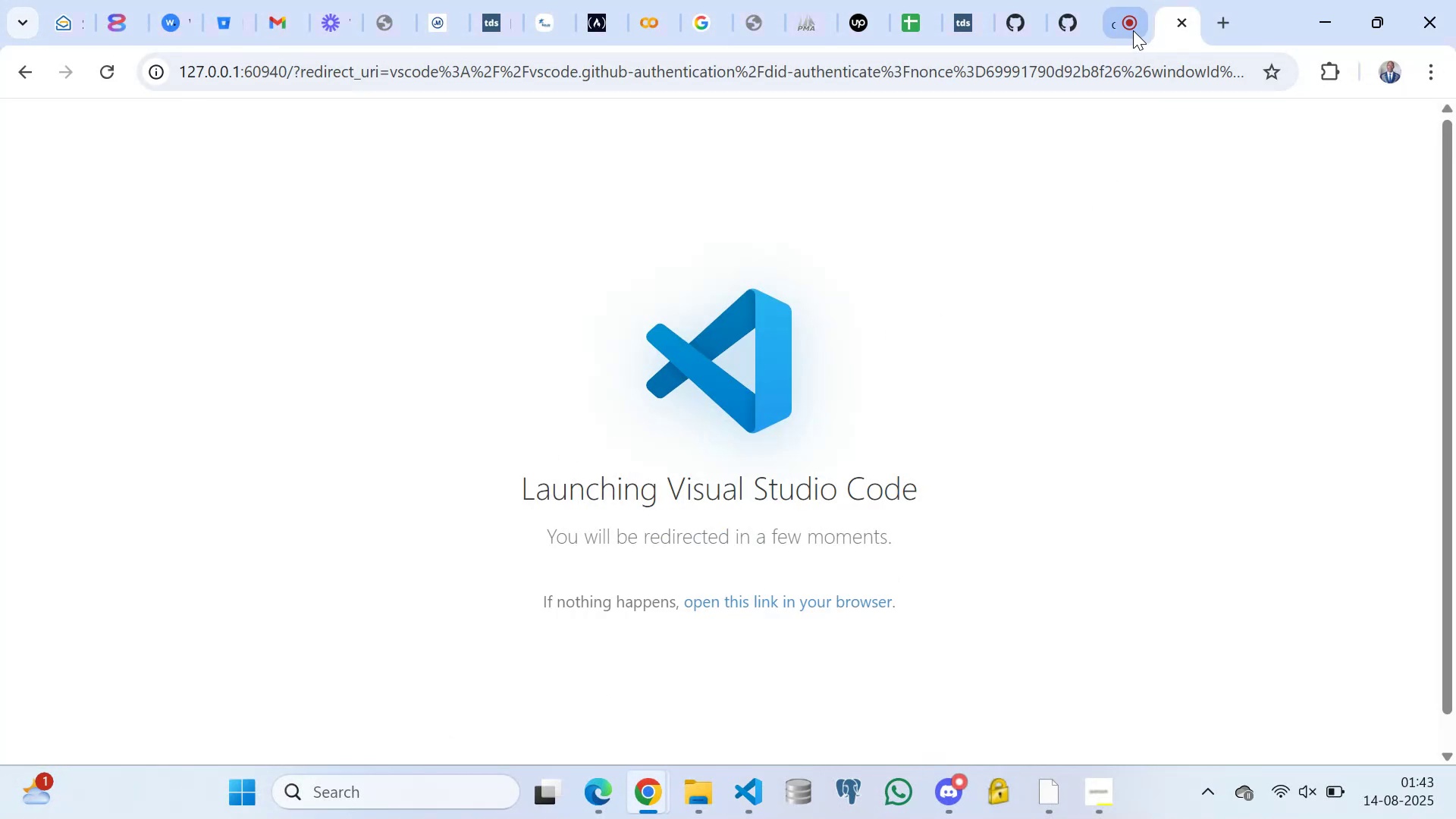 
left_click([1122, 19])
 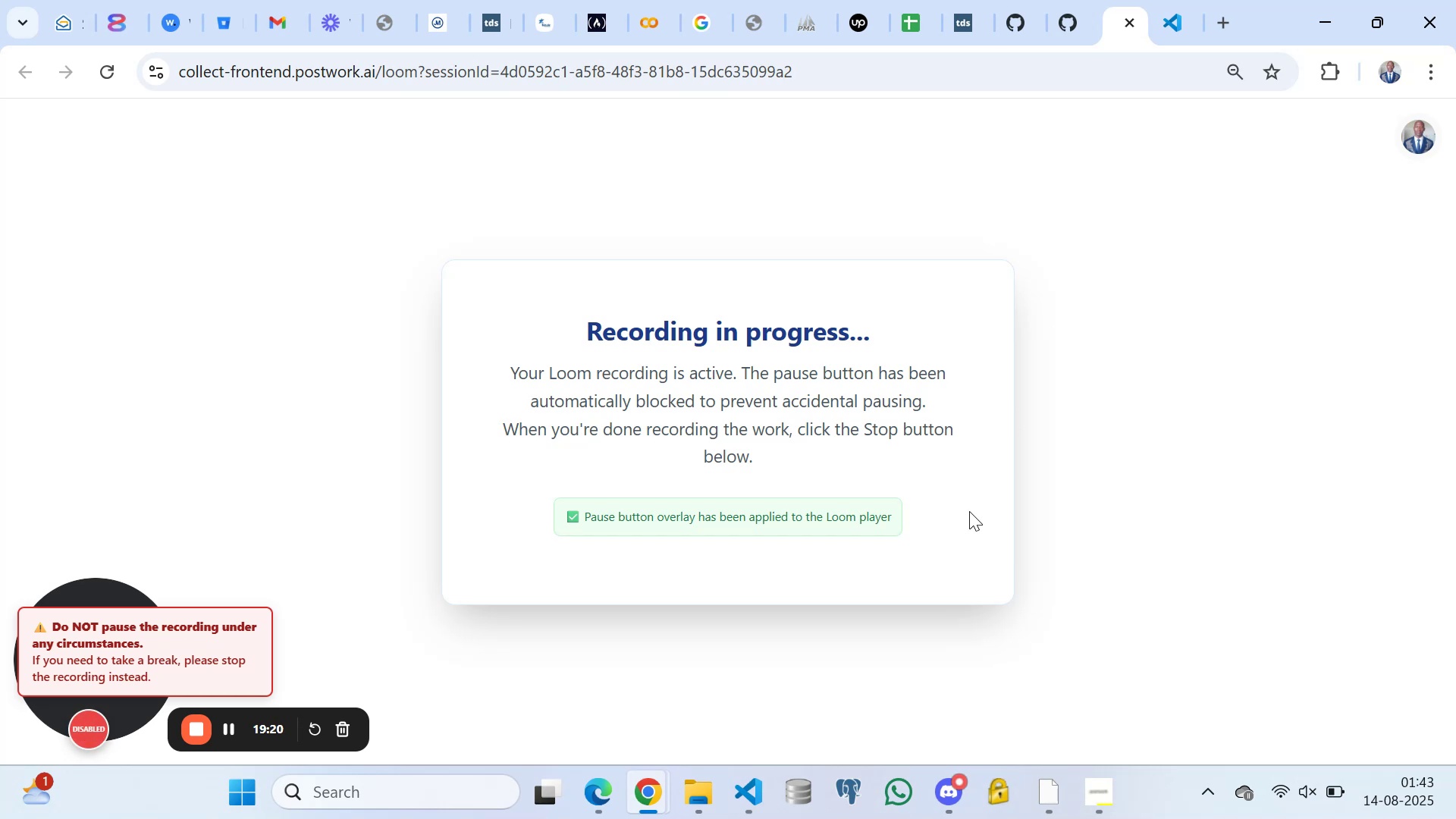 
wait(7.29)
 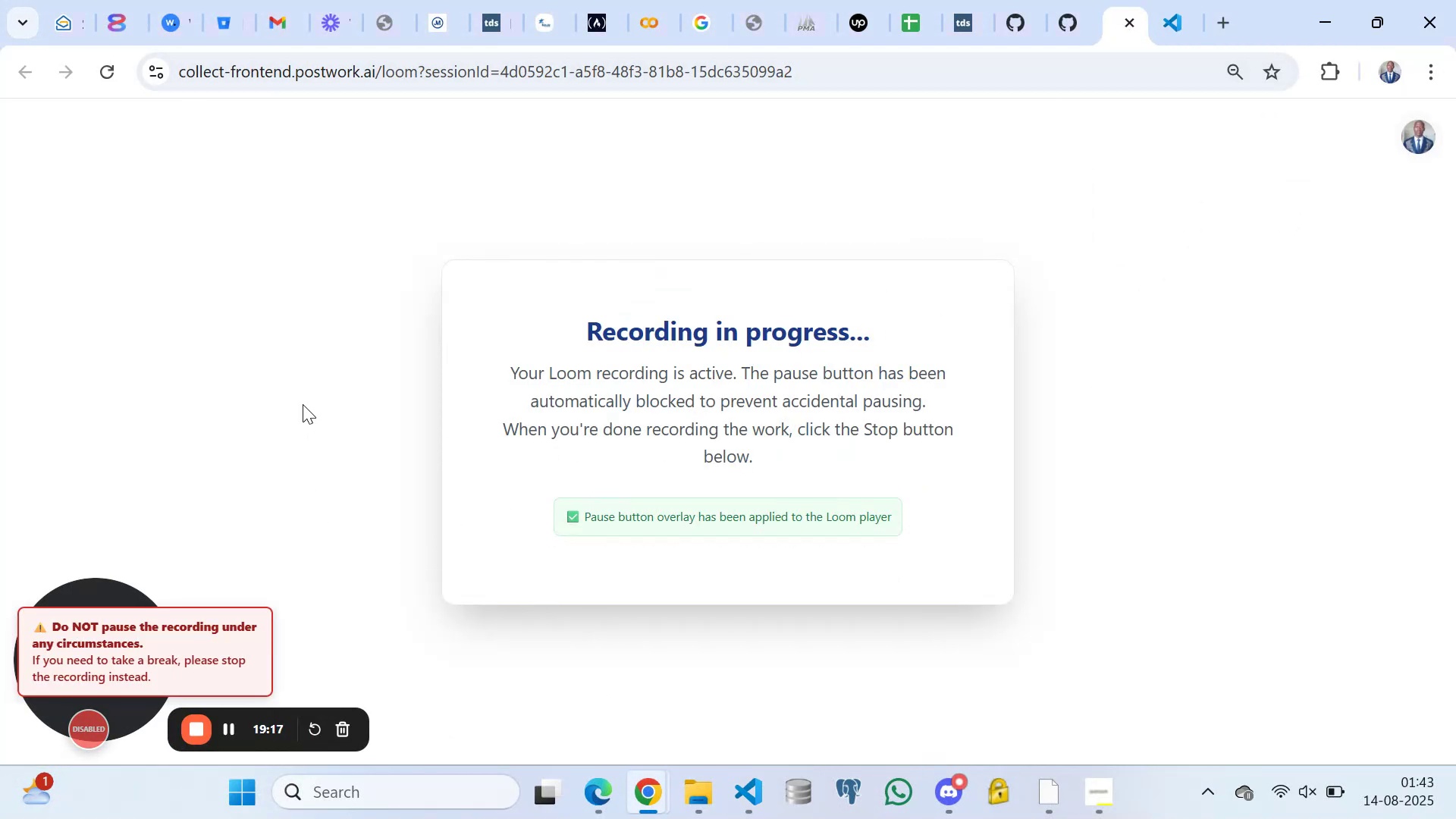 
left_click([1101, 787])
 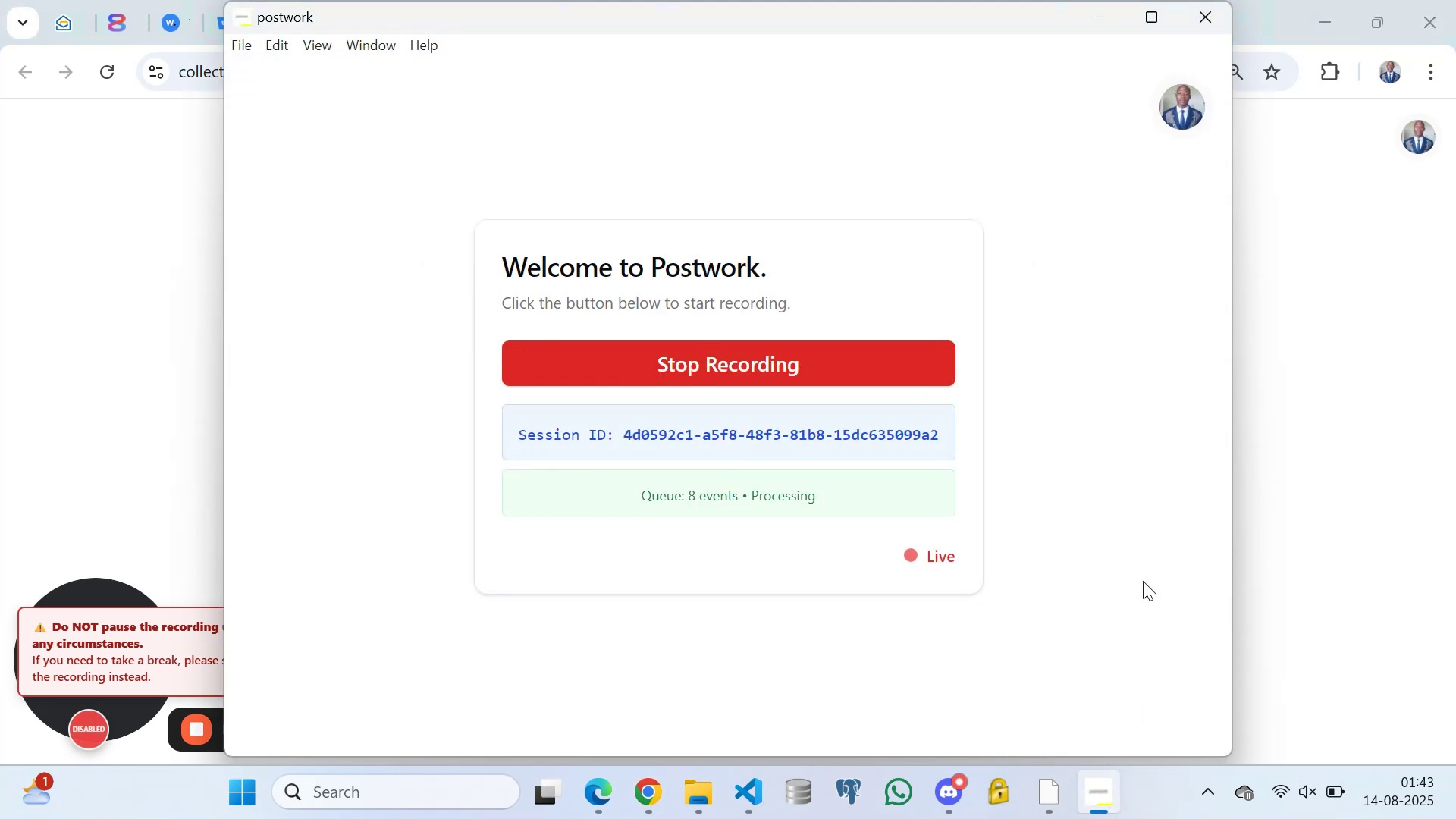 
left_click([1329, 580])
 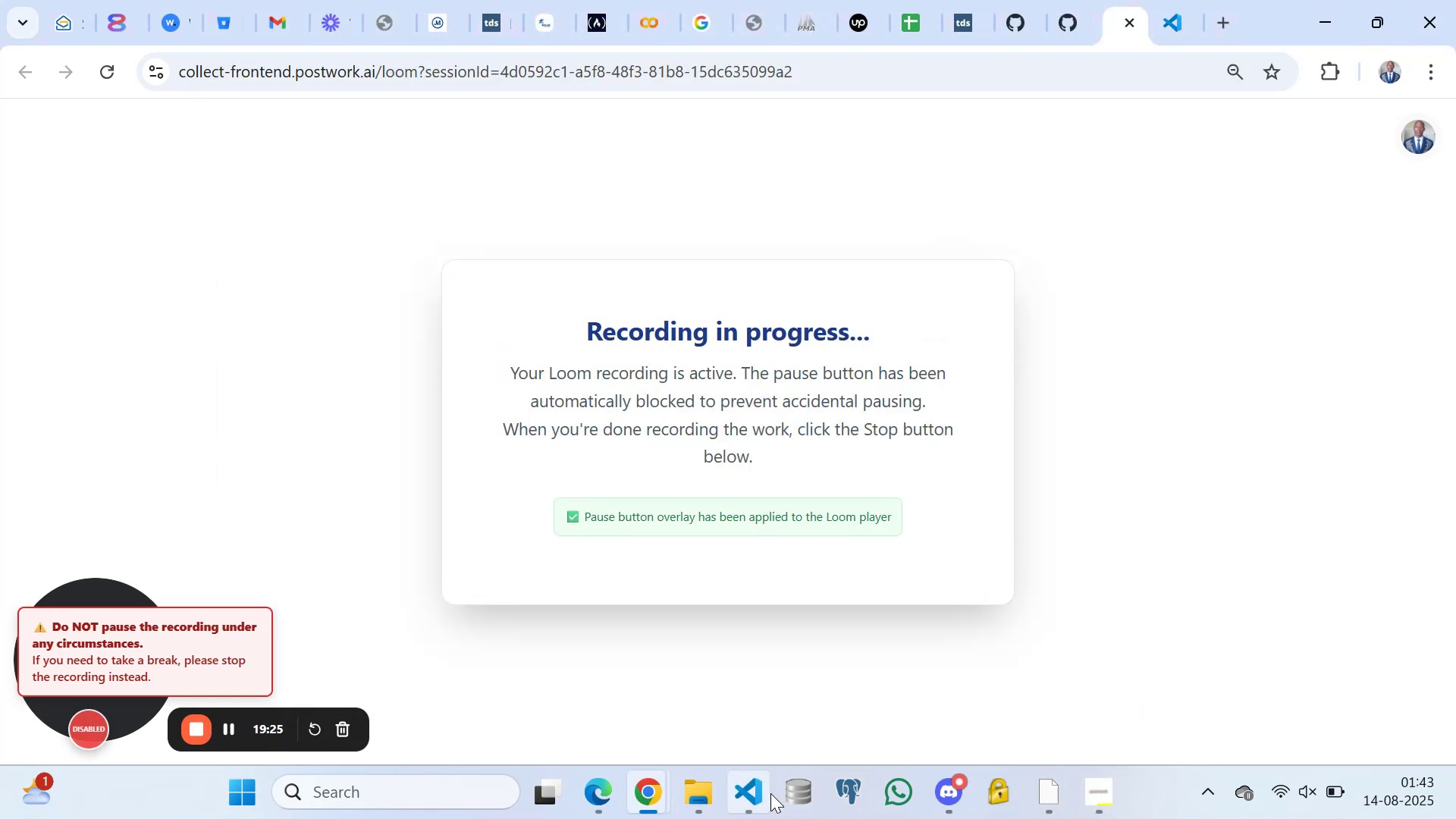 
left_click([749, 792])
 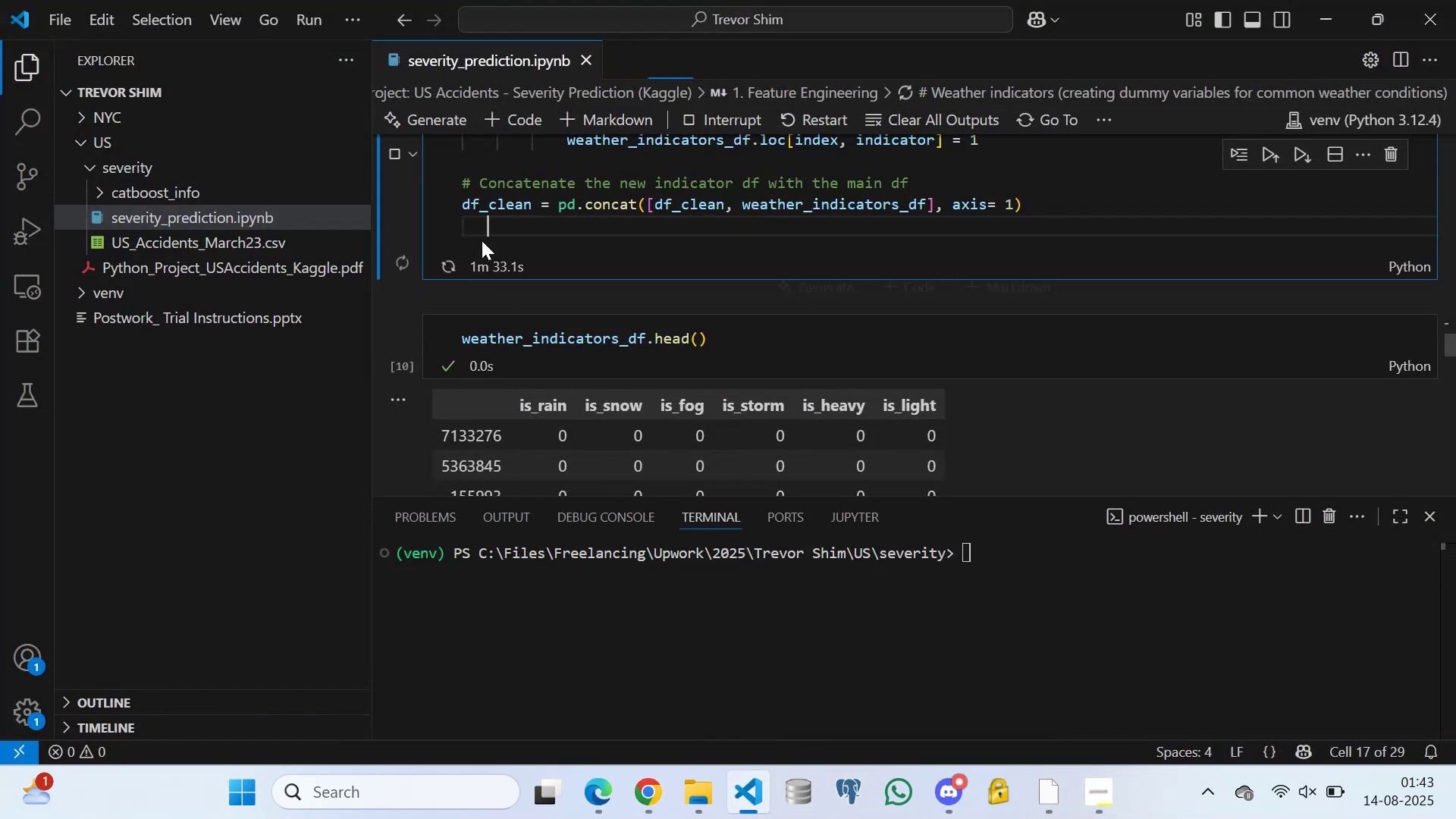 
left_click([489, 228])
 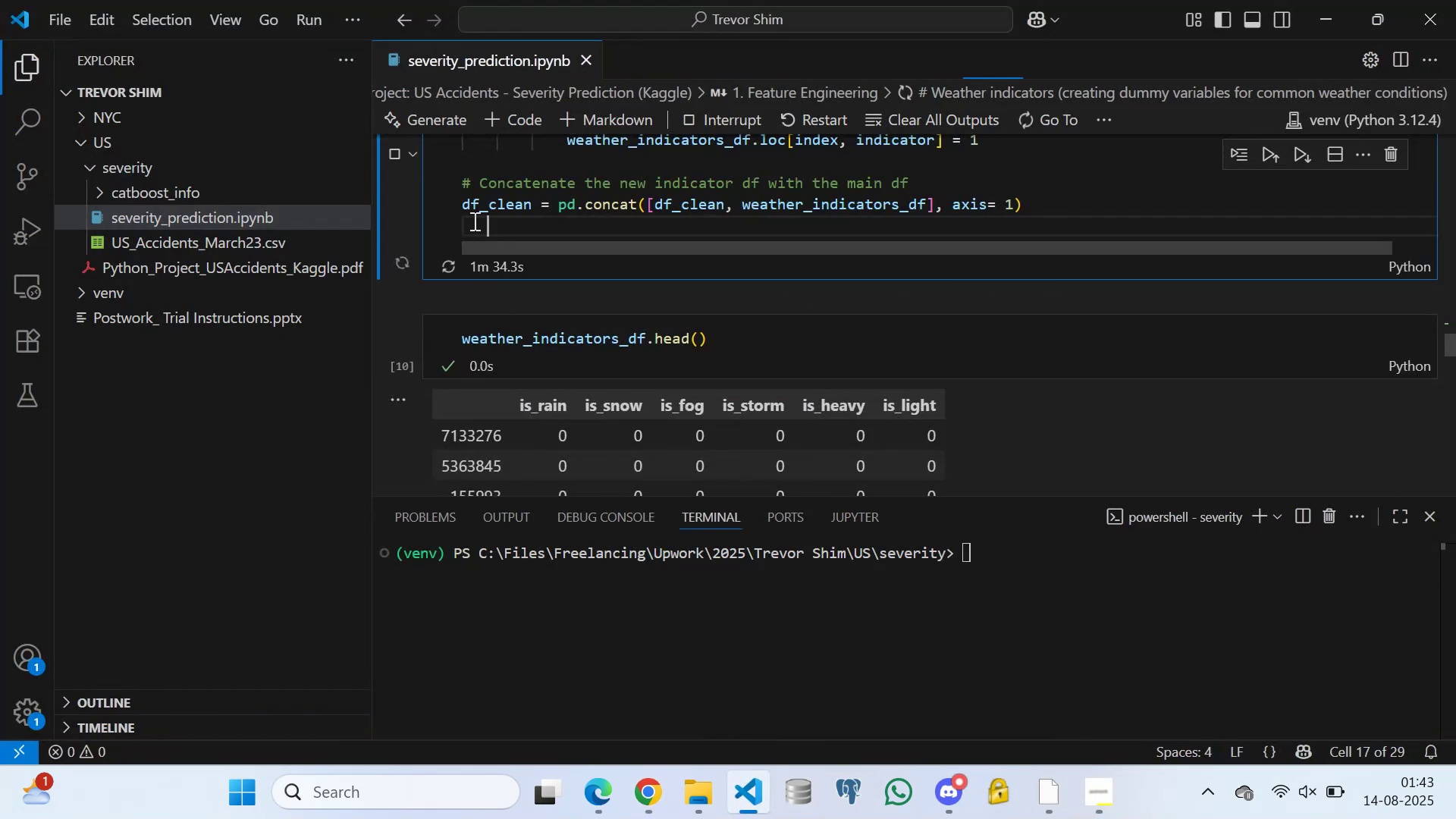 
left_click([474, 221])
 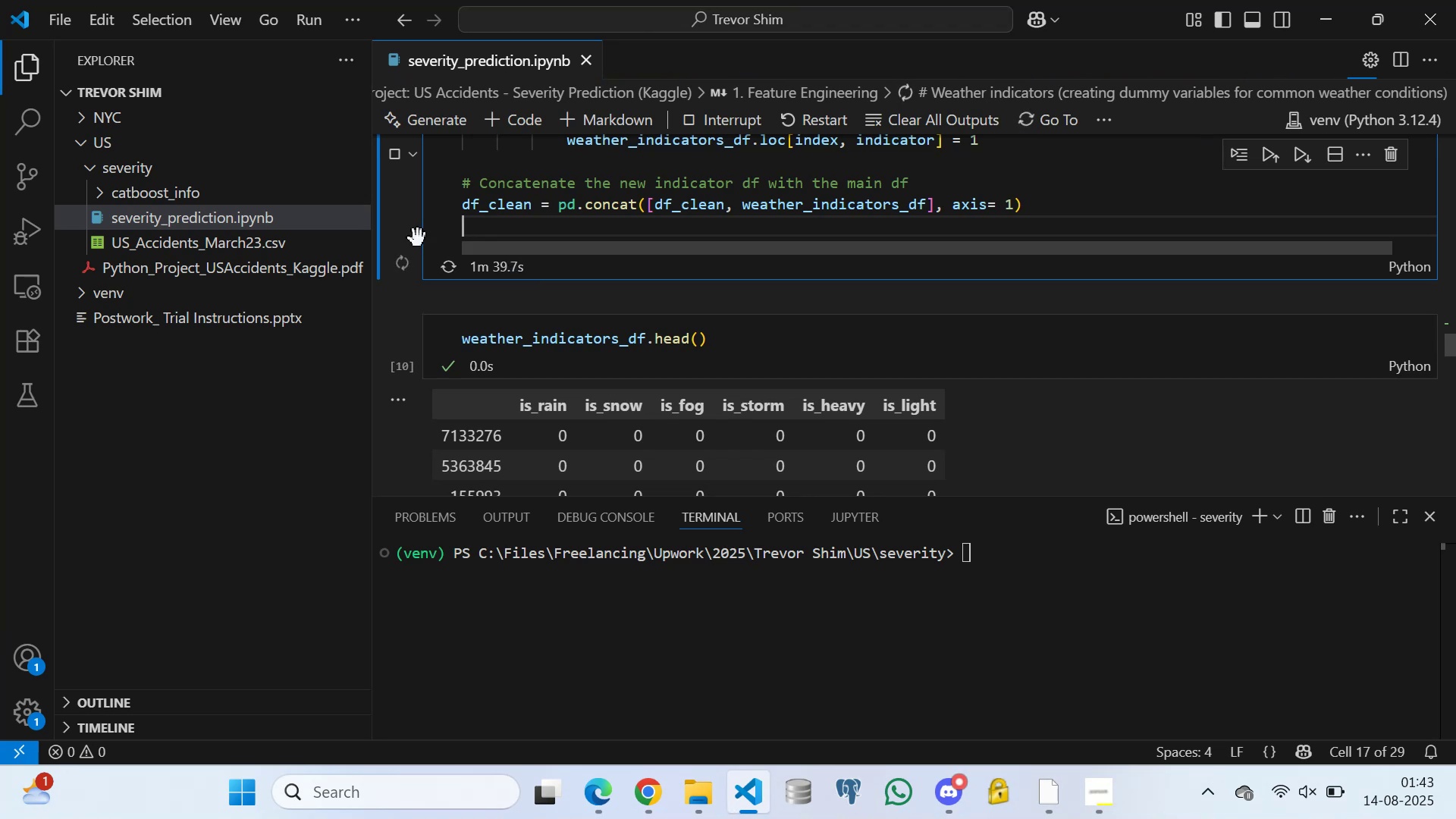 
wait(6.85)
 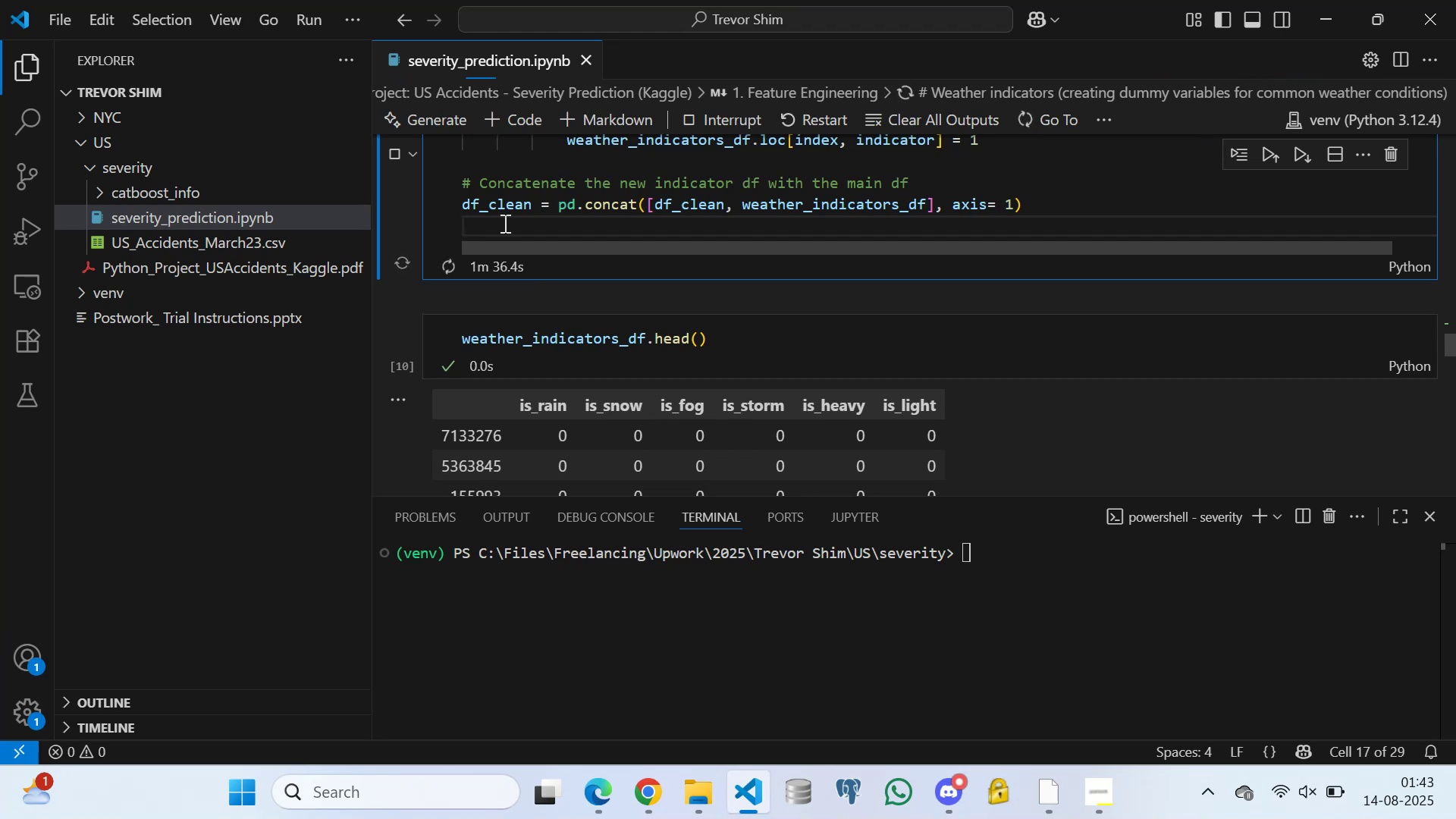 
left_click([93, 191])
 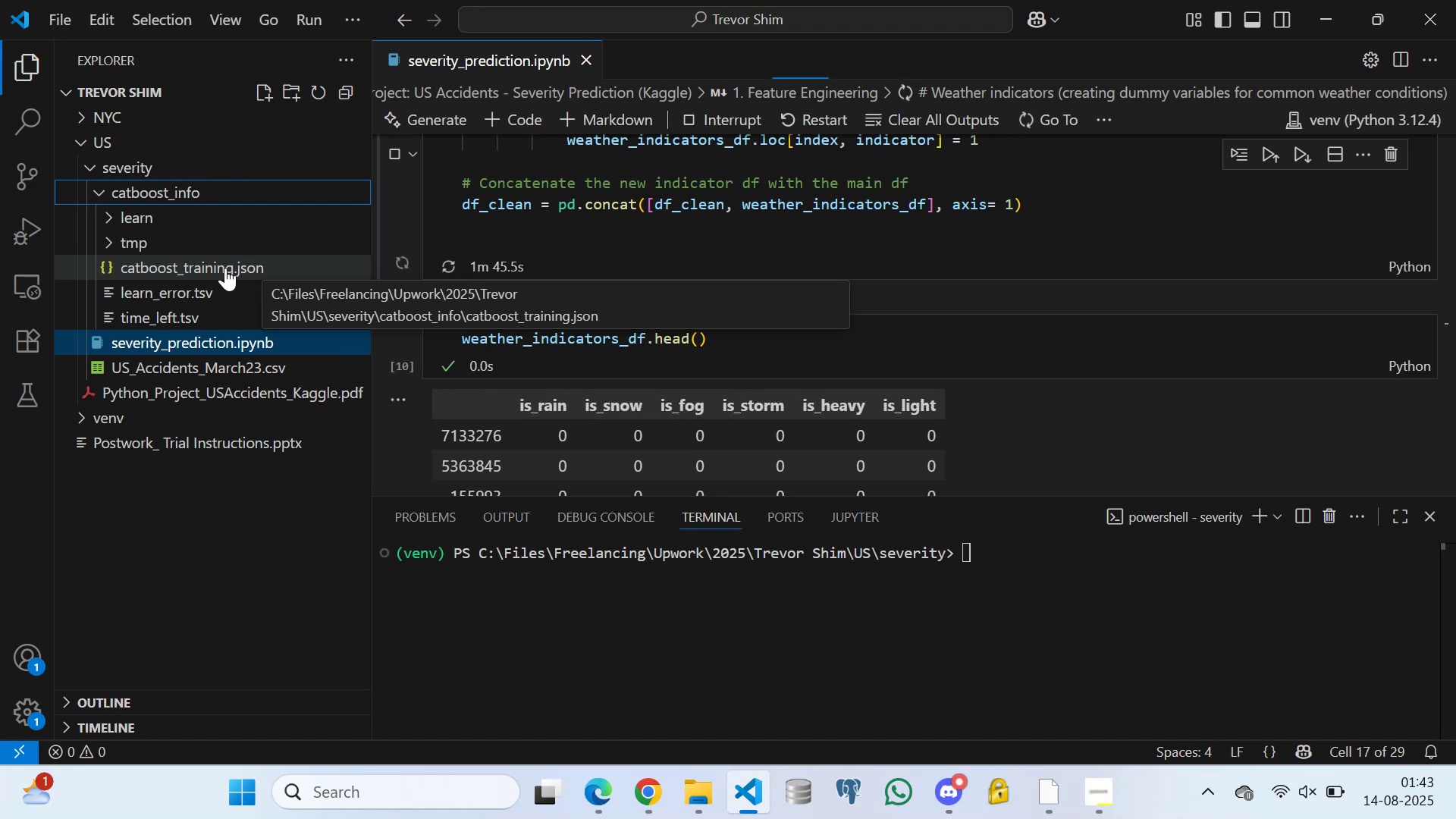 
wait(5.55)
 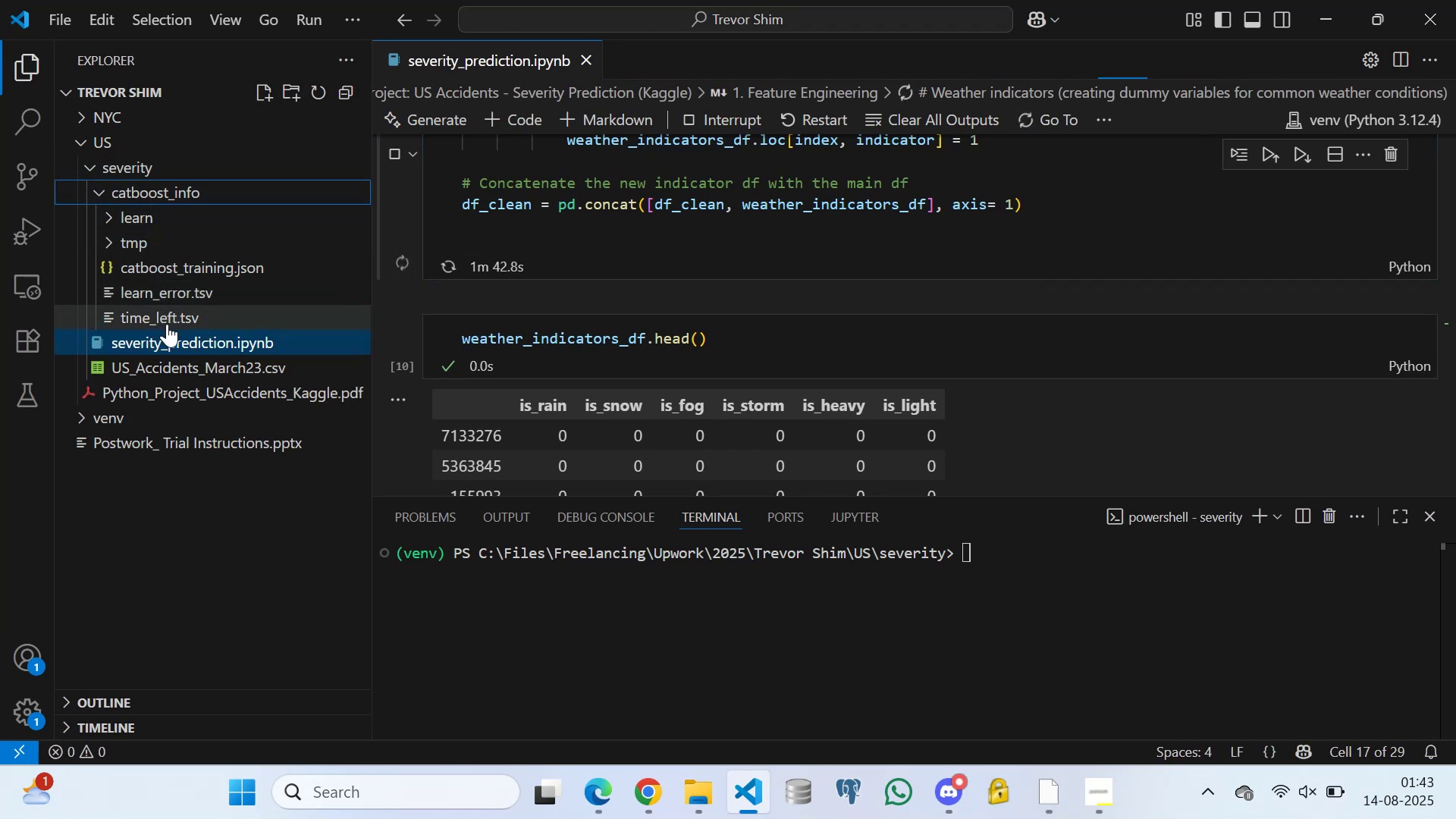 
left_click([109, 215])
 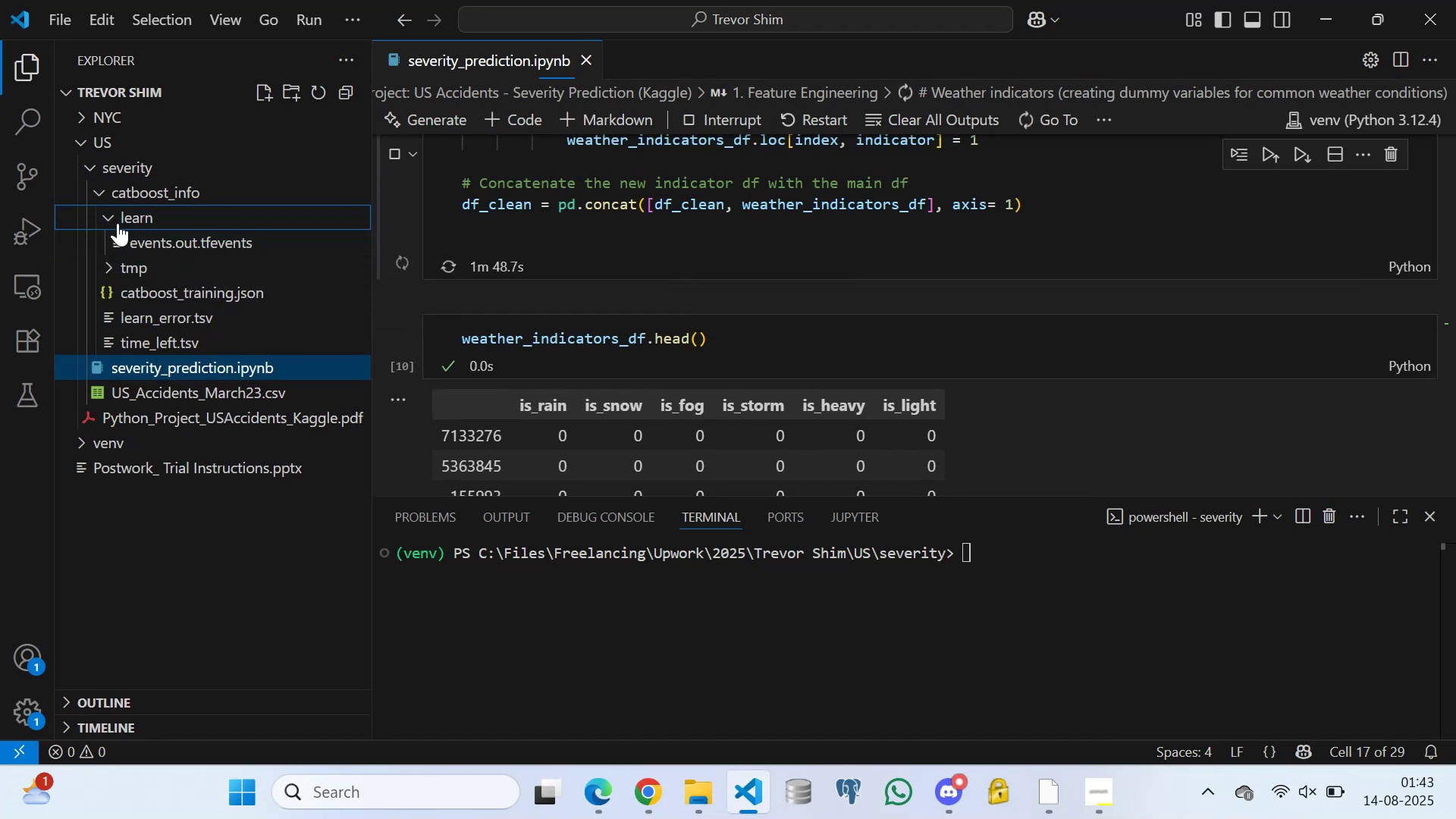 
left_click([103, 216])
 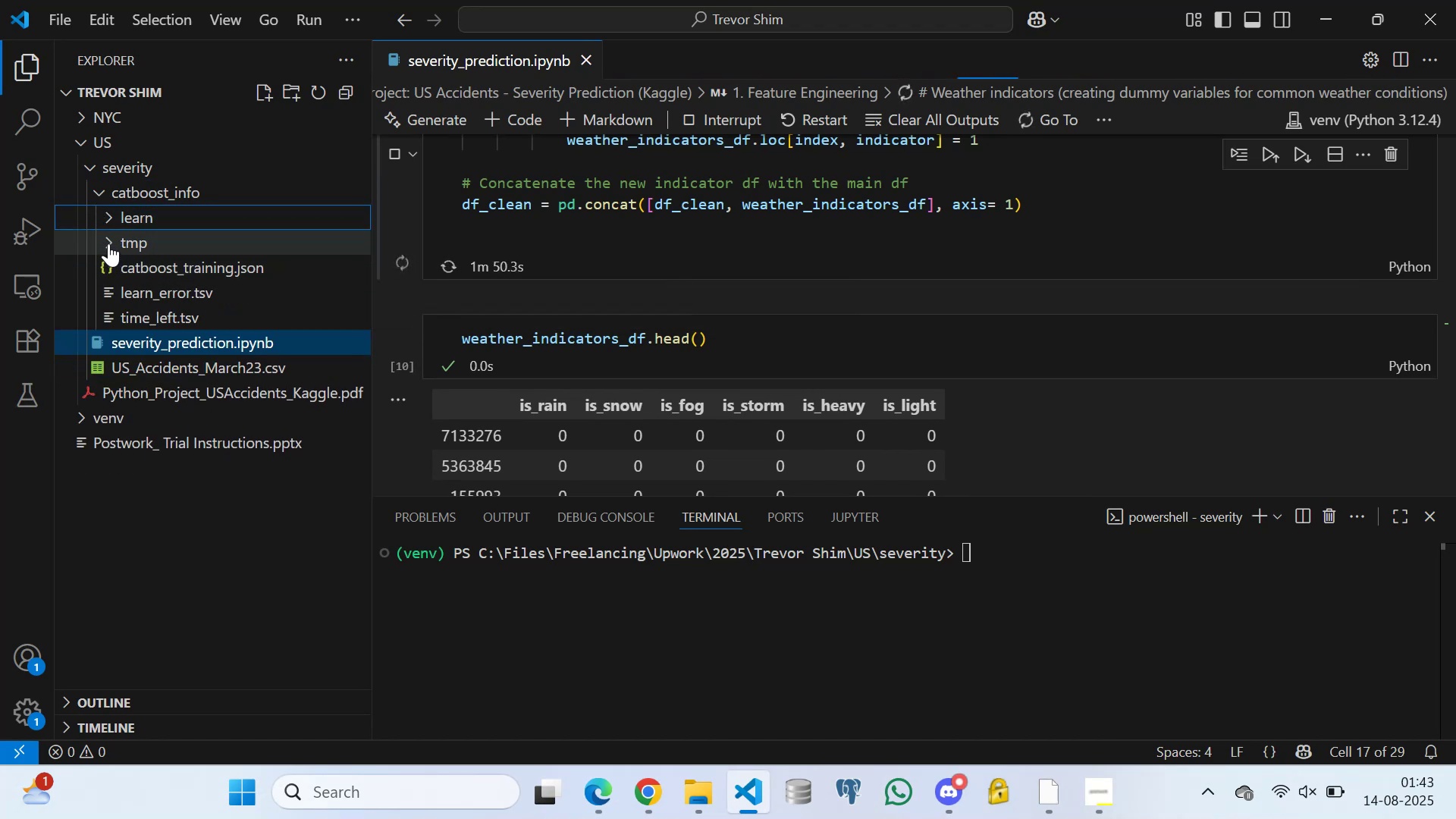 
left_click([108, 241])
 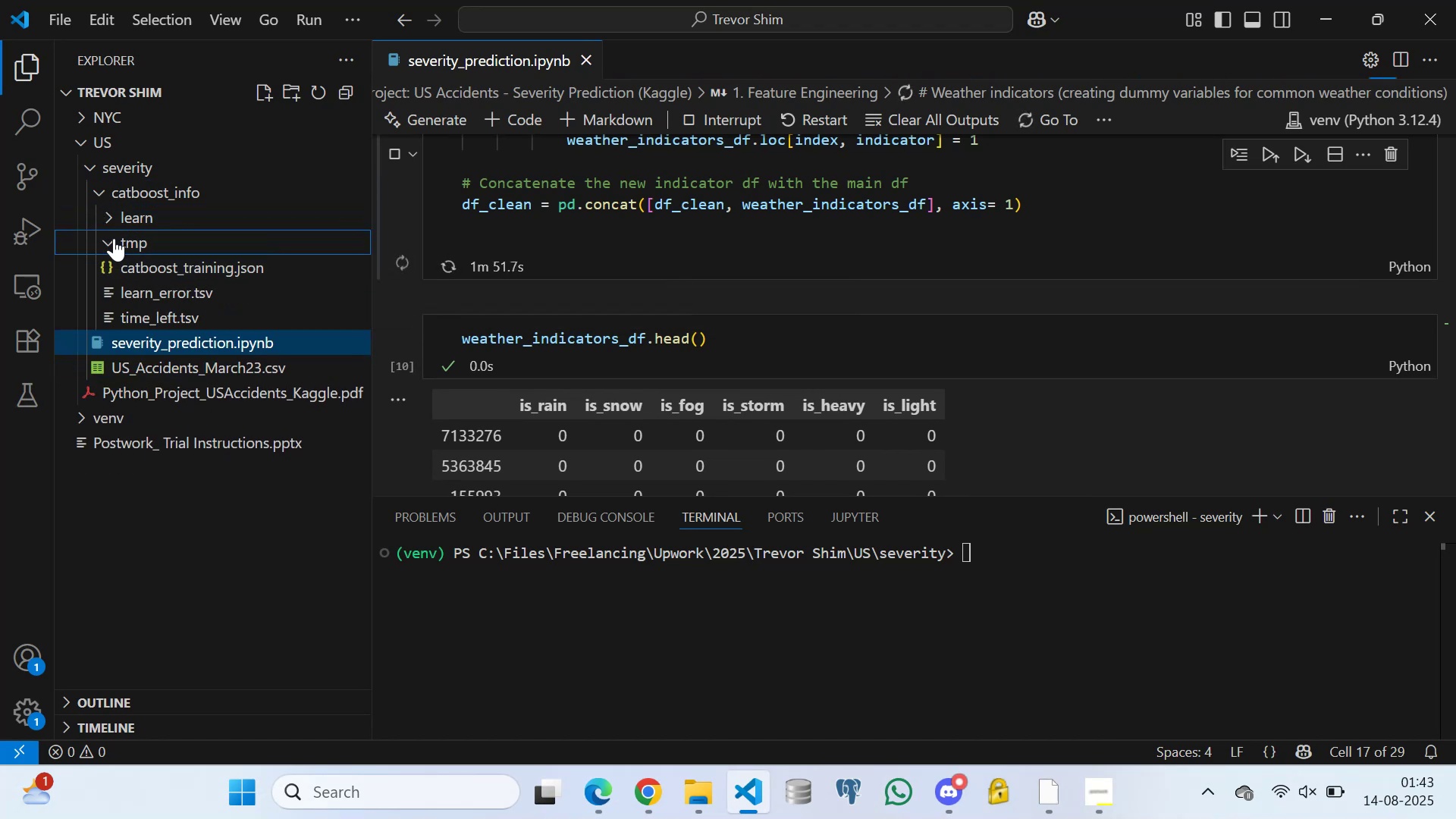 
left_click([114, 238])
 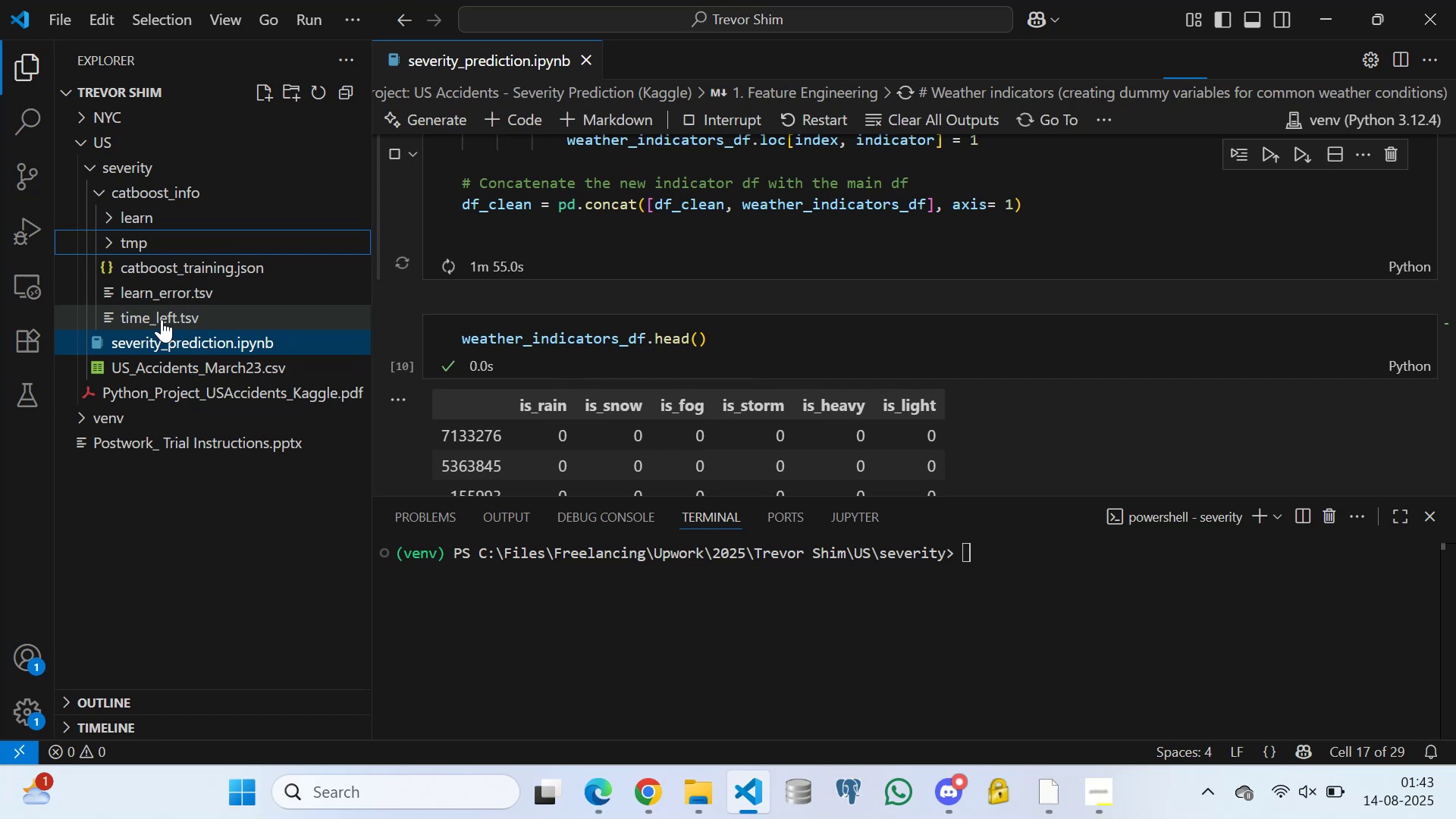 
left_click([187, 265])
 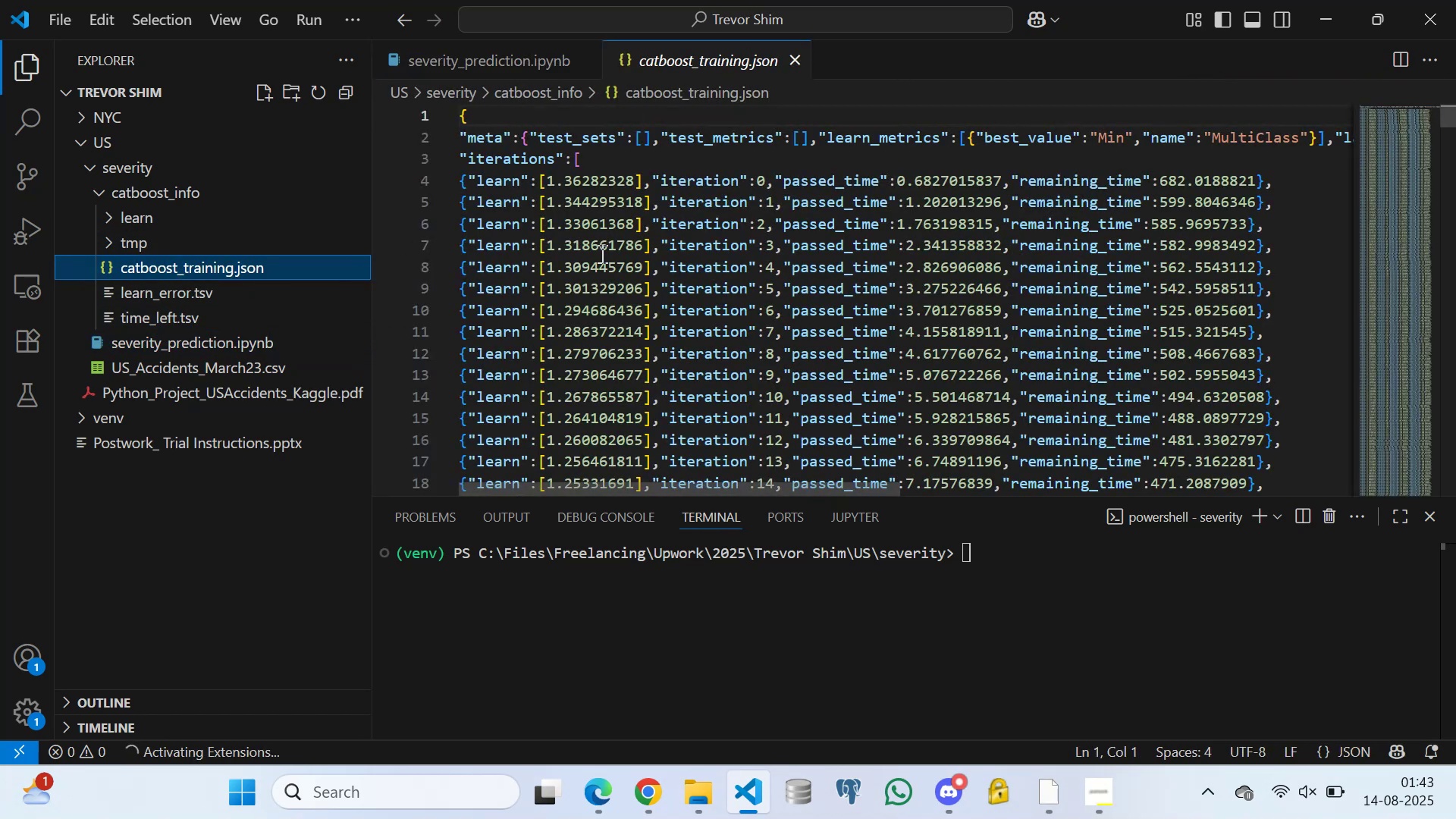 
scroll: coordinate [654, 331], scroll_direction: up, amount: 5.0
 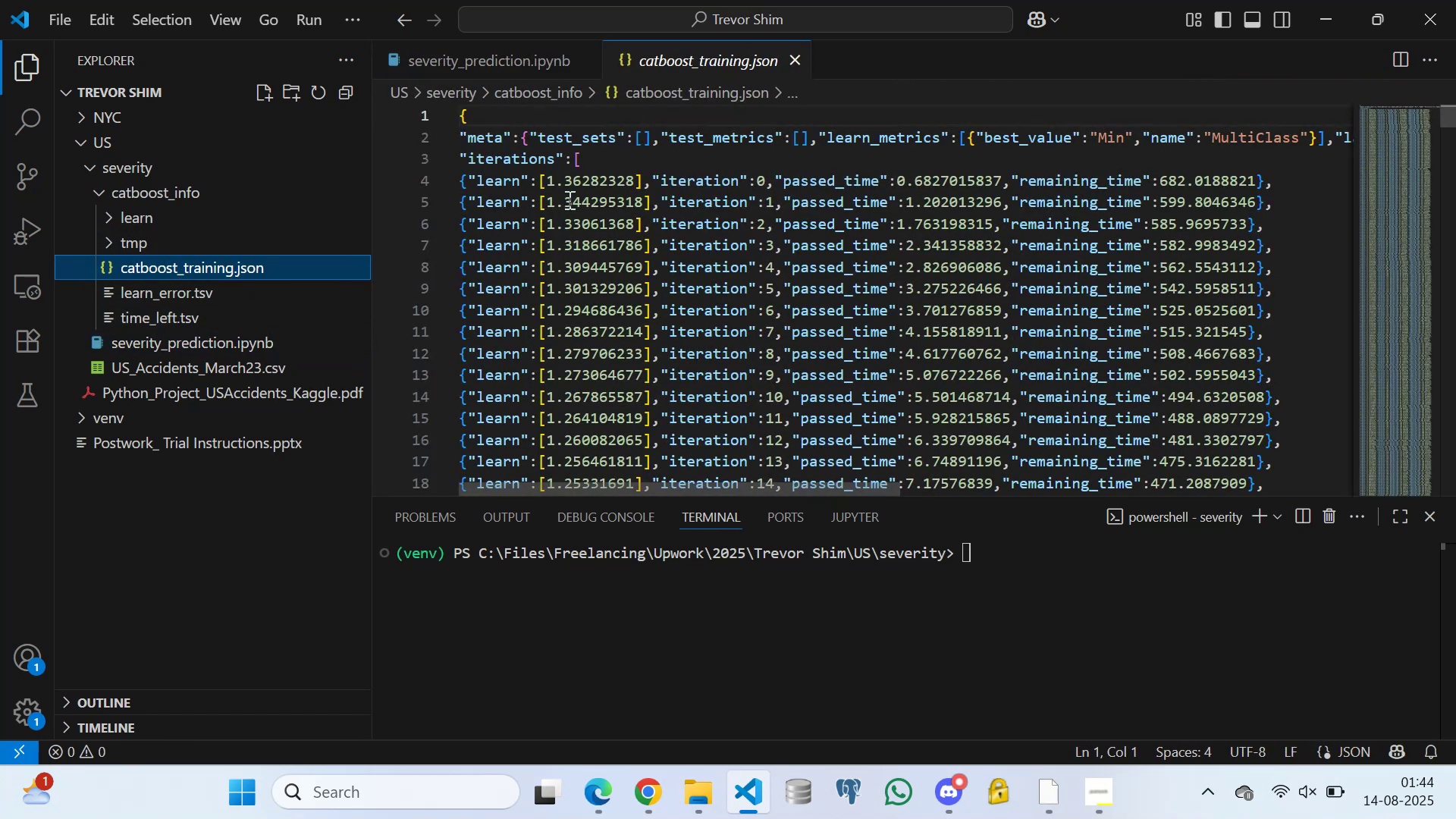 
scroll: coordinate [886, 338], scroll_direction: down, amount: 49.0
 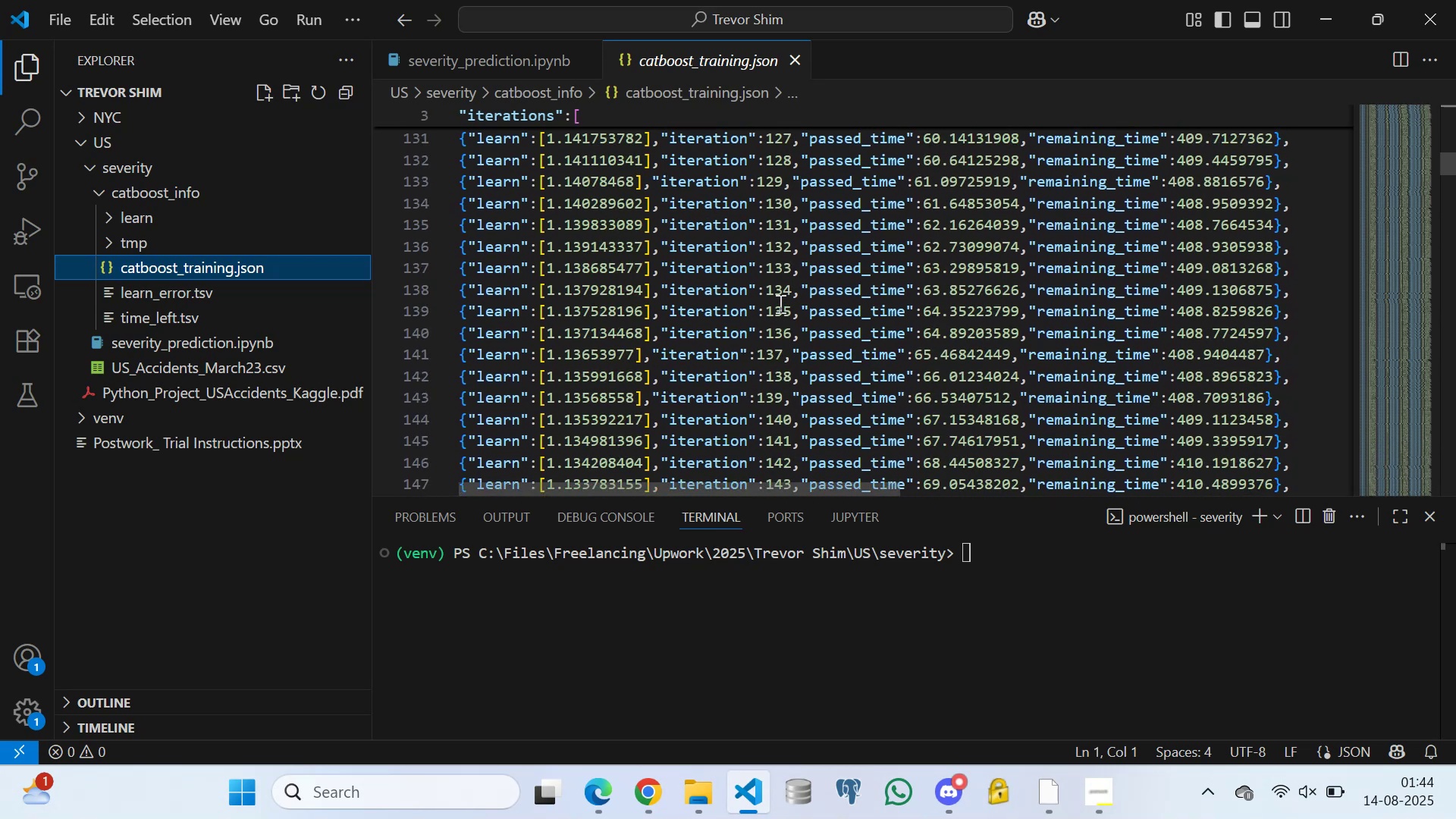 
left_click([779, 303])
 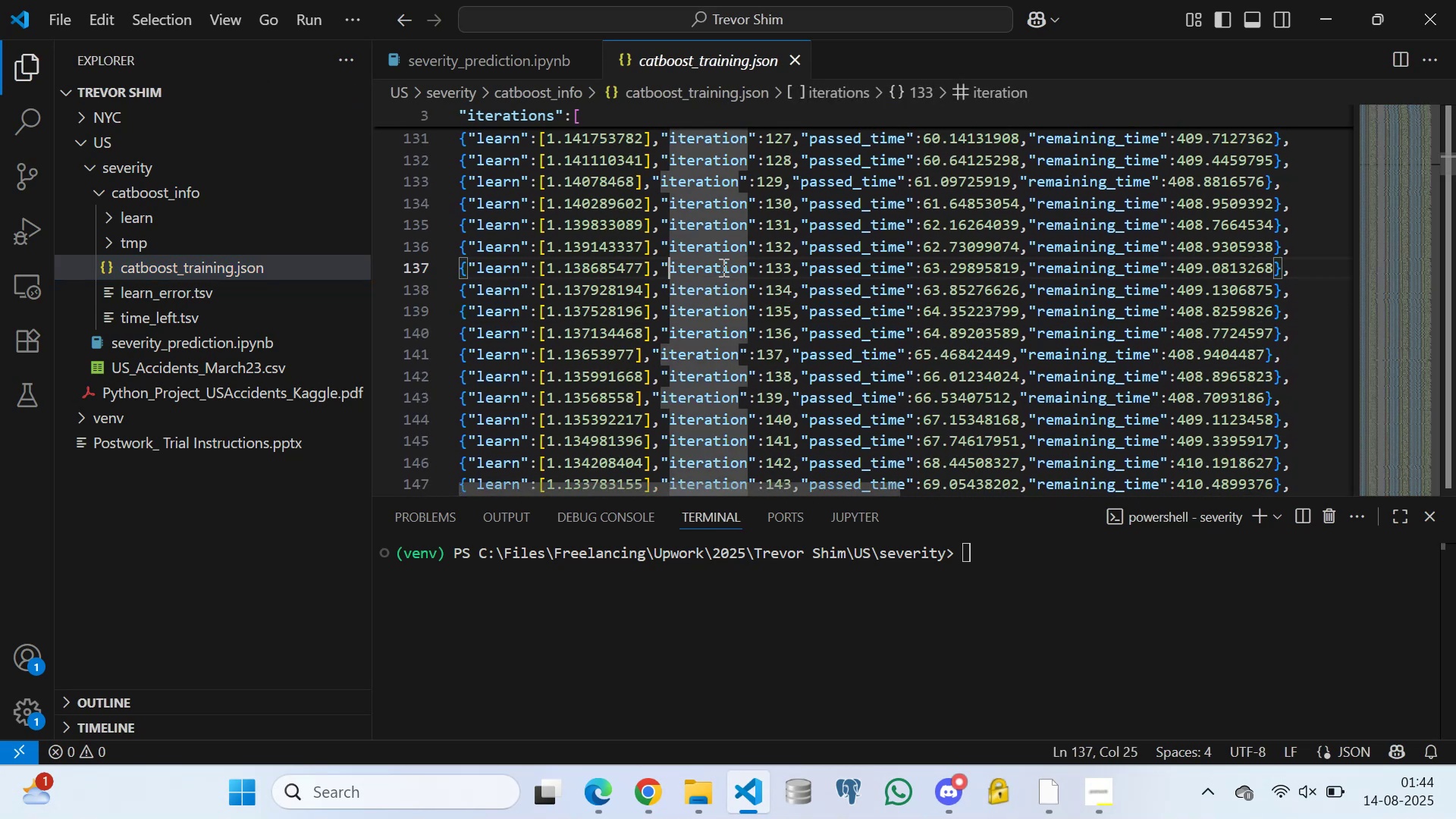 
double_click([761, 269])
 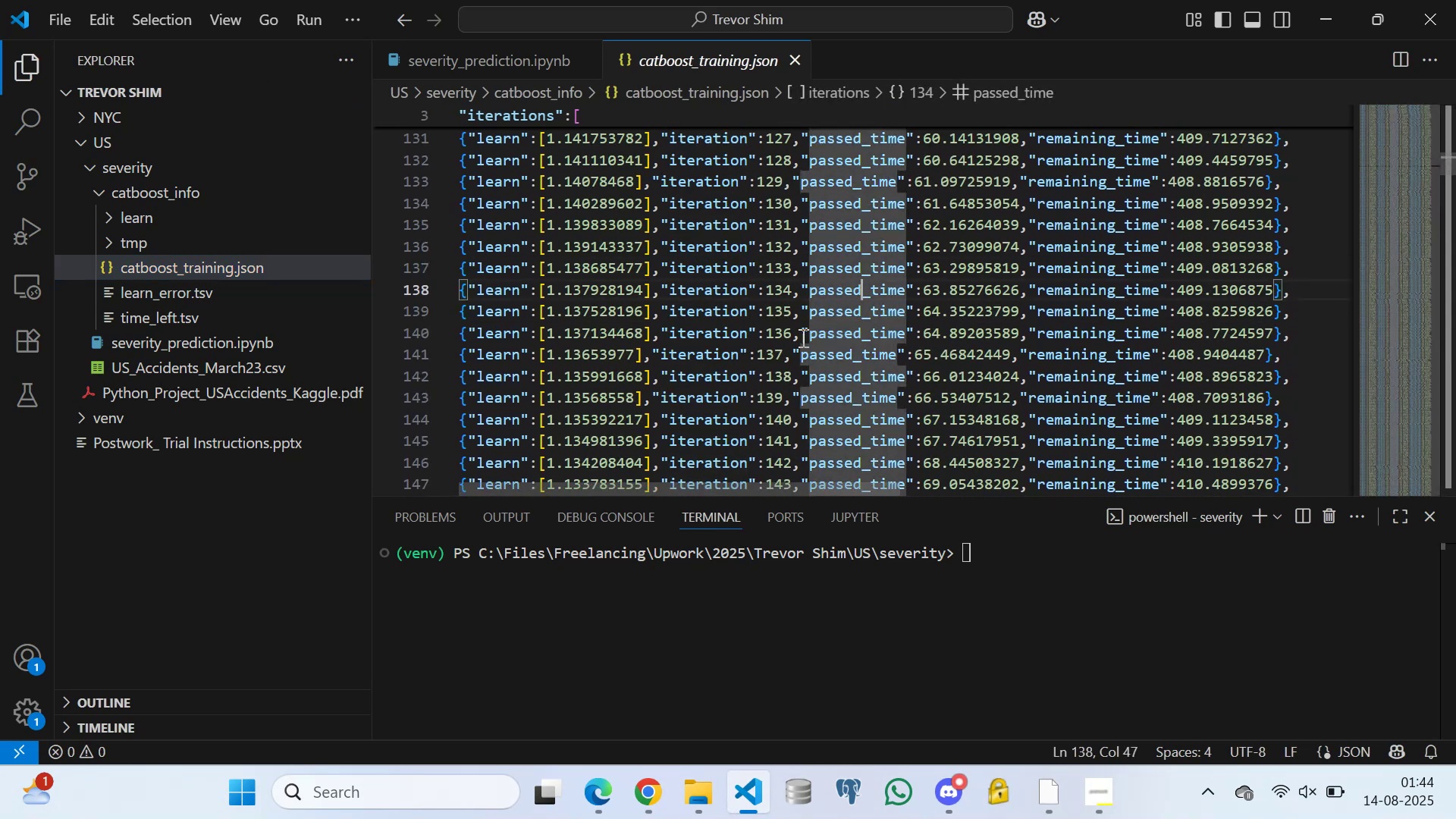 
left_click([798, 342])
 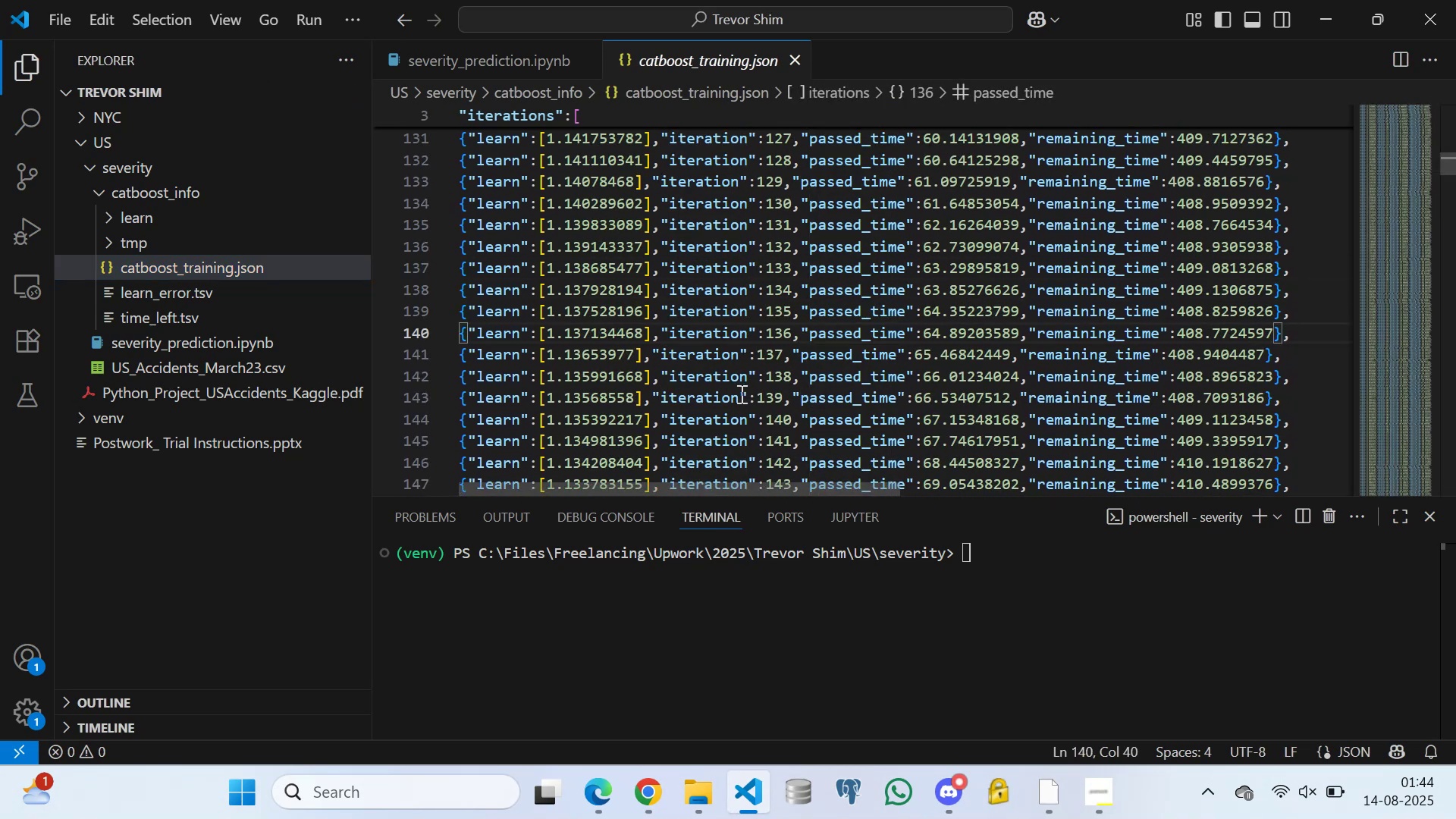 
left_click([740, 394])
 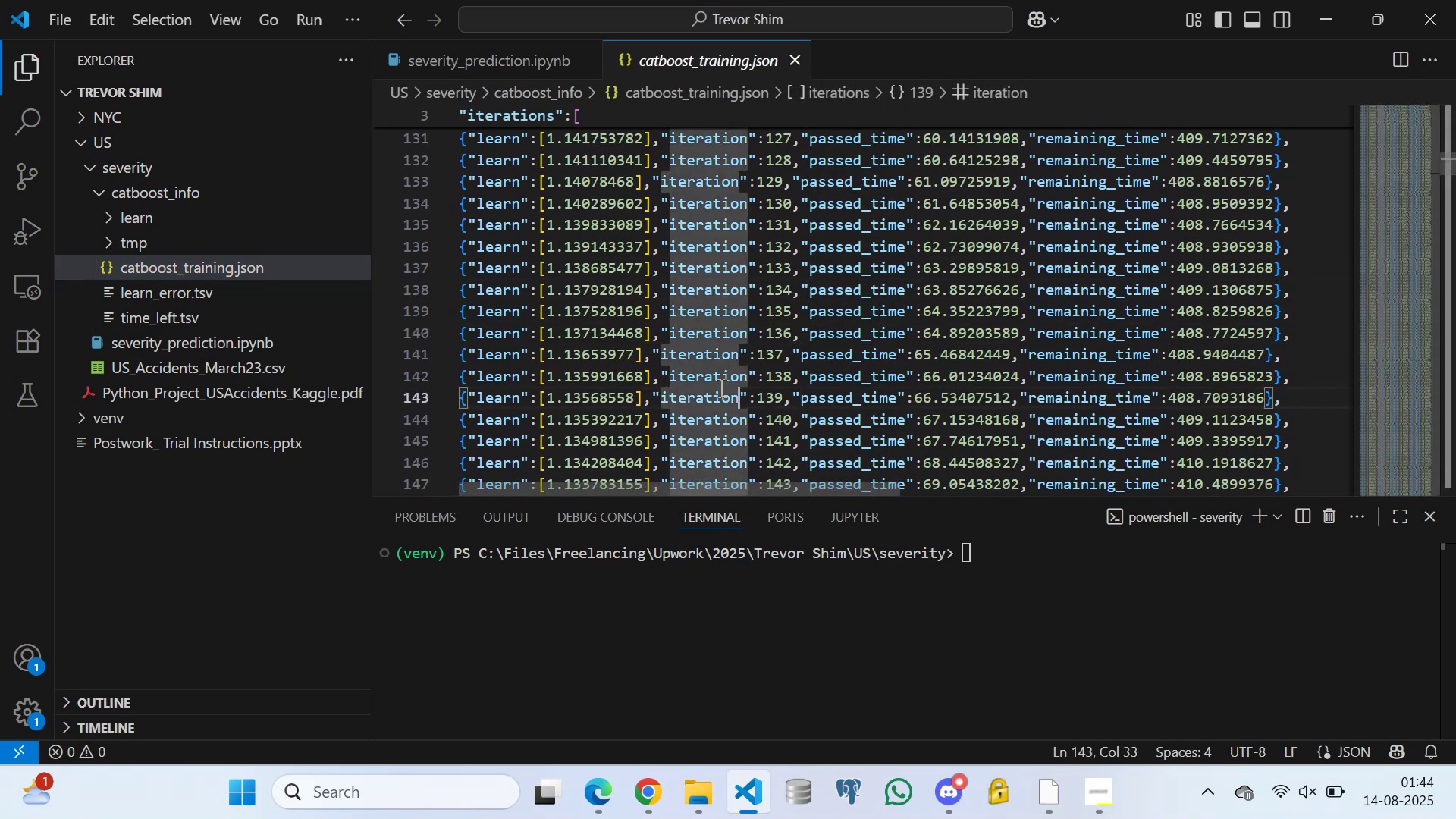 
scroll: coordinate [723, 353], scroll_direction: down, amount: 84.0
 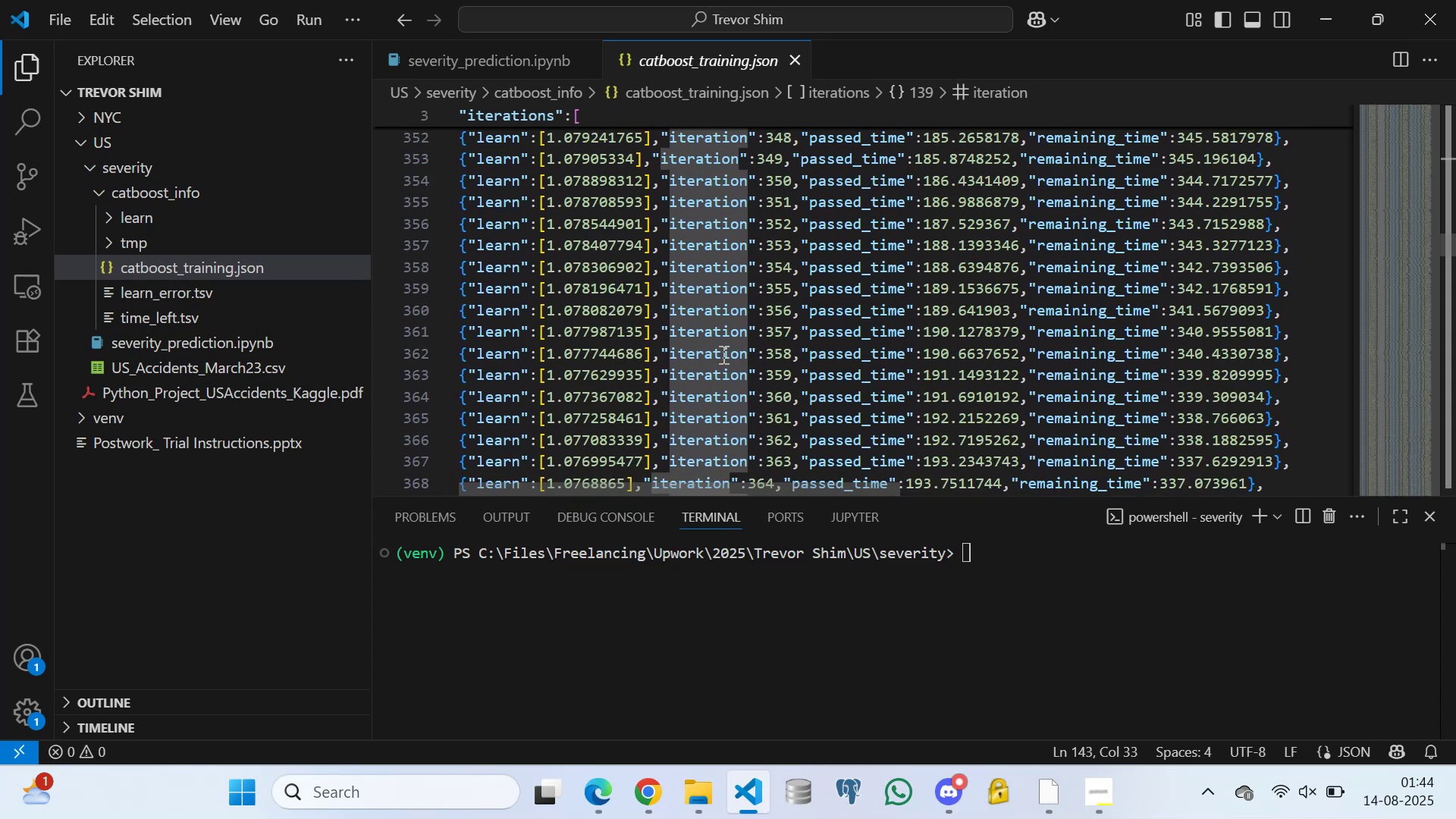 
wait(12.48)
 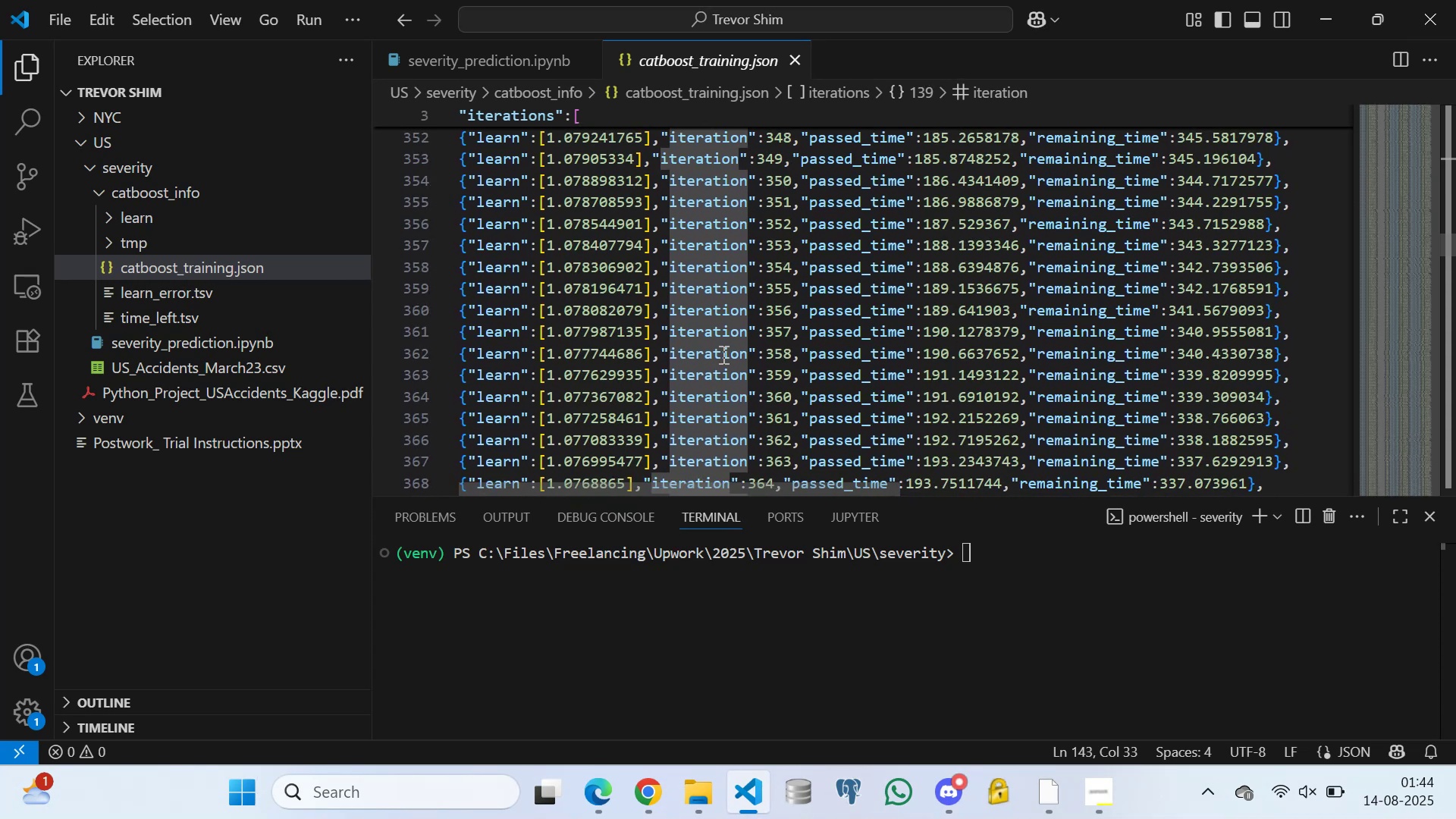 
left_click([176, 291])
 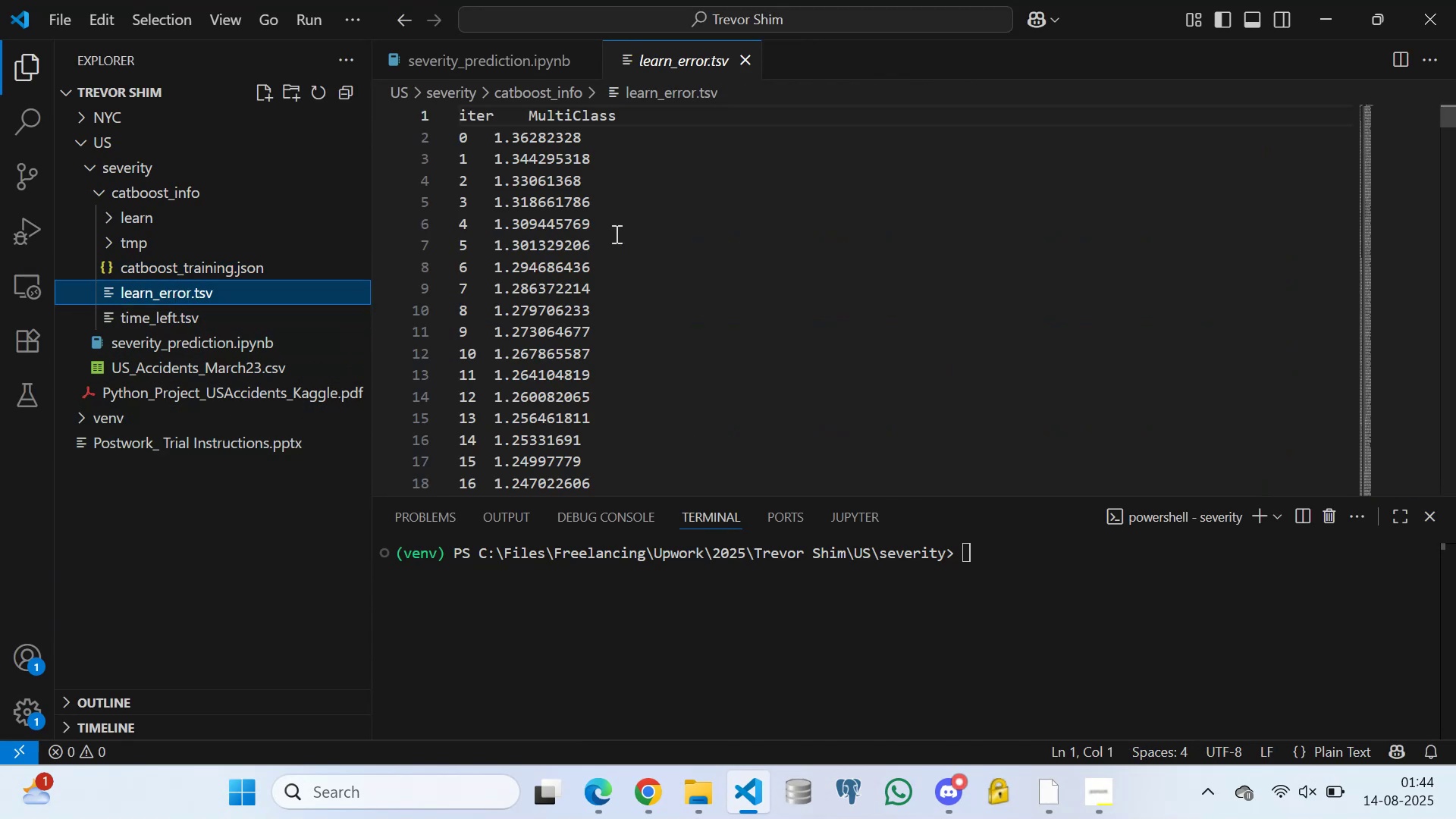 
scroll: coordinate [540, 259], scroll_direction: down, amount: 1.0
 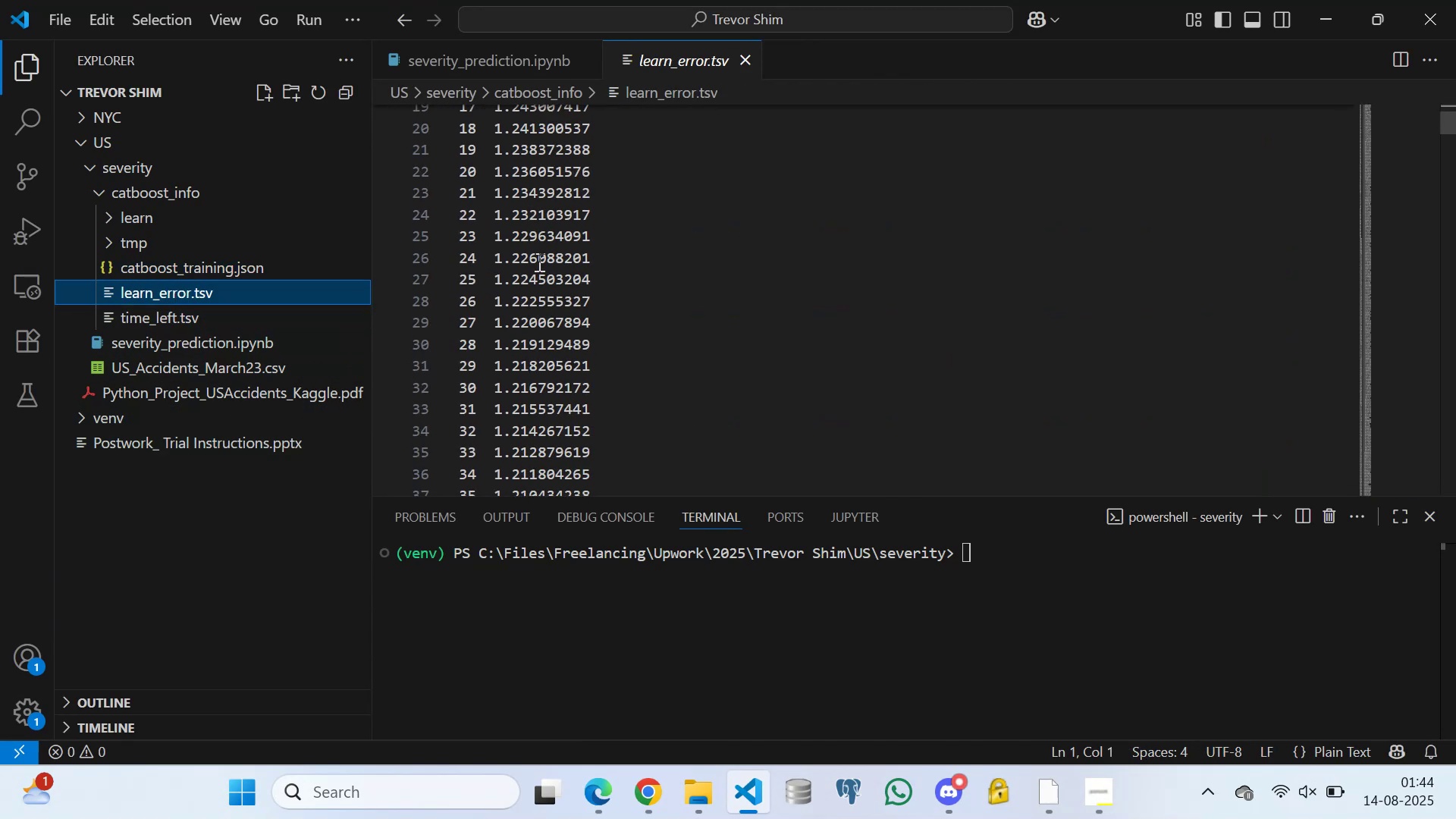 
scroll: coordinate [538, 263], scroll_direction: up, amount: 8.0
 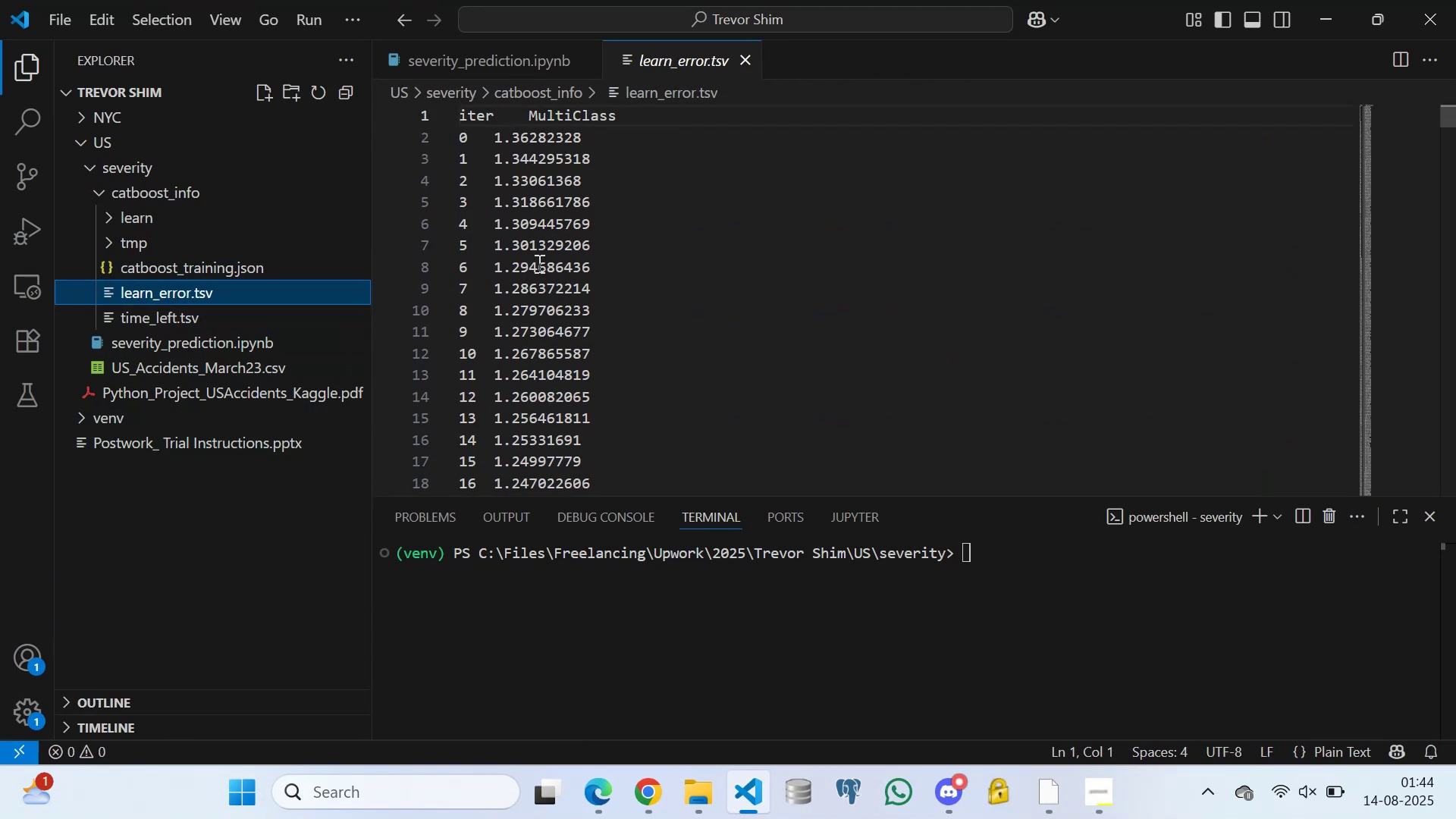 
scroll: coordinate [541, 308], scroll_direction: down, amount: 20.0
 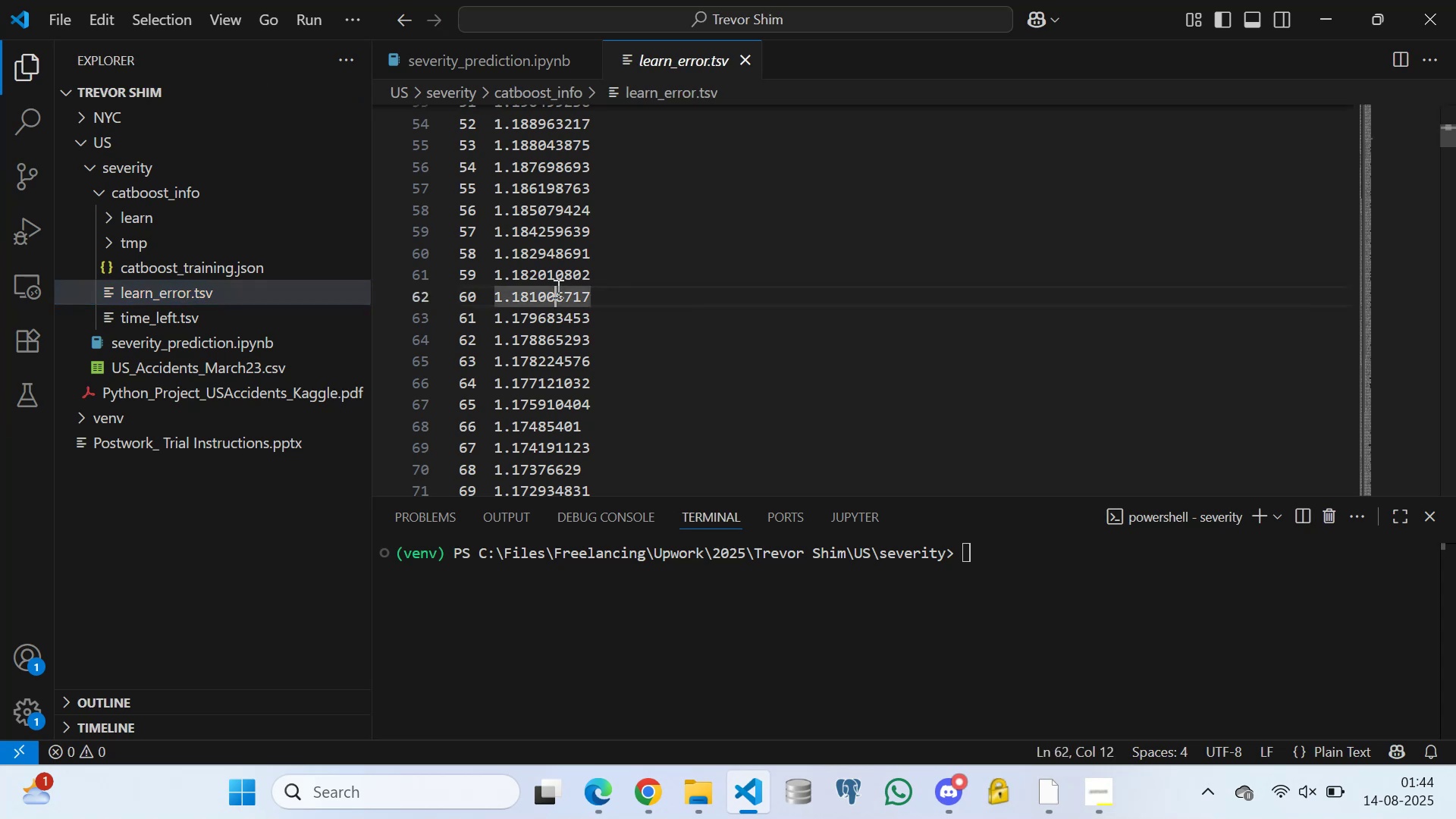 
double_click([557, 288])
 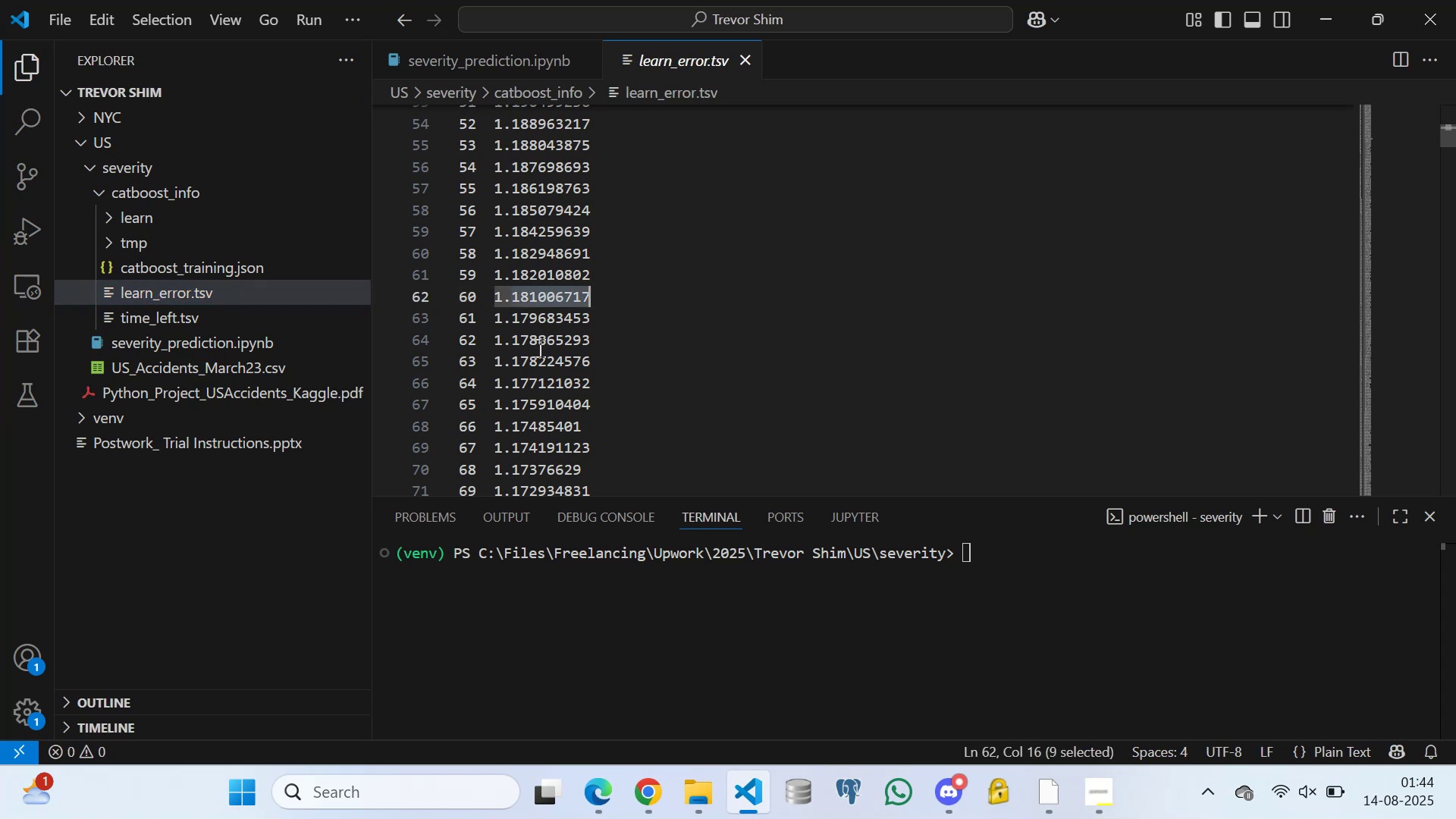 
left_click([538, 349])
 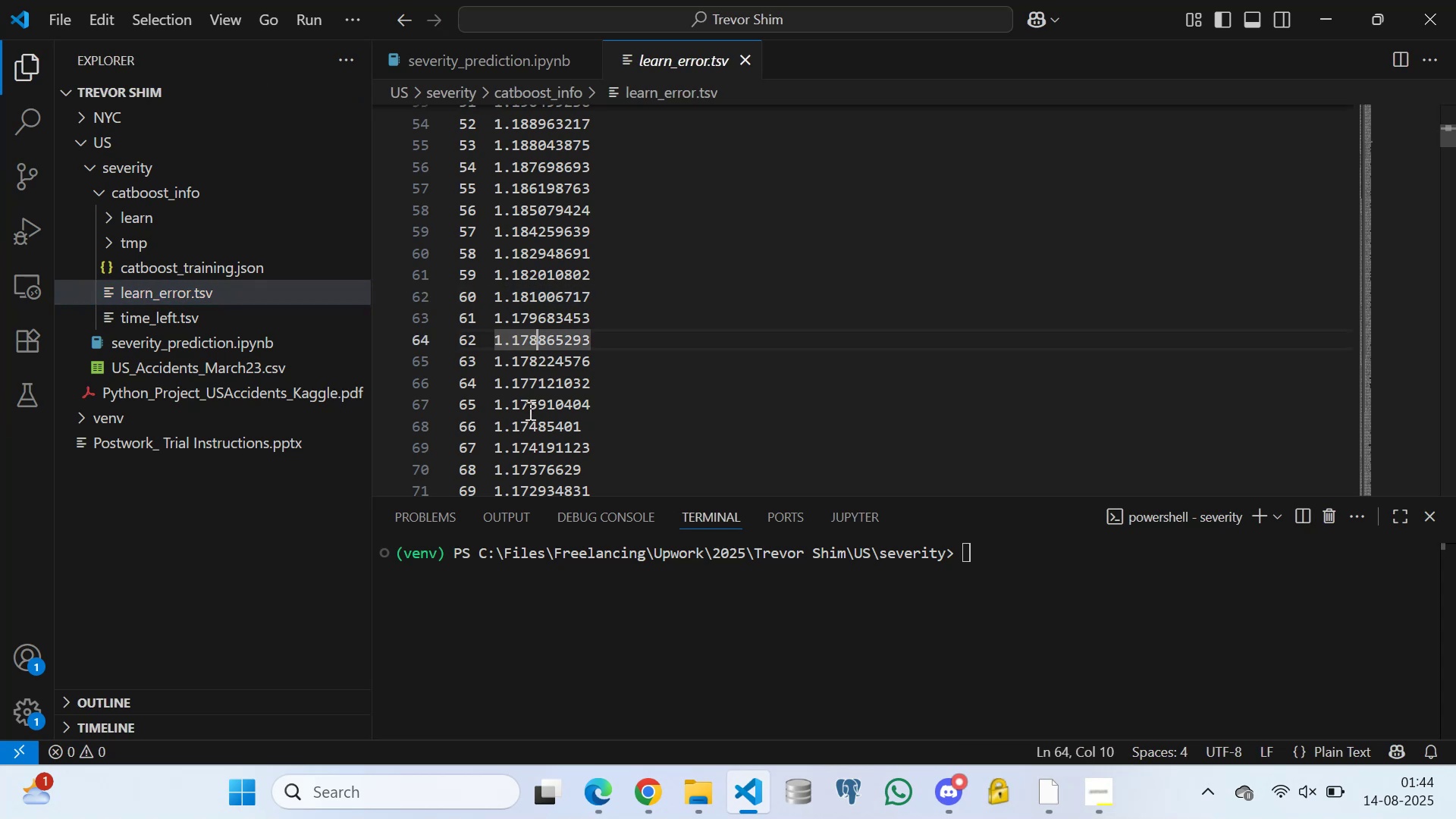 
left_click([529, 410])
 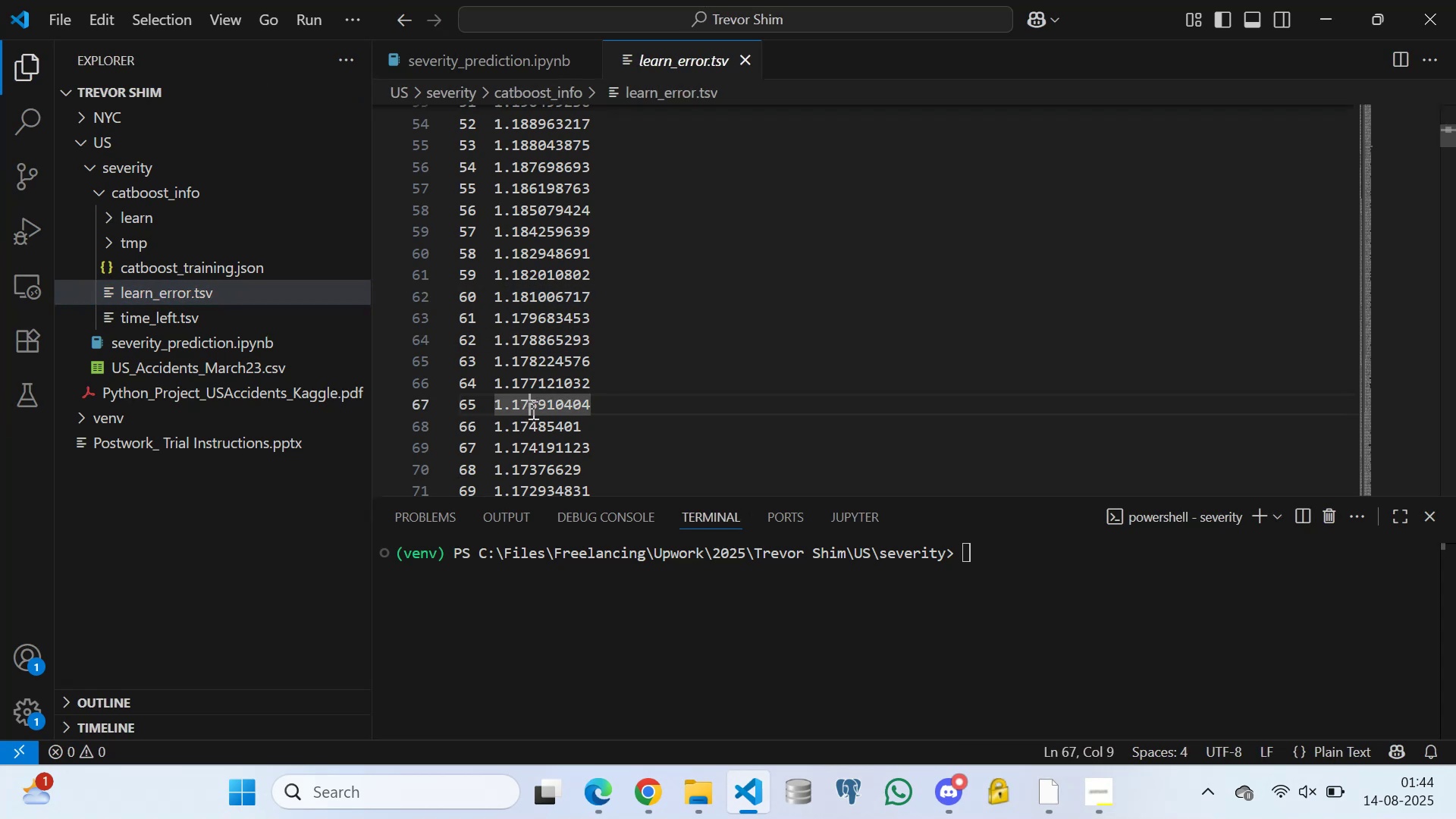 
scroll: coordinate [549, 389], scroll_direction: down, amount: 116.0
 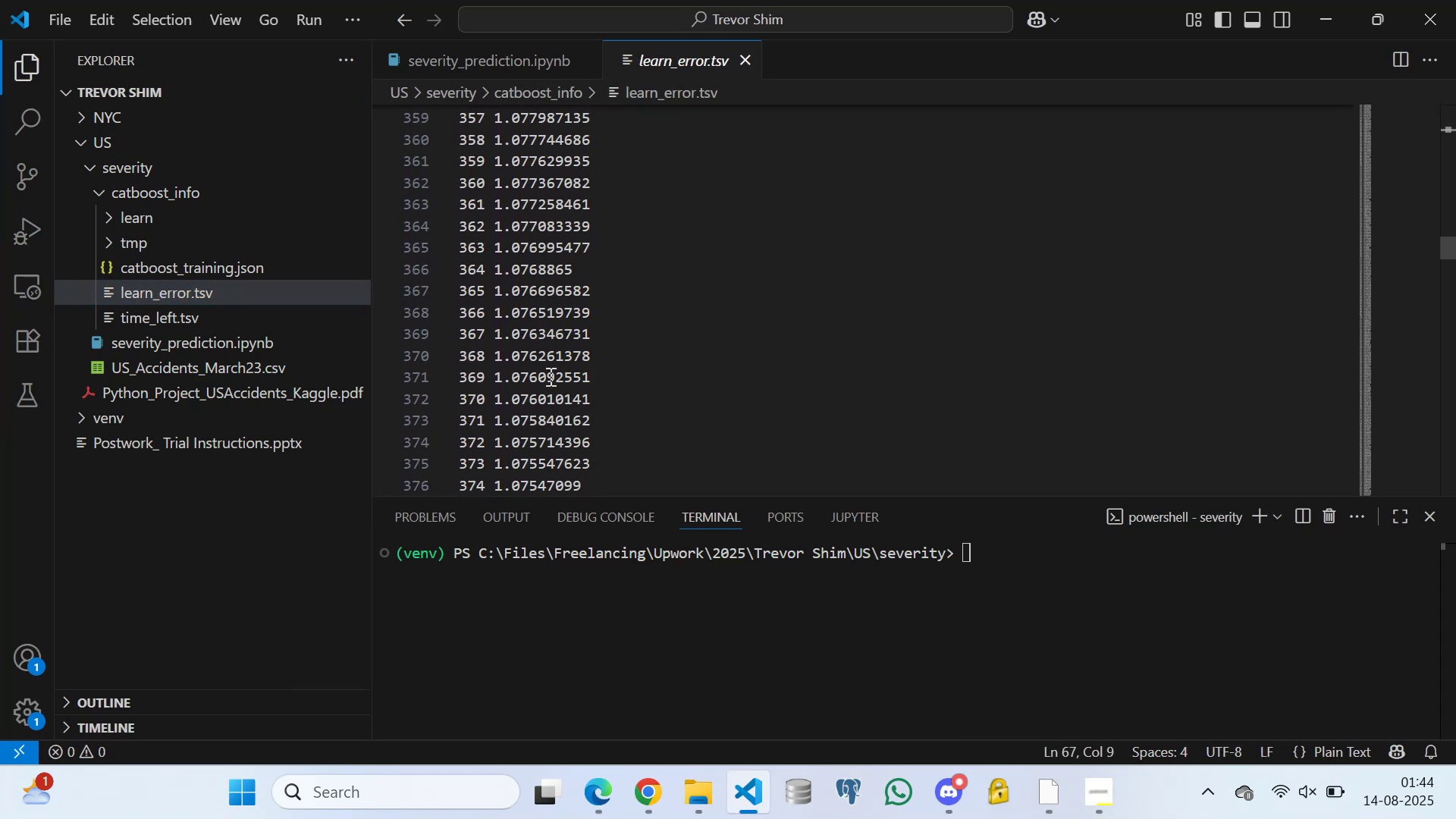 
scroll: coordinate [550, 357], scroll_direction: none, amount: 0.0
 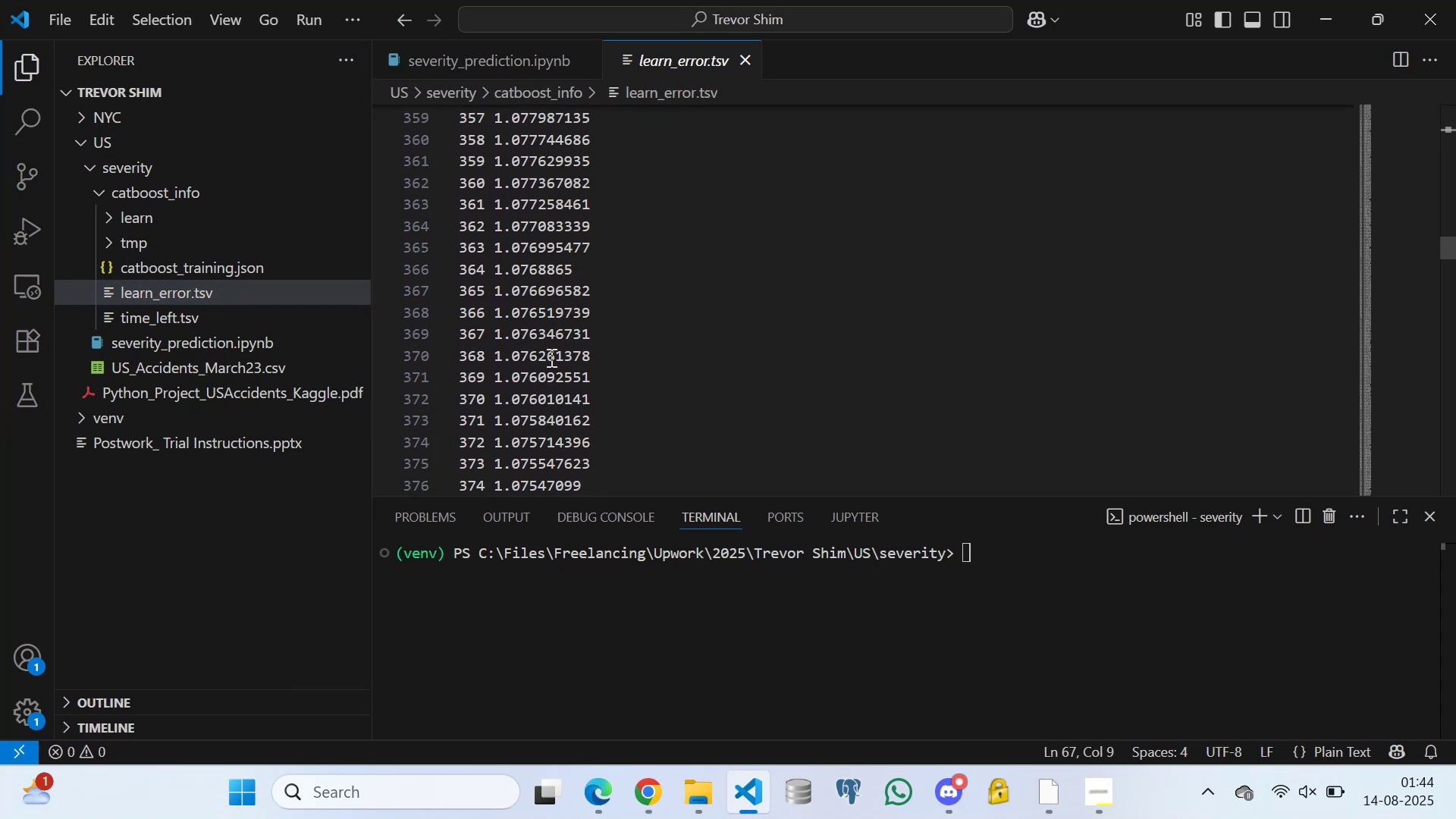 
left_click([550, 357])
 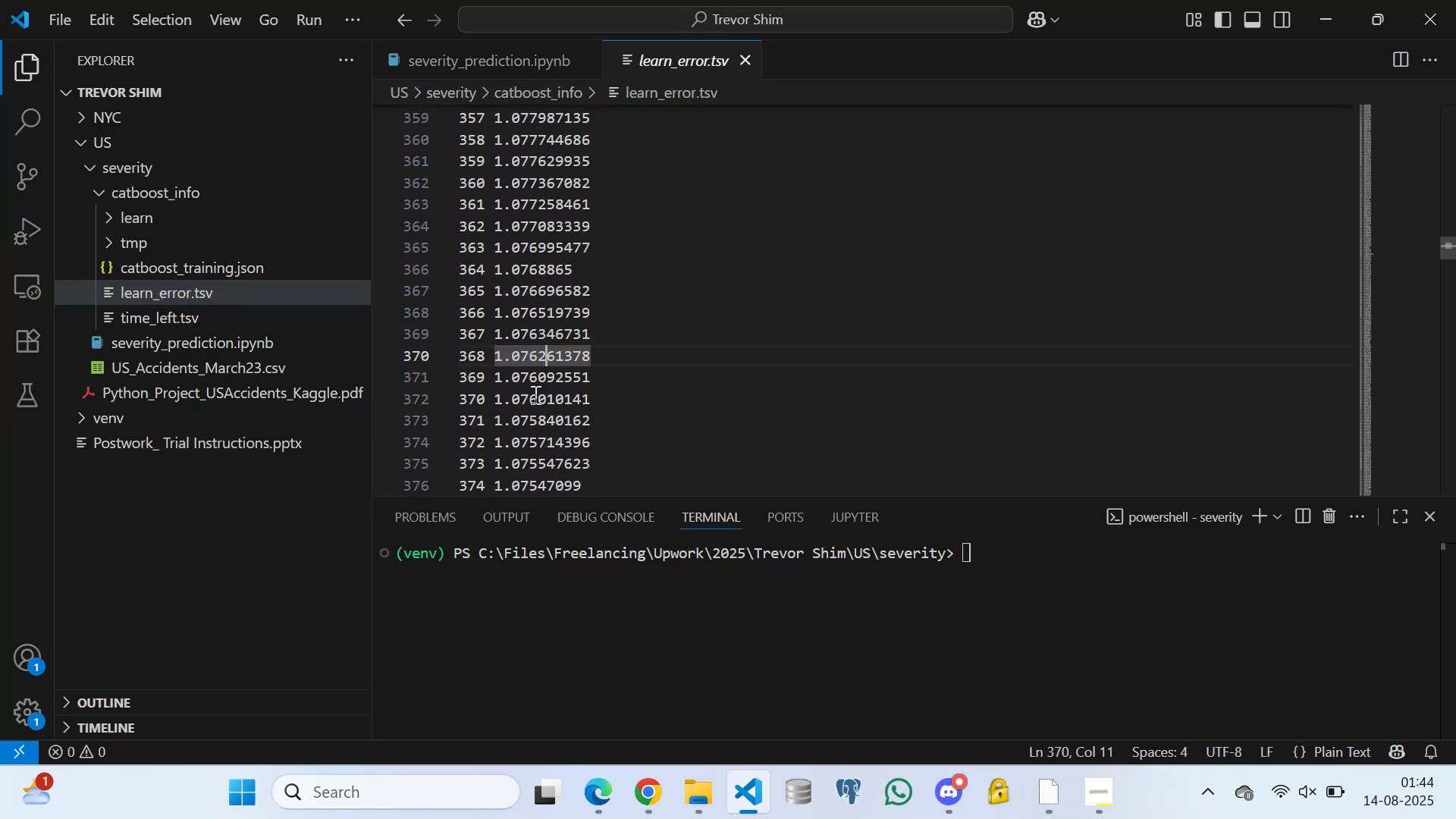 
left_click([534, 394])
 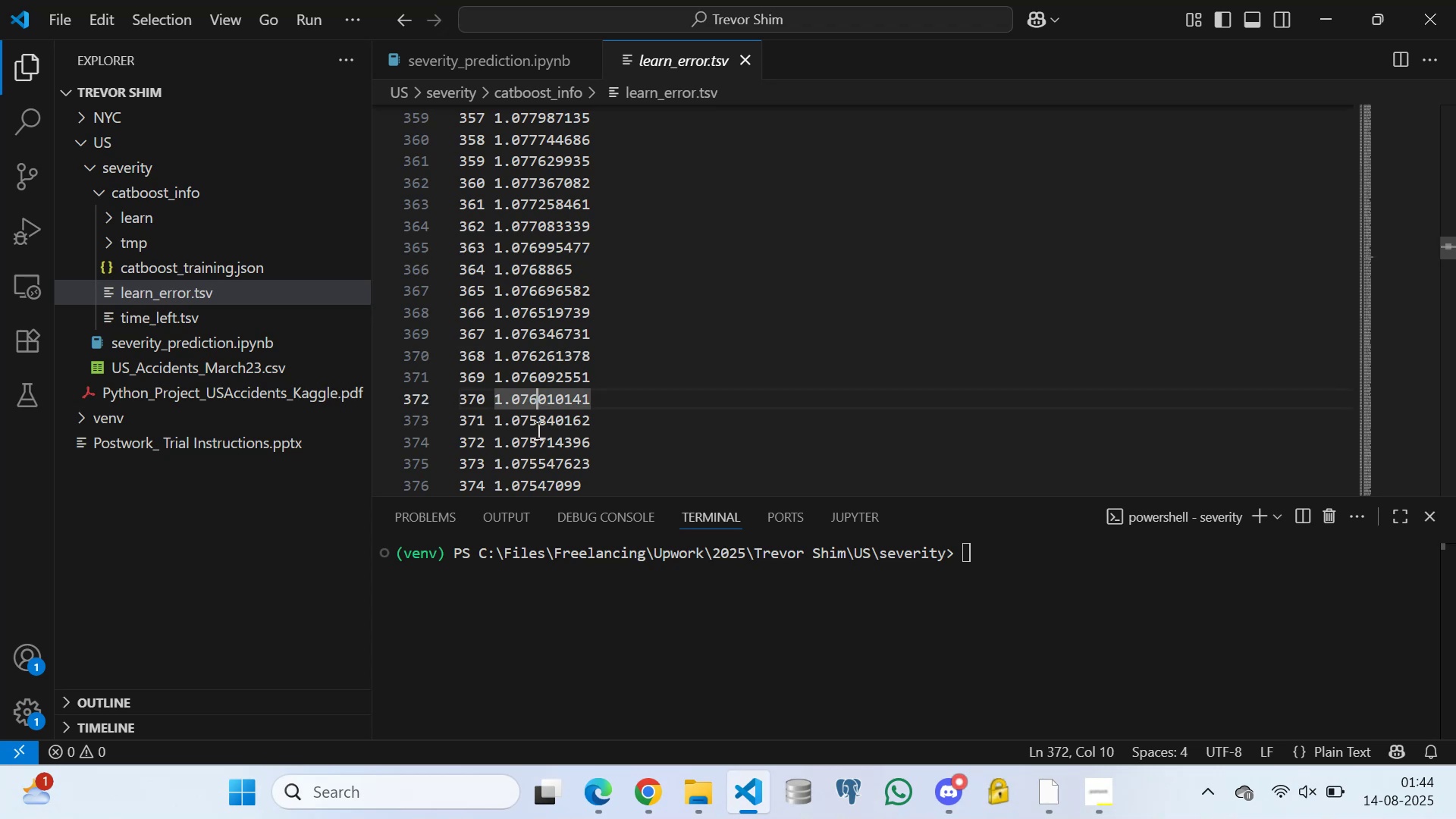 
double_click([537, 430])
 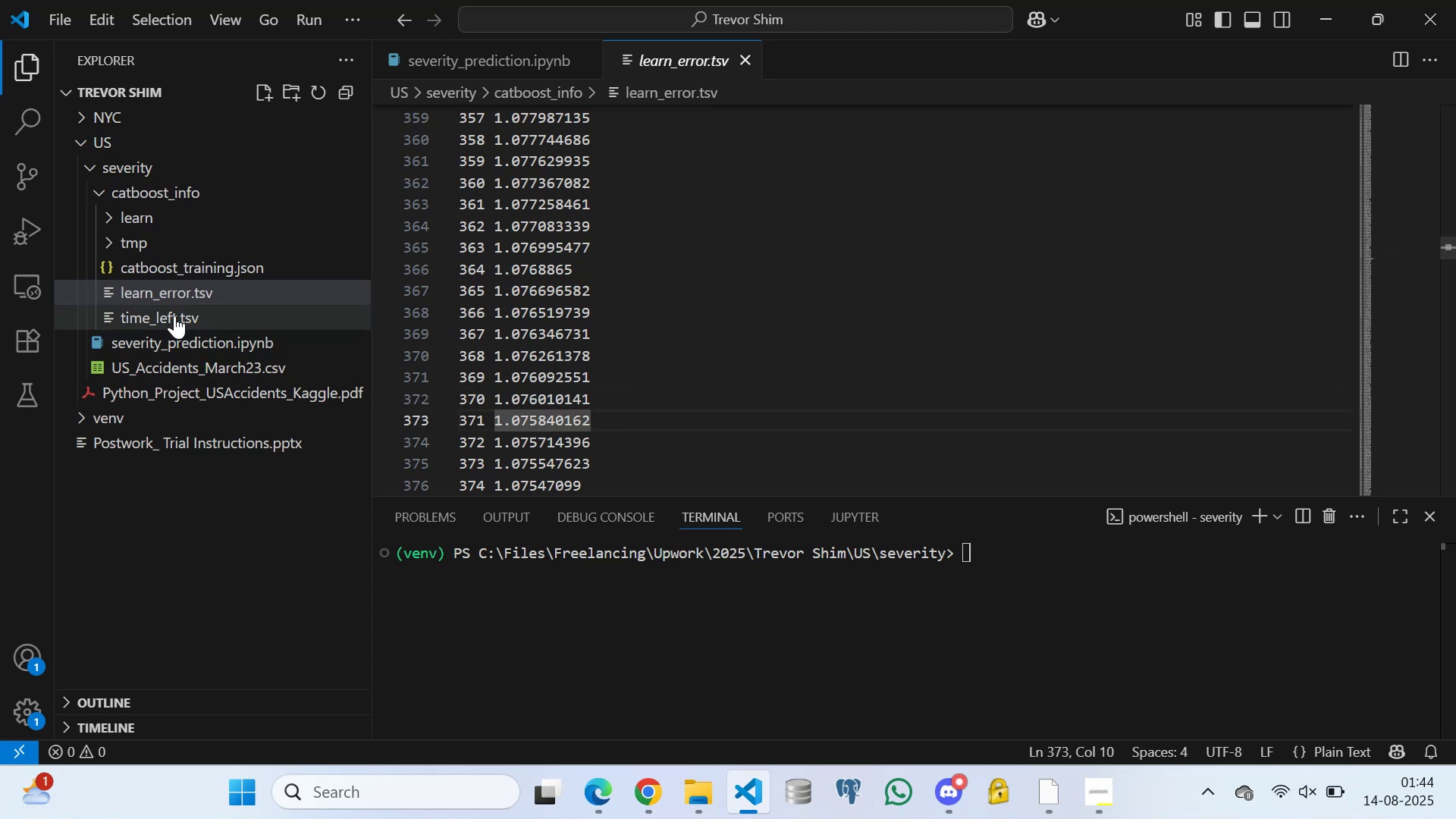 
left_click([168, 309])
 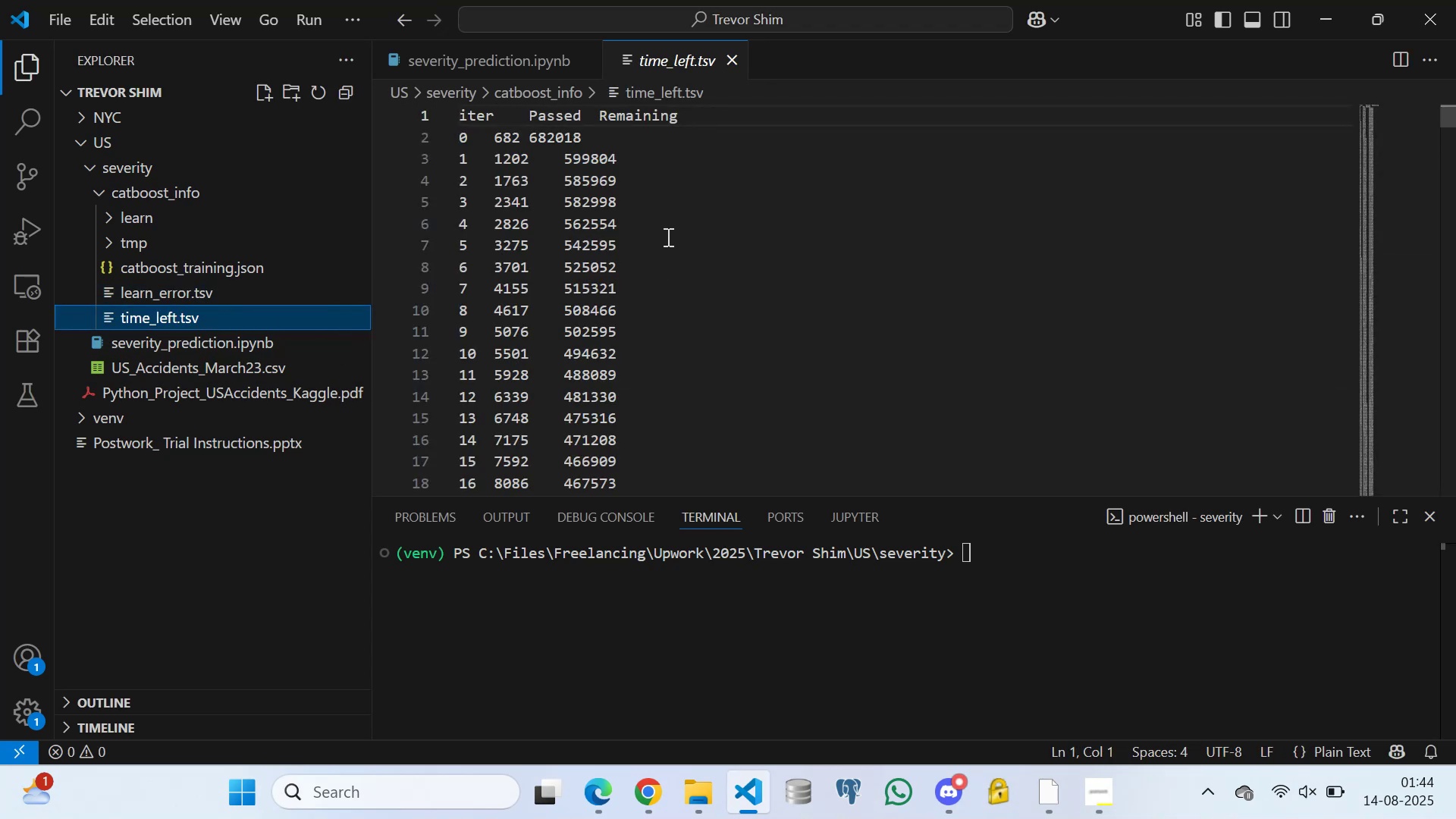 
scroll: coordinate [580, 306], scroll_direction: up, amount: 8.0
 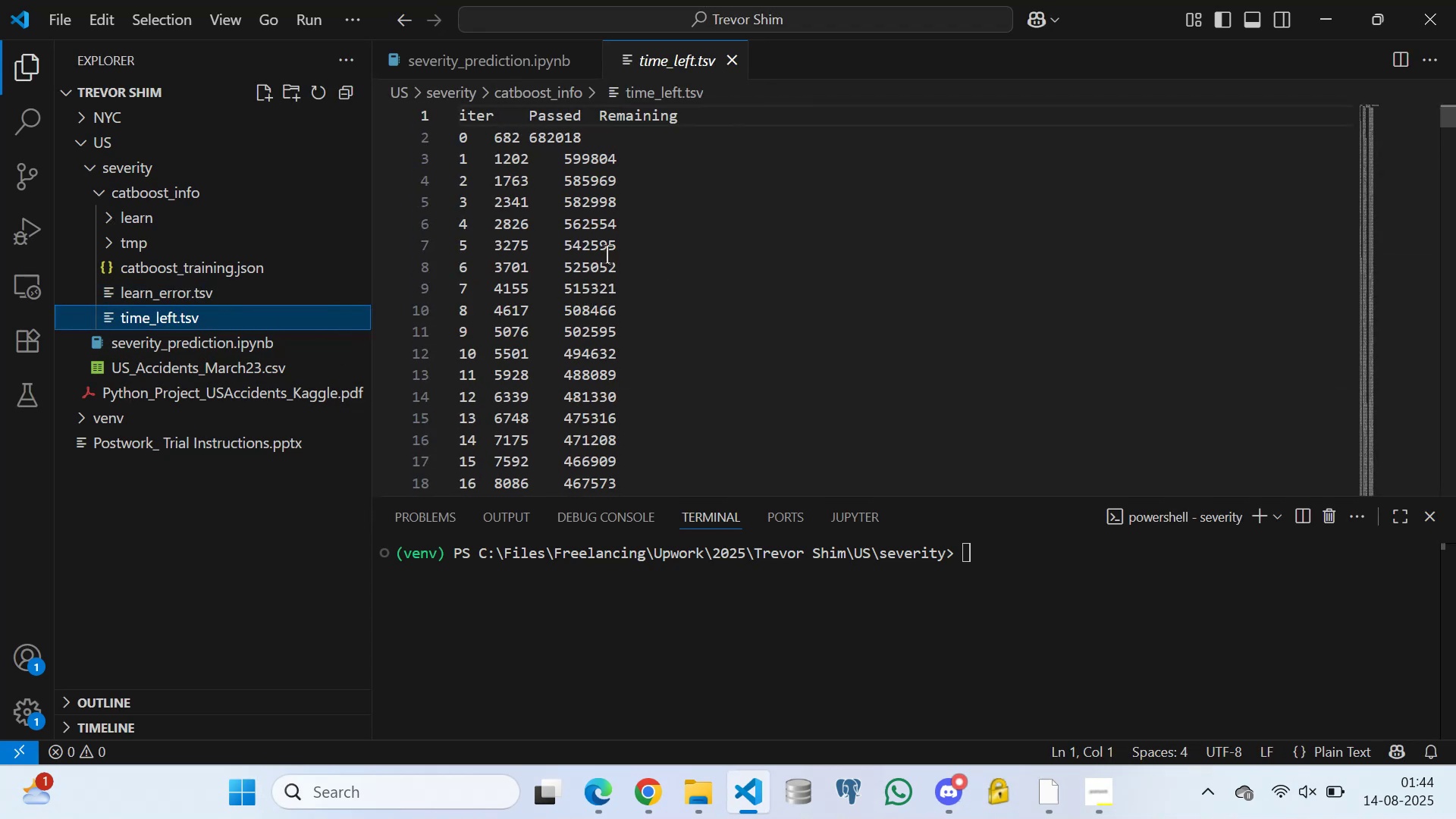 
left_click([605, 253])
 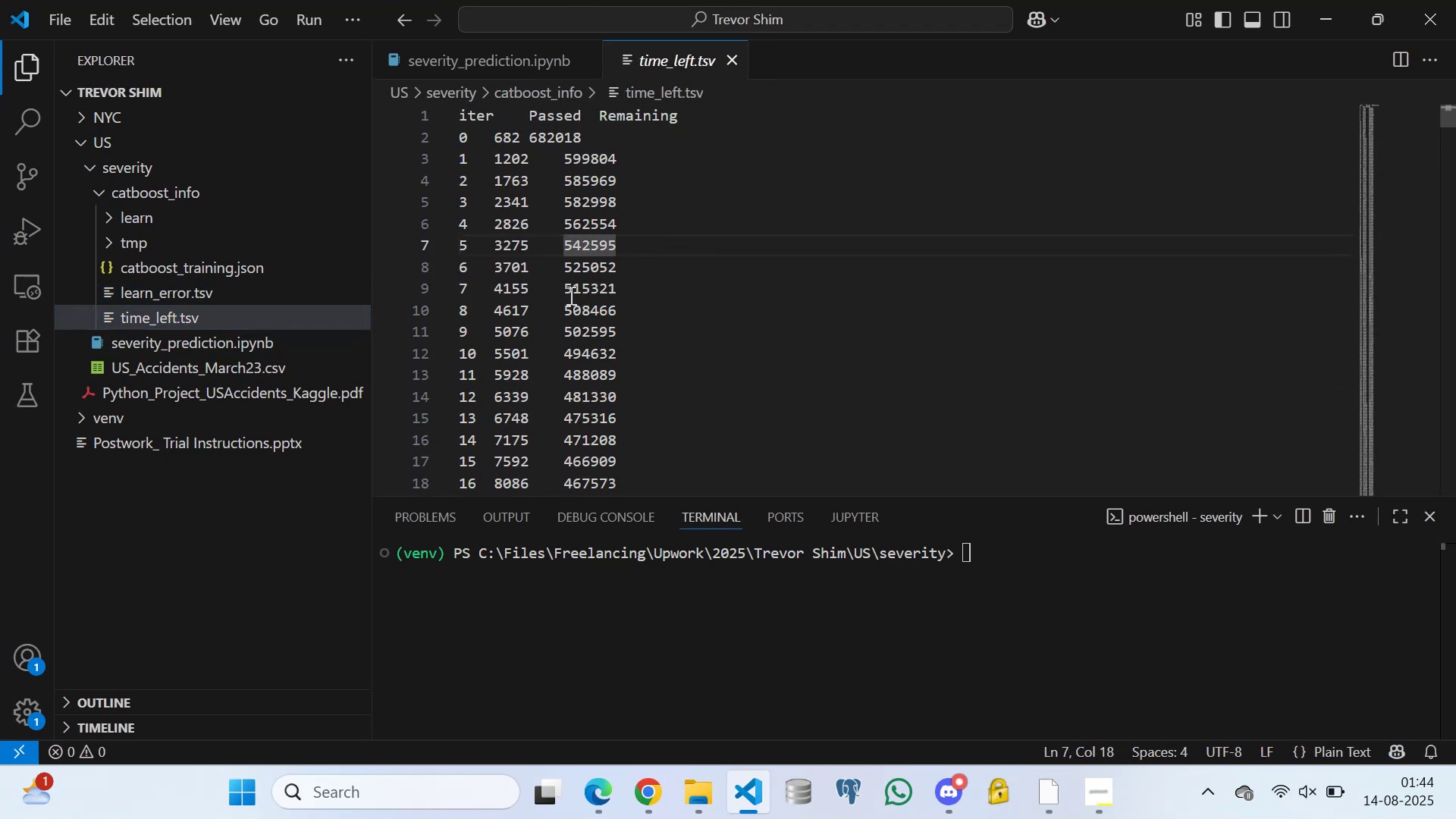 
left_click([570, 295])
 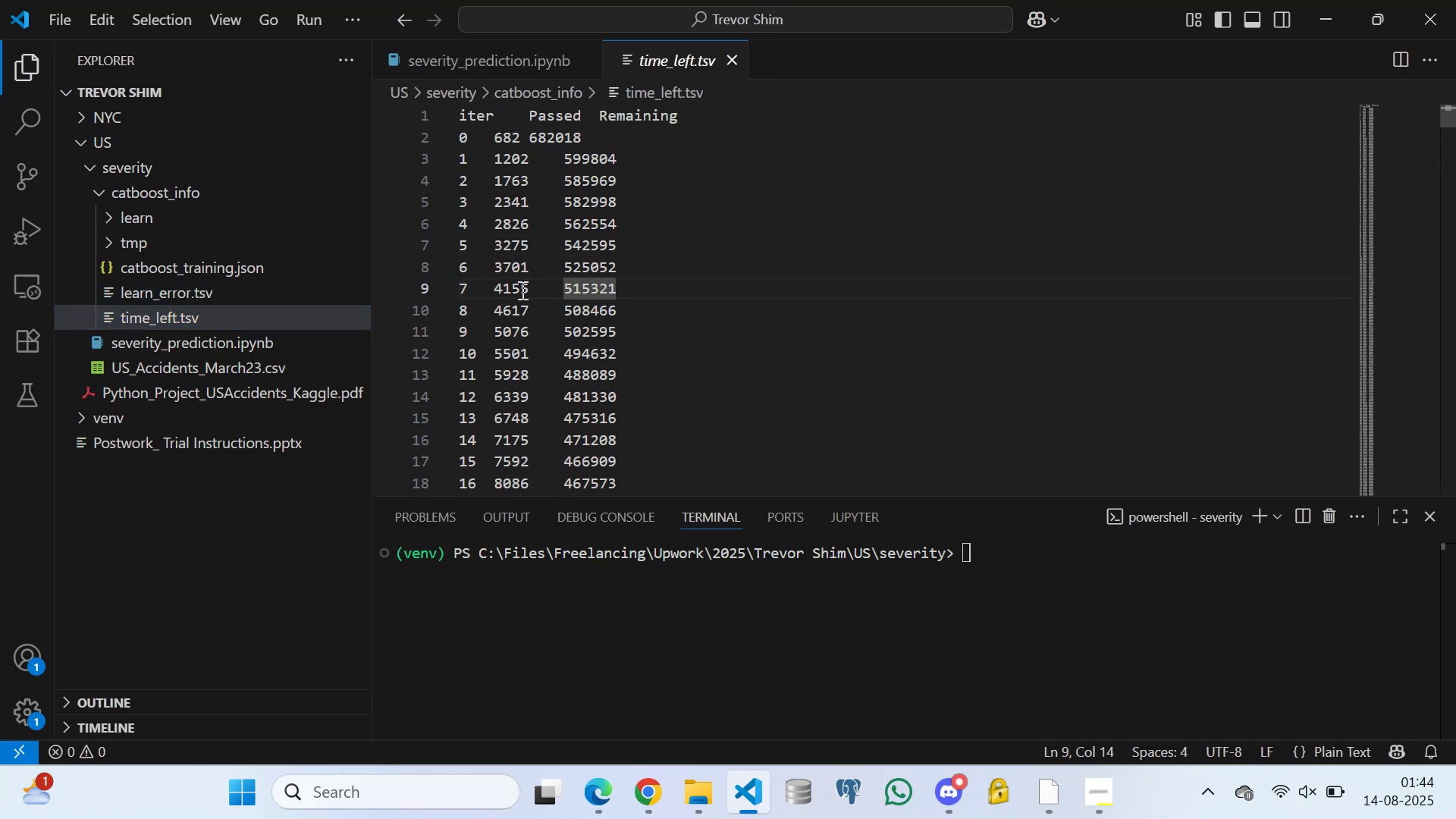 
left_click([521, 290])
 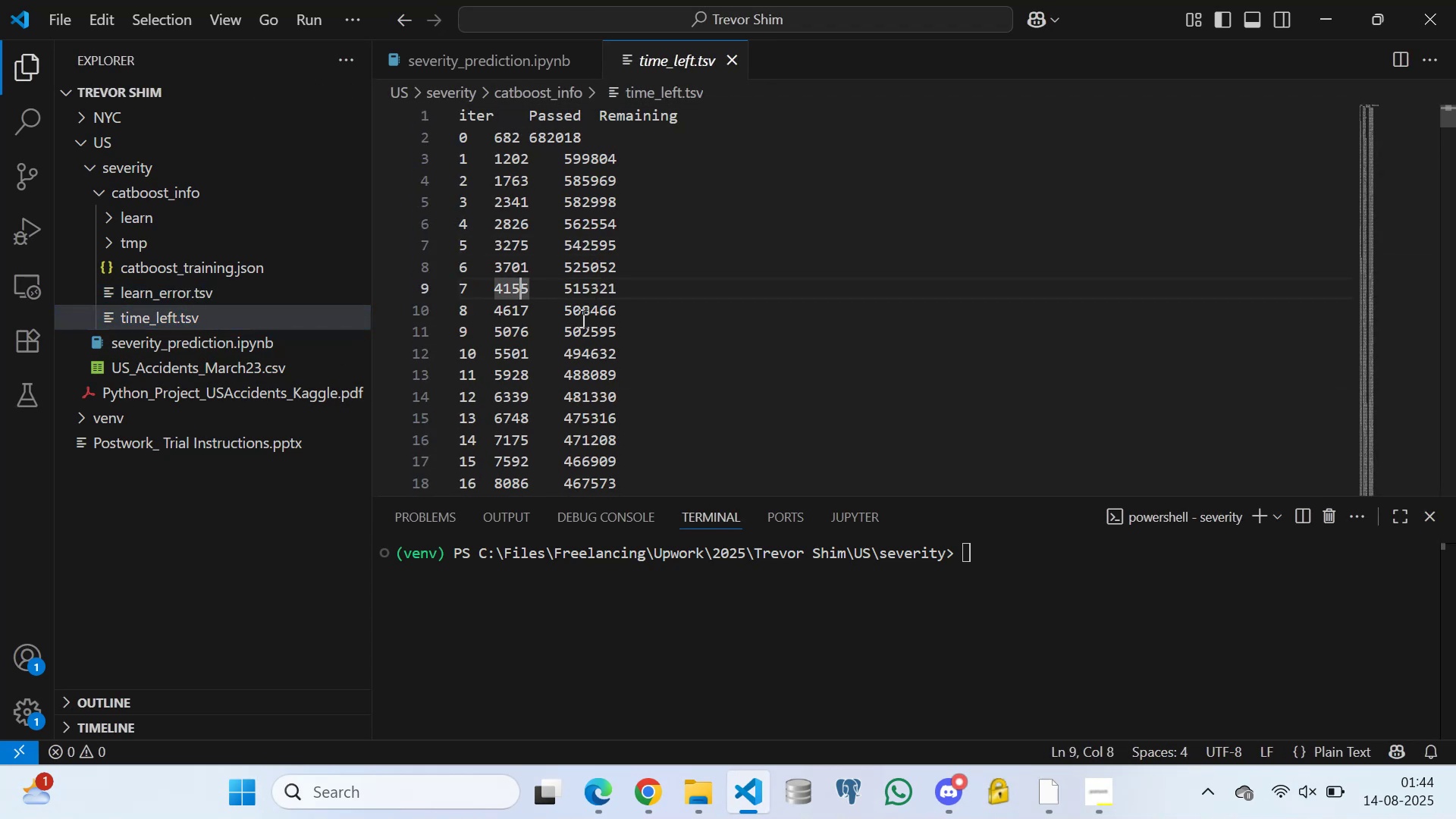 
double_click([582, 318])
 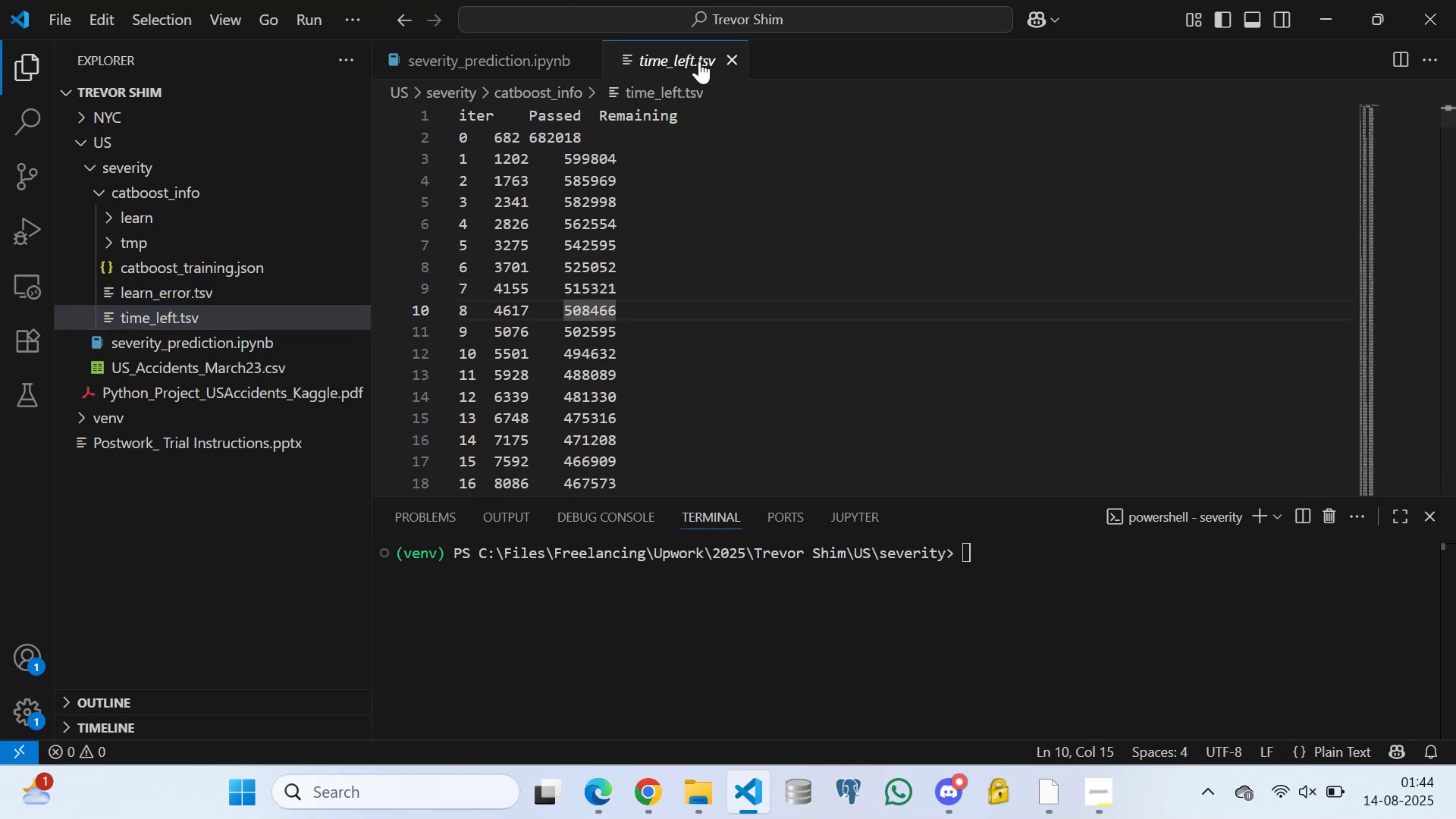 
left_click([736, 57])
 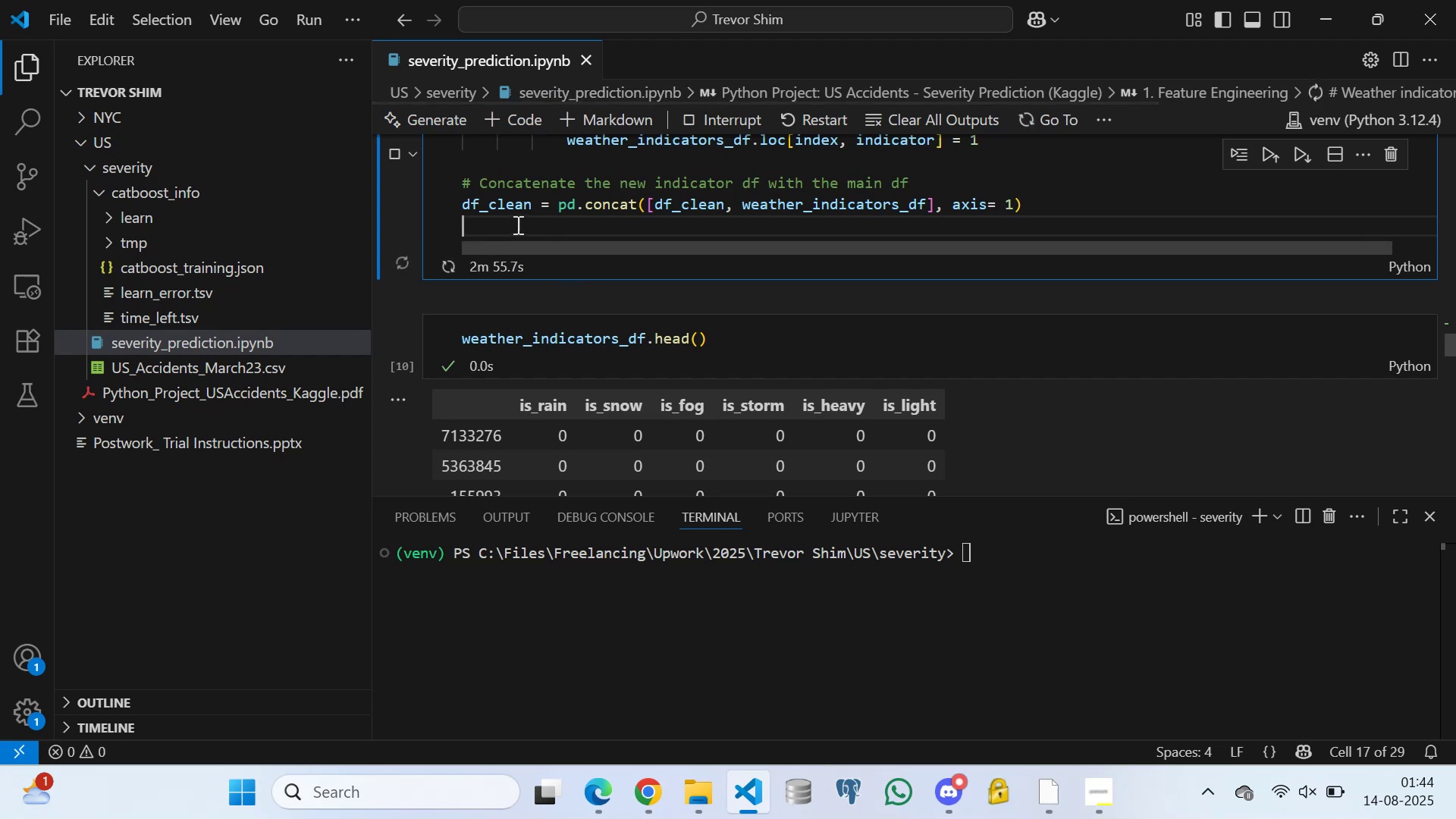 
left_click([518, 213])
 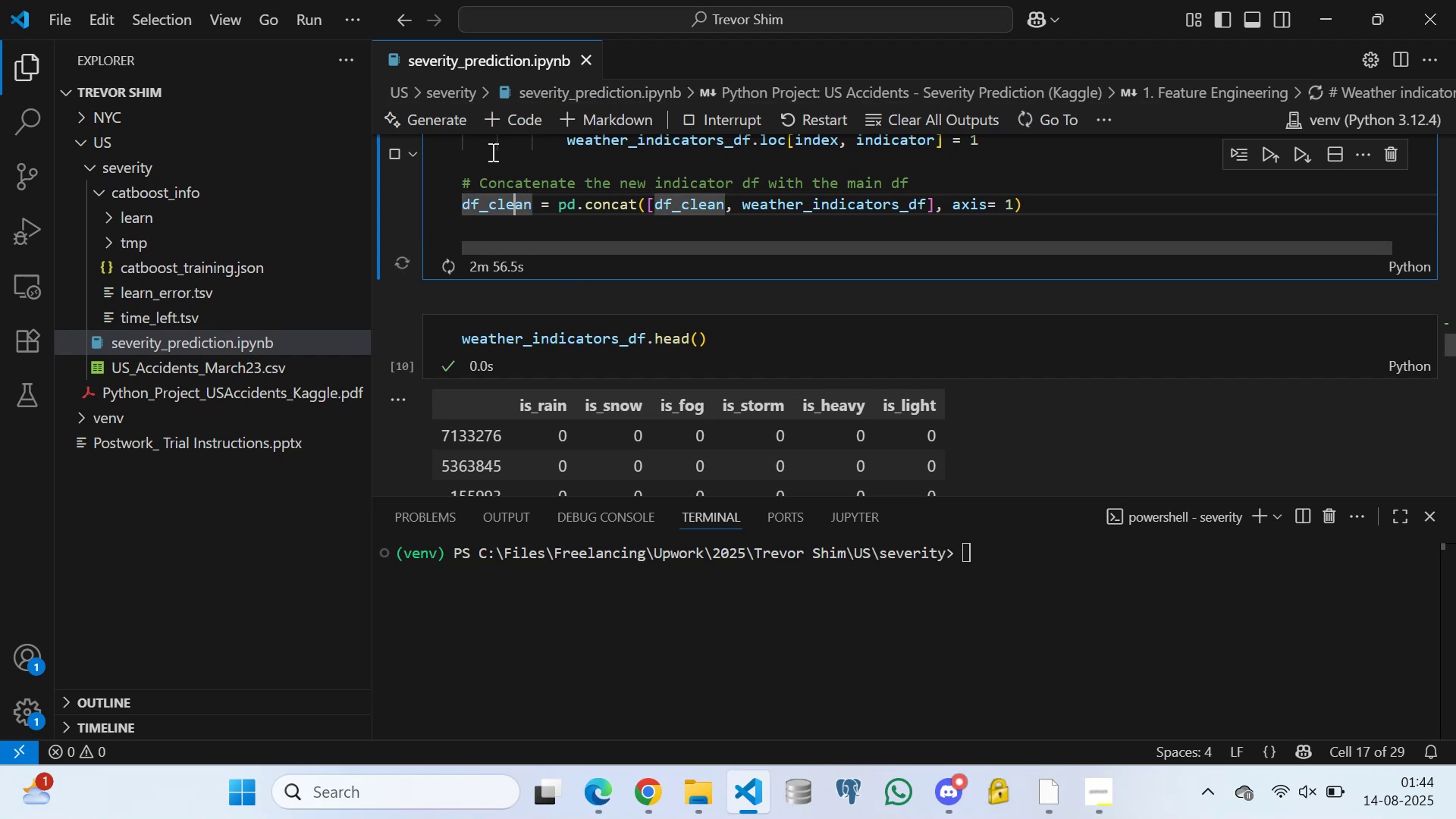 
left_click([491, 152])
 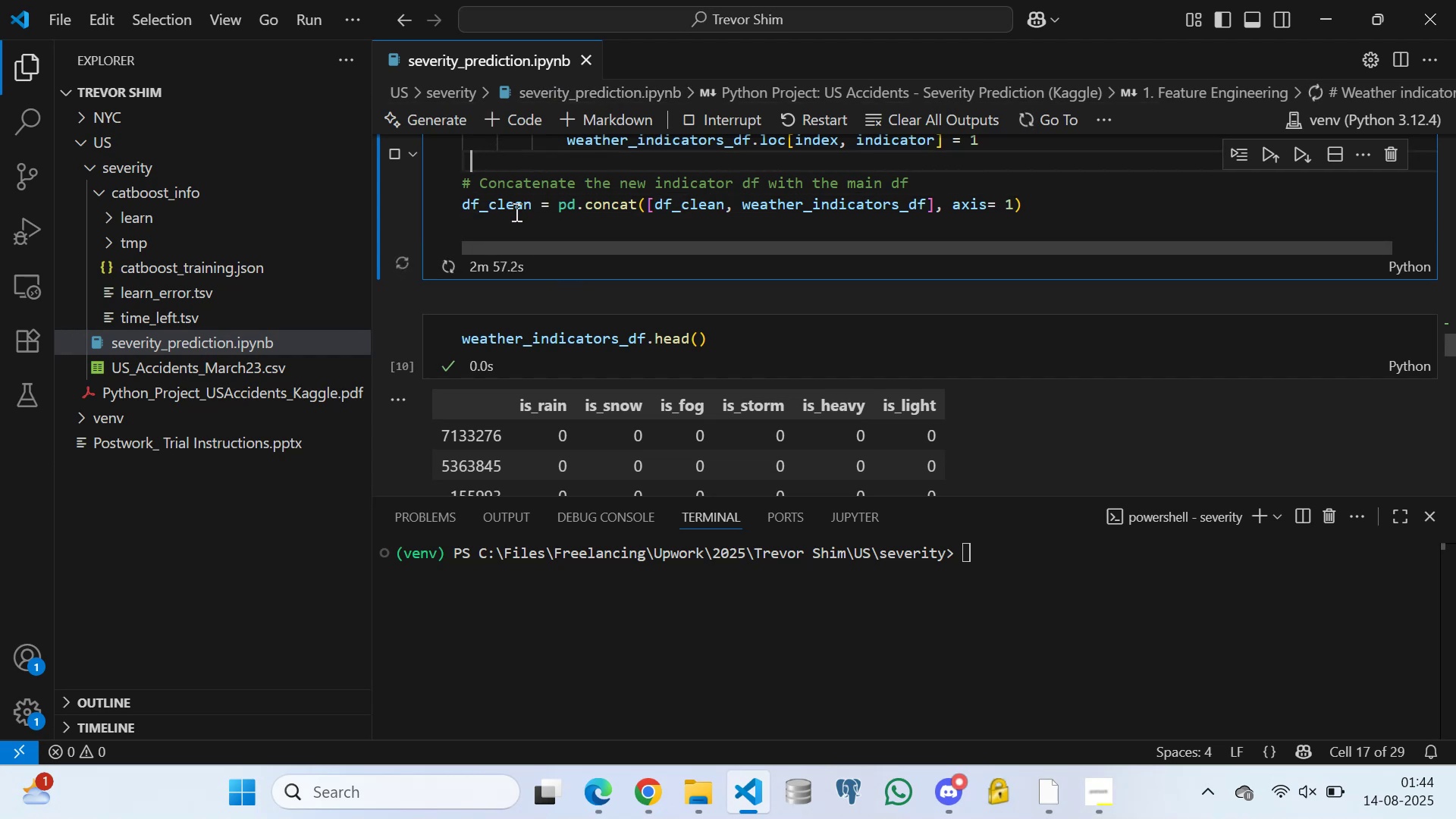 
scroll: coordinate [621, 209], scroll_direction: up, amount: 4.0
 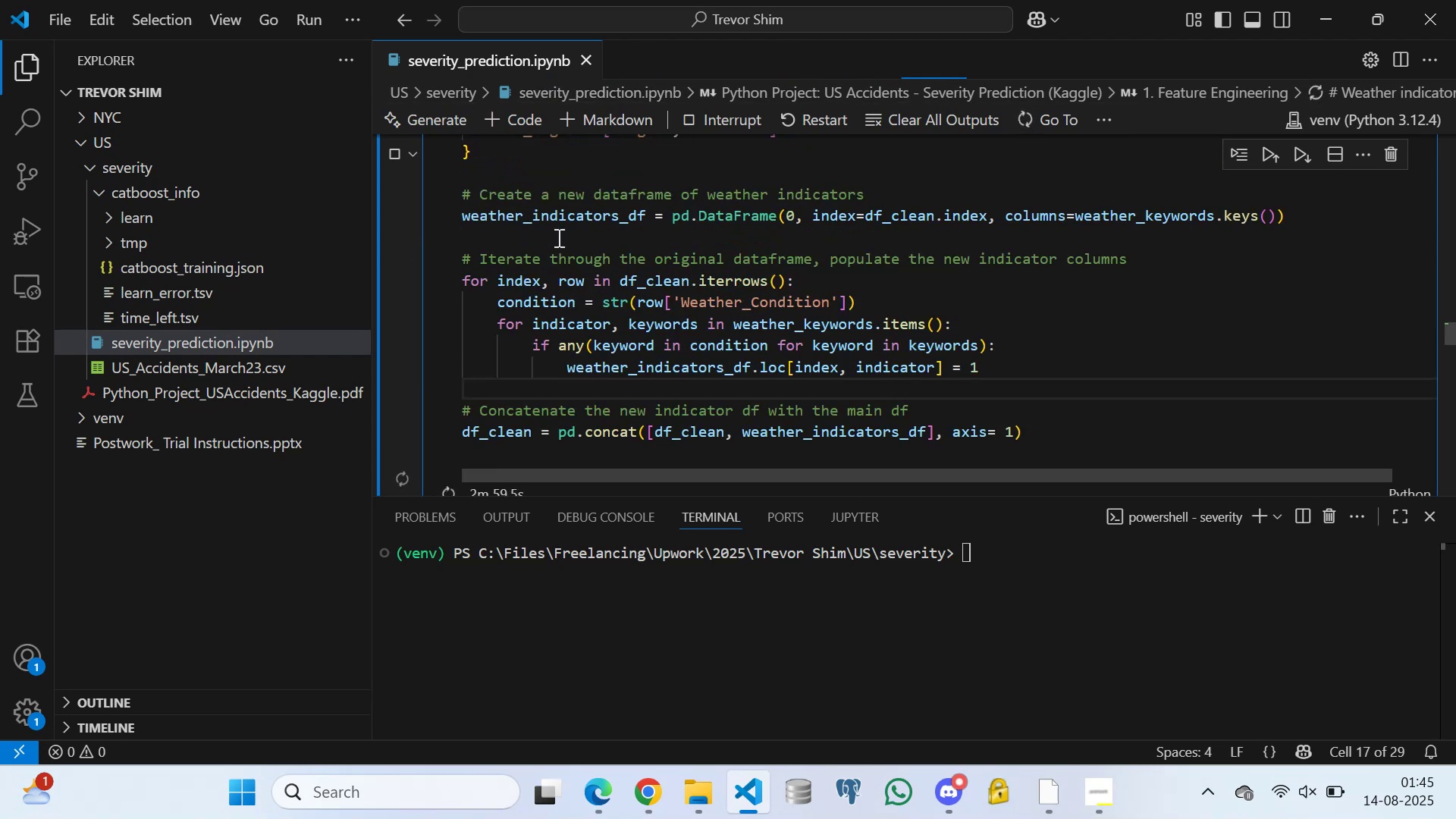 
left_click([557, 238])
 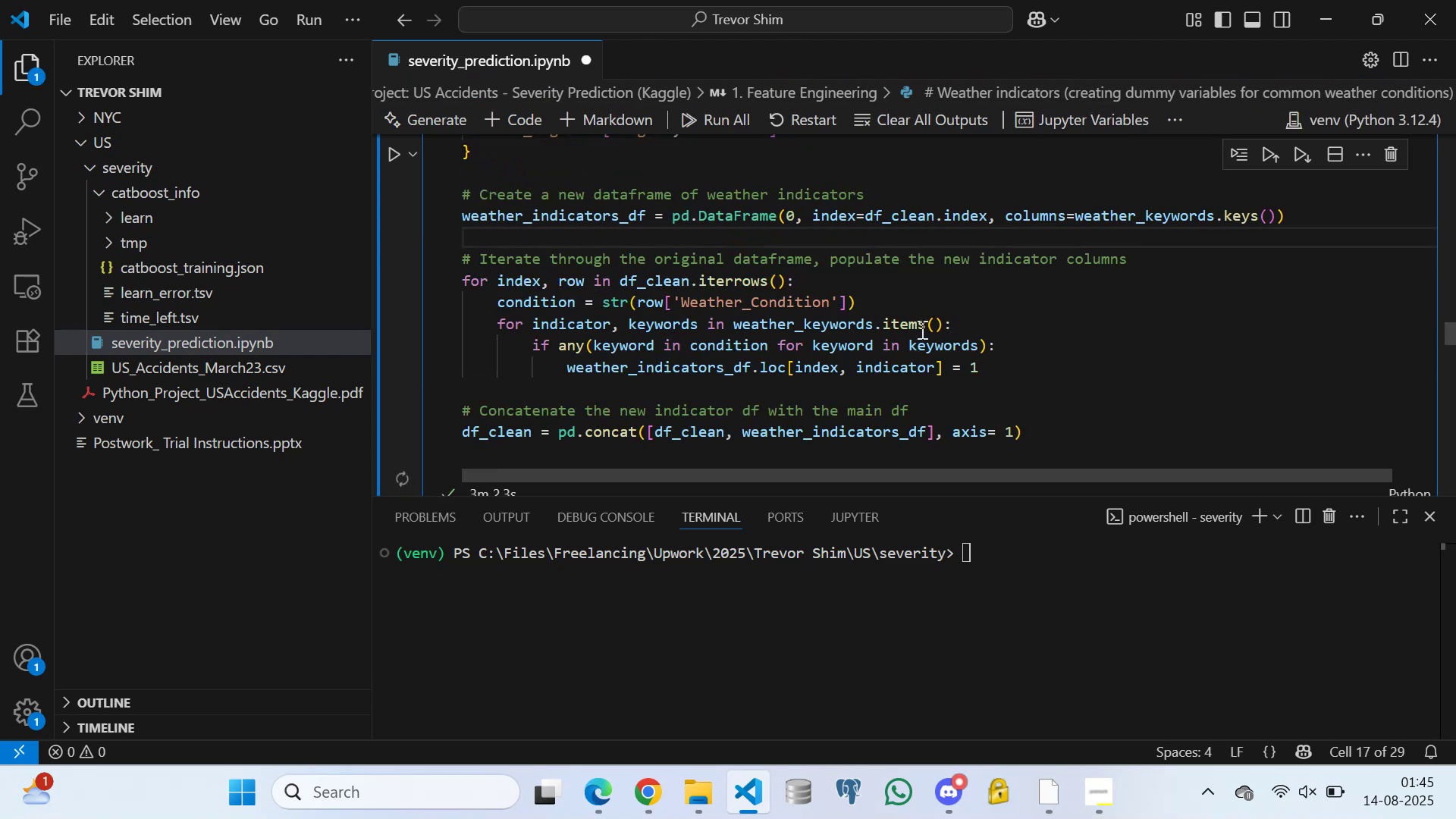 
left_click([826, 284])
 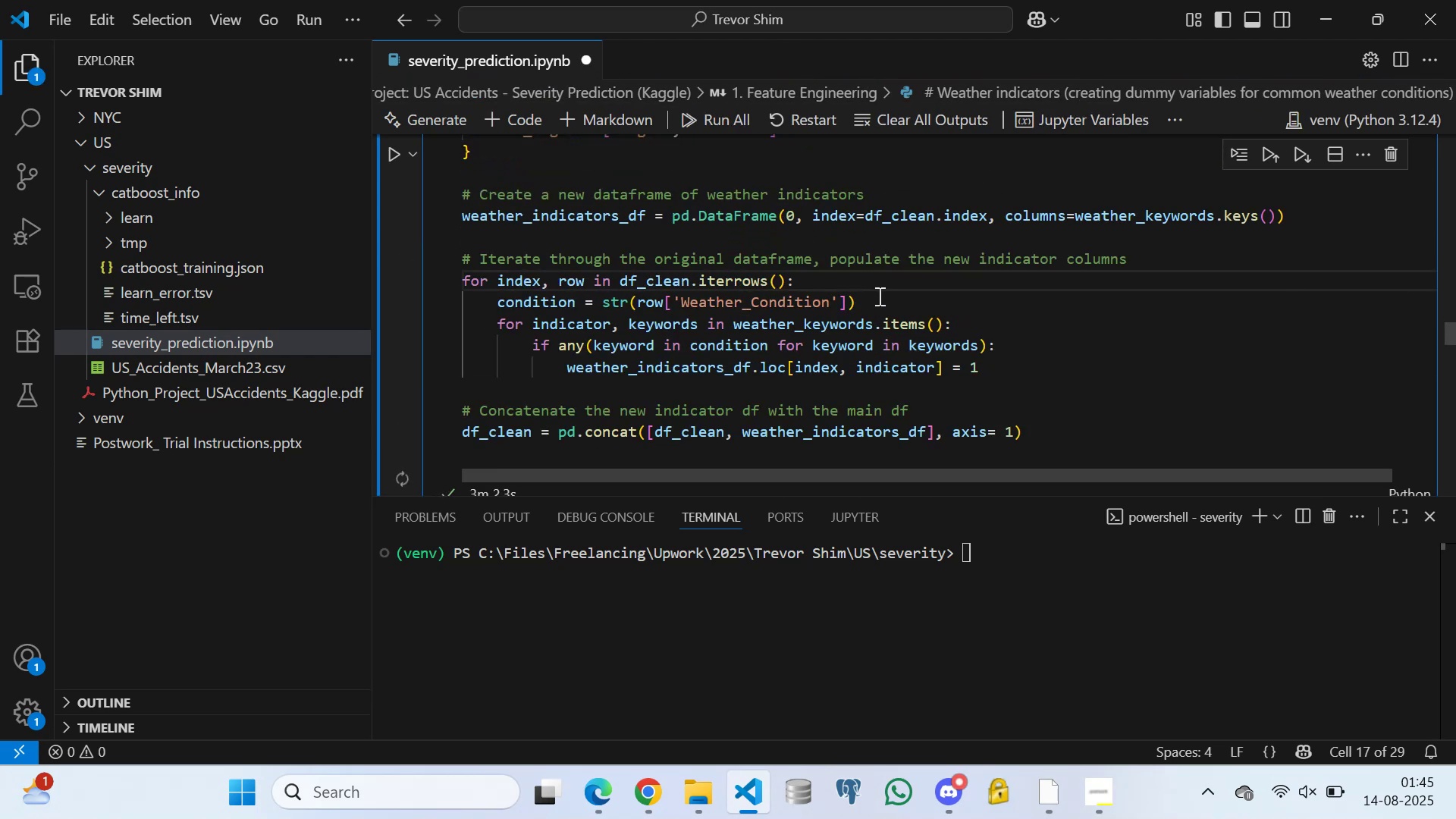 
left_click([878, 296])
 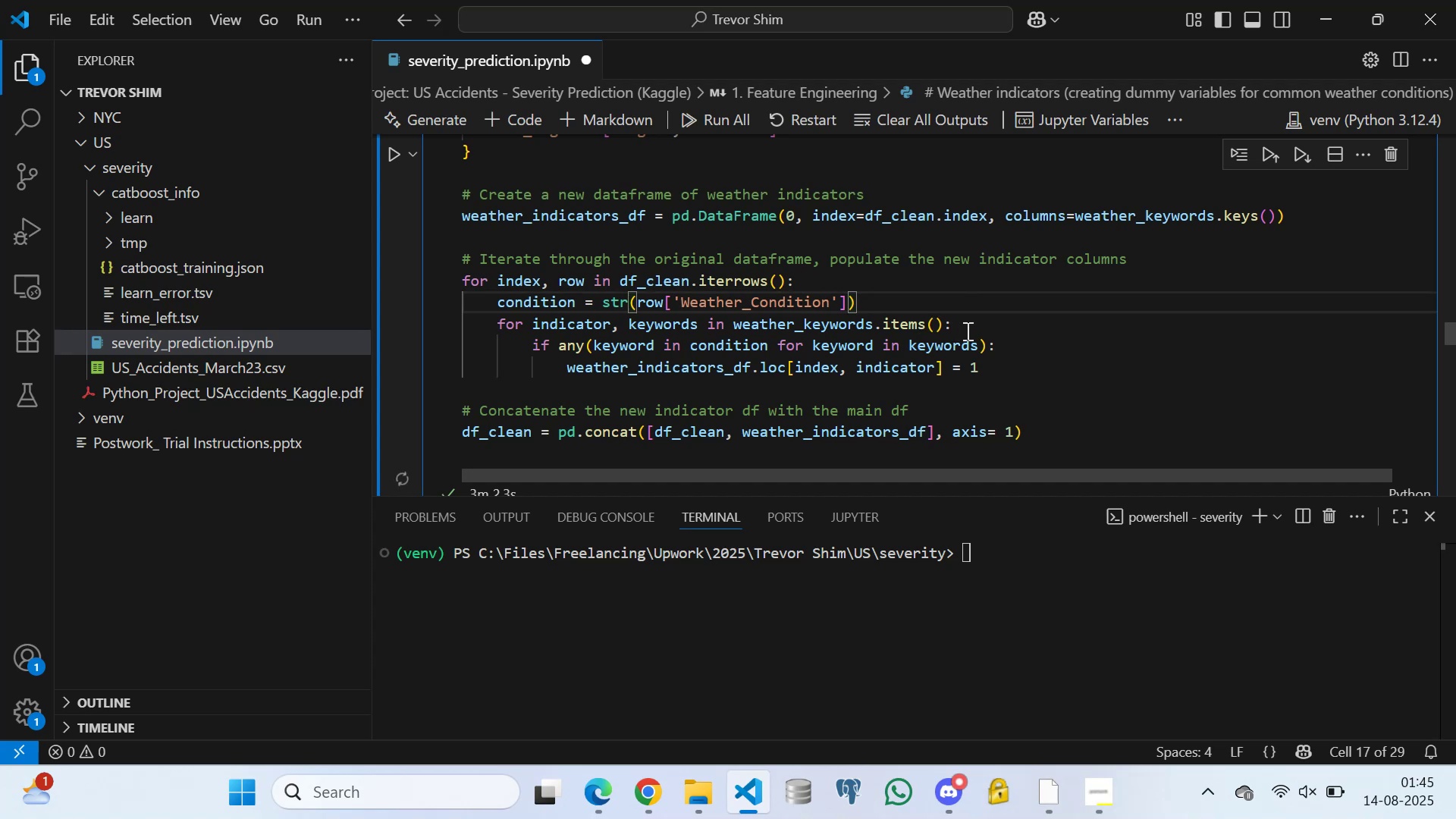 
left_click([970, 326])
 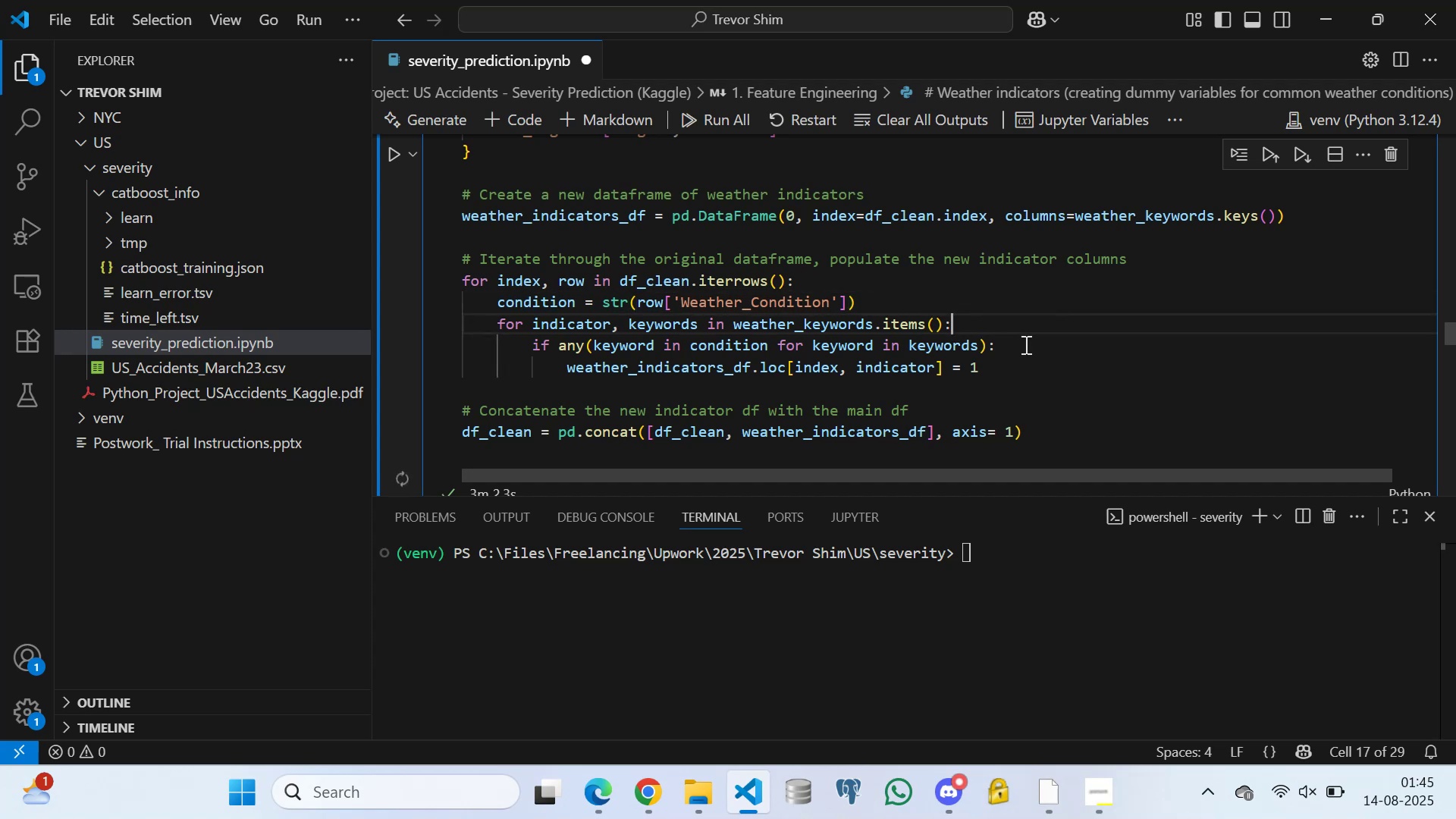 
left_click([1025, 344])
 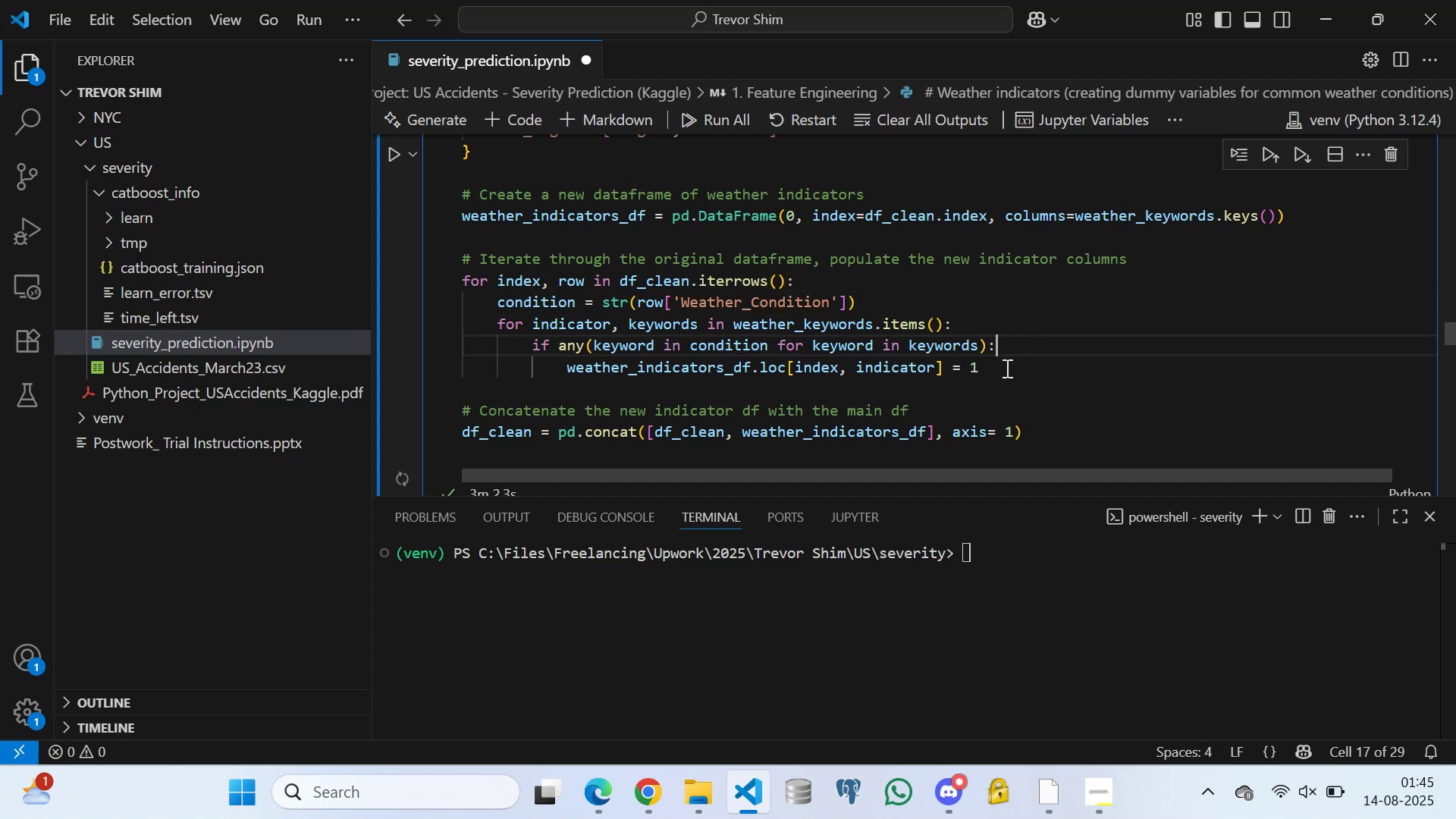 
left_click([1006, 368])
 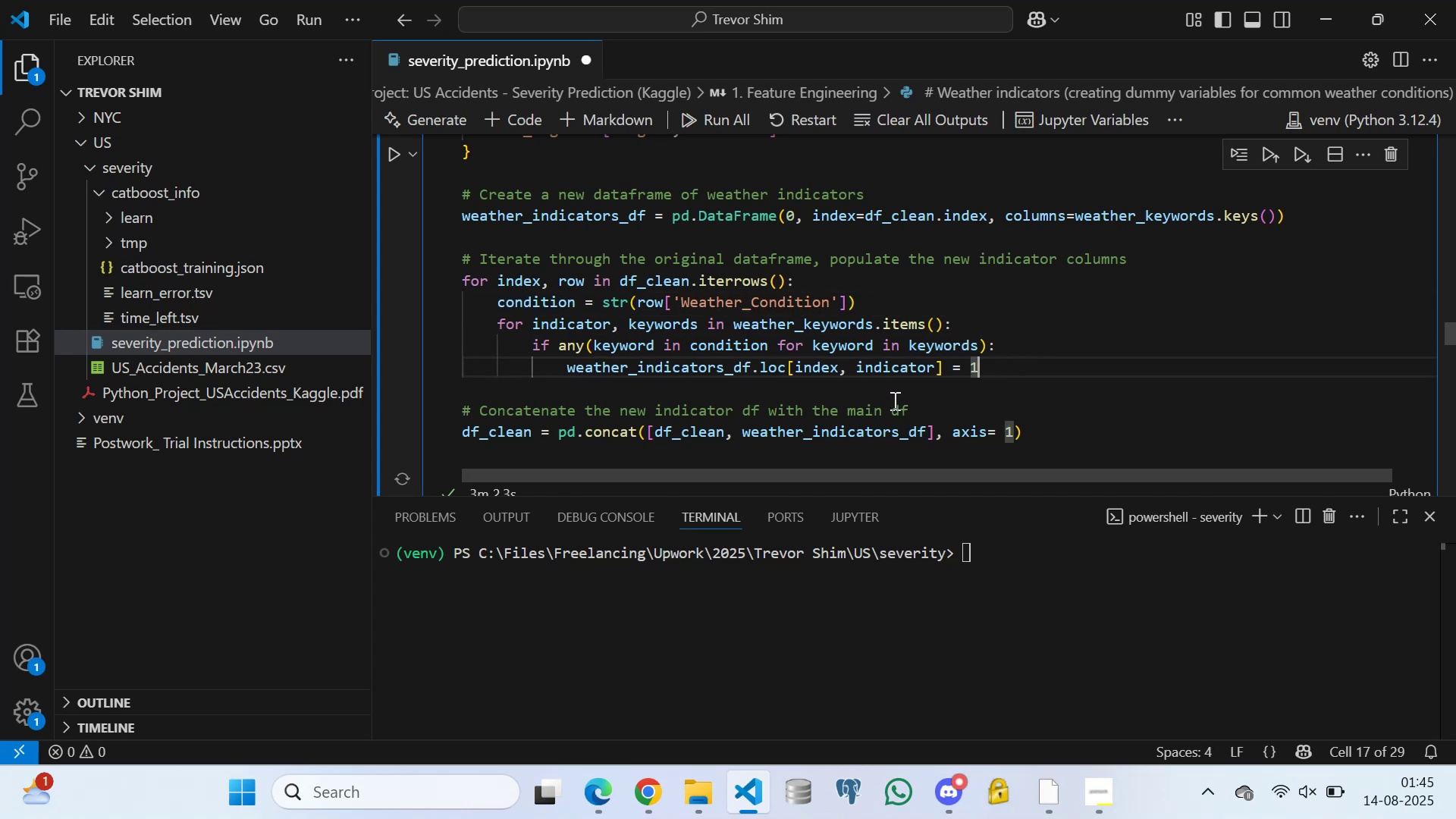 
left_click([890, 388])
 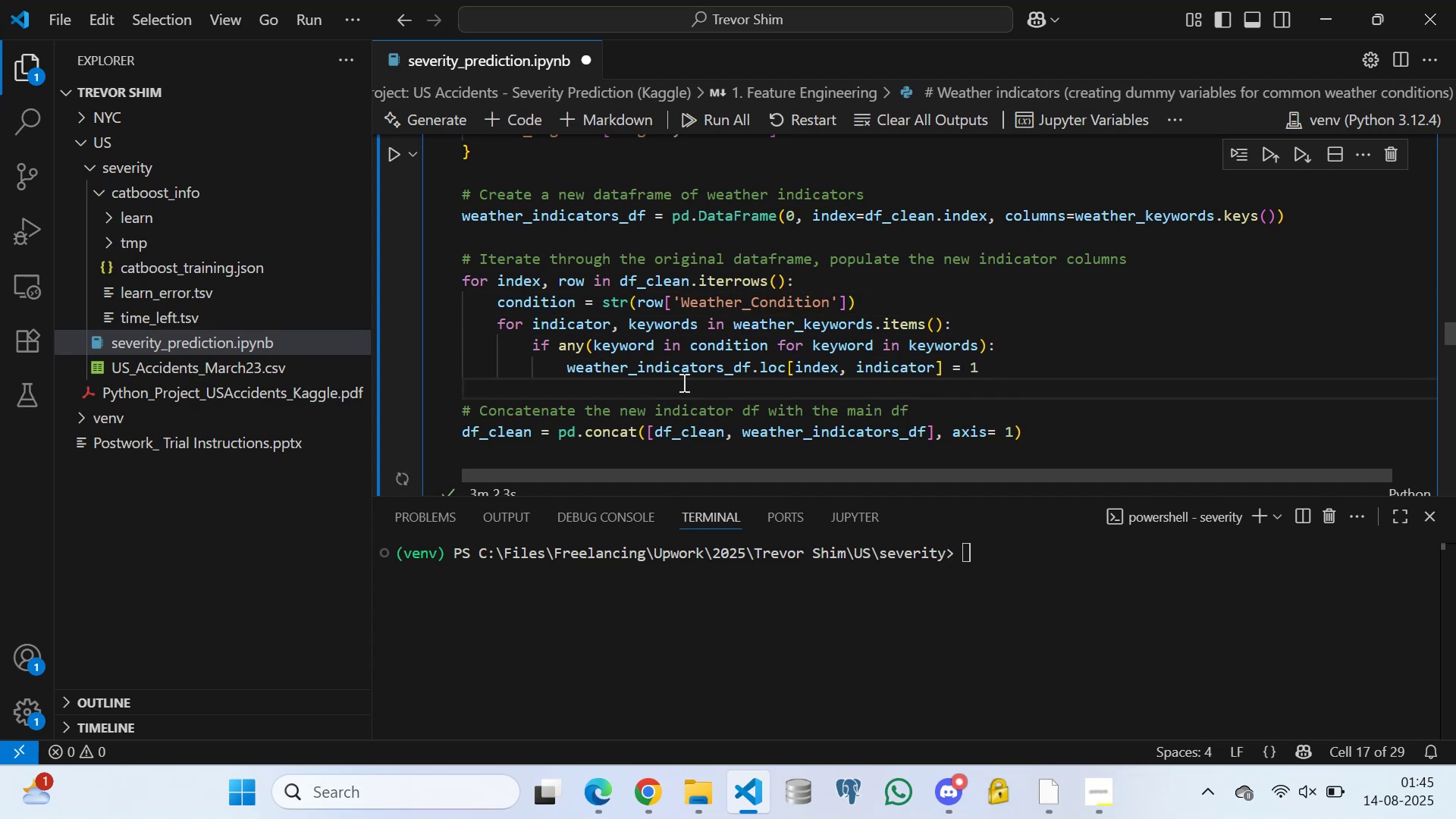 
scroll: coordinate [544, 290], scroll_direction: down, amount: 4.0
 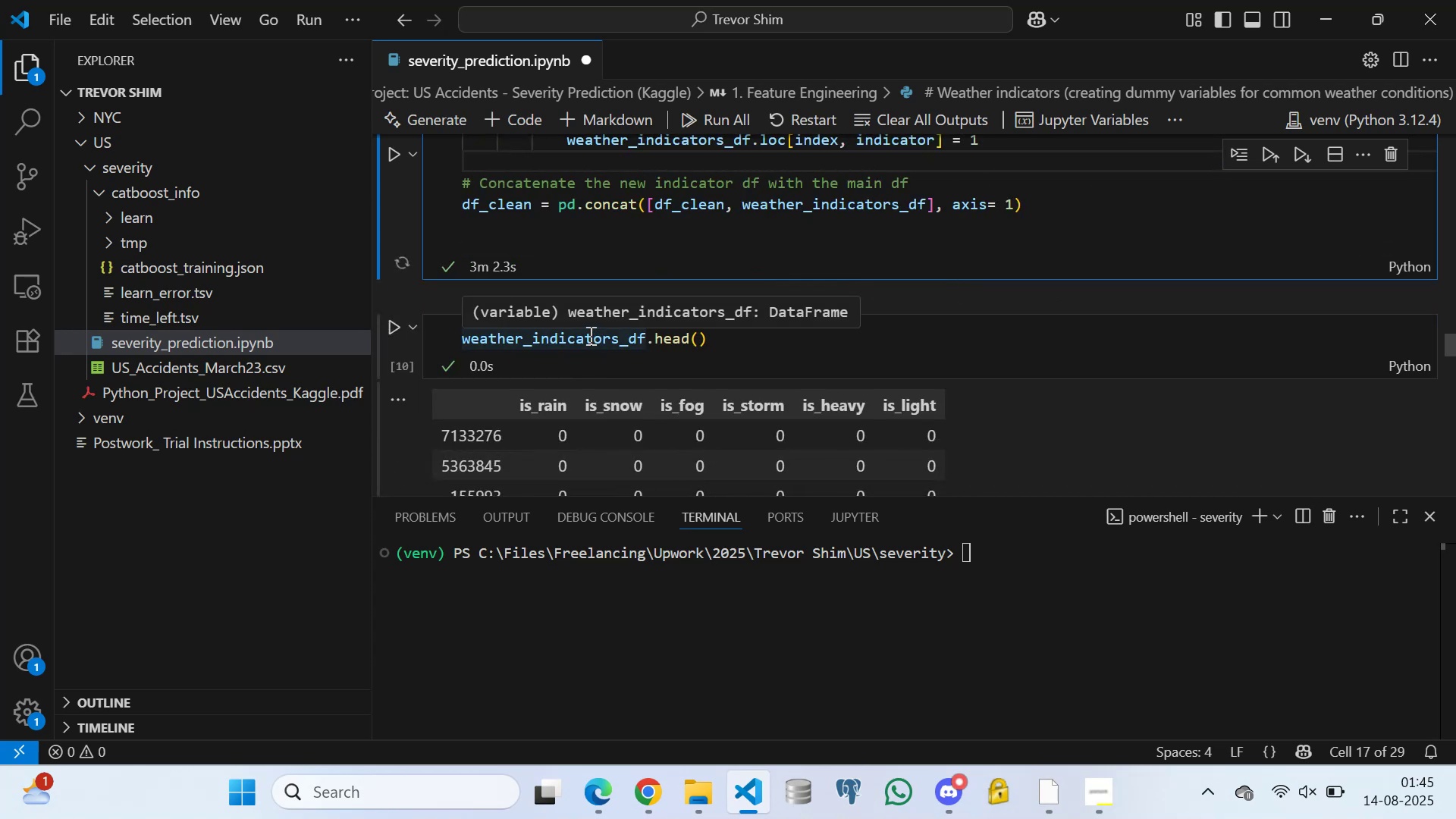 
double_click([589, 335])
 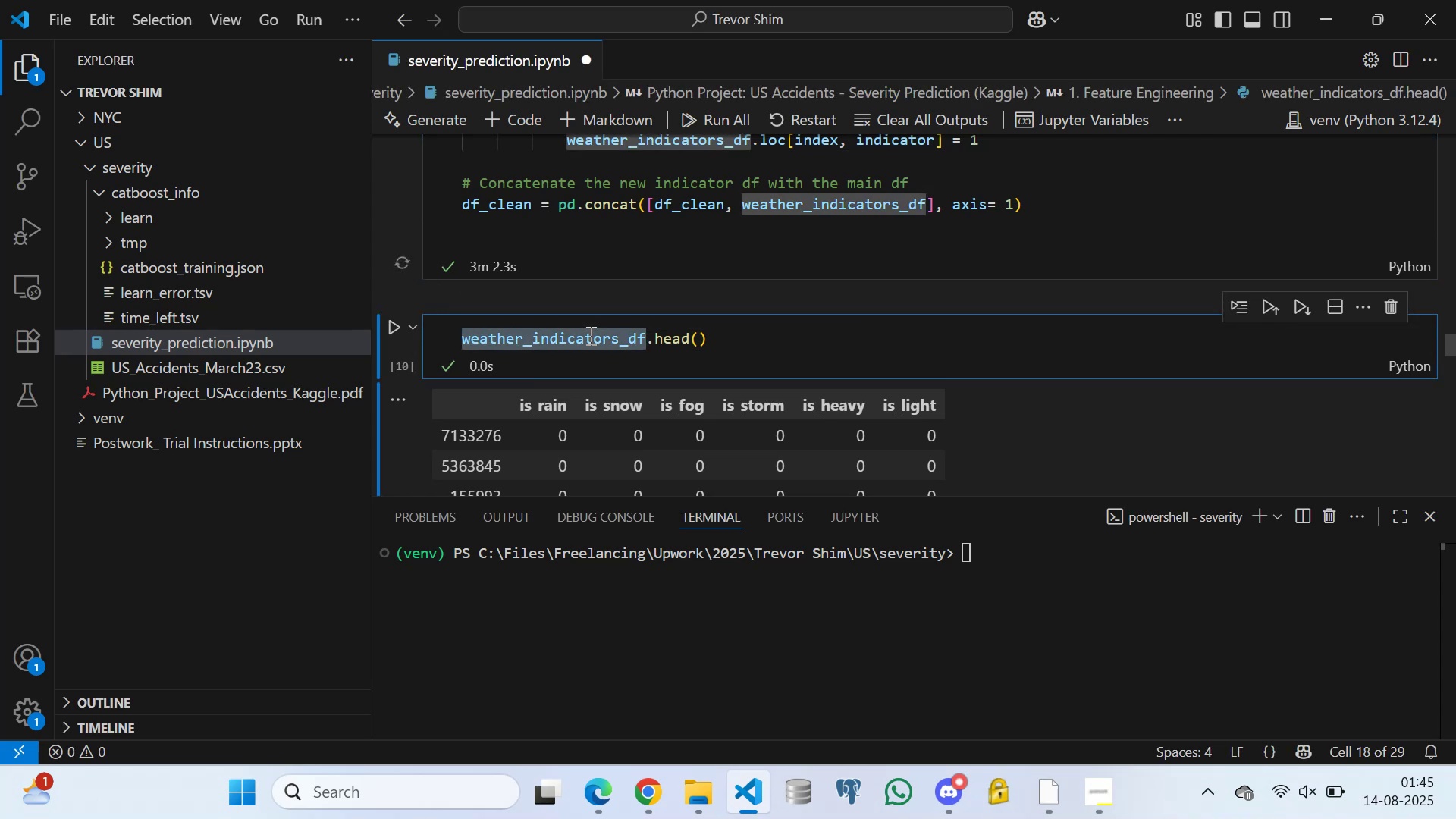 
type(df)
 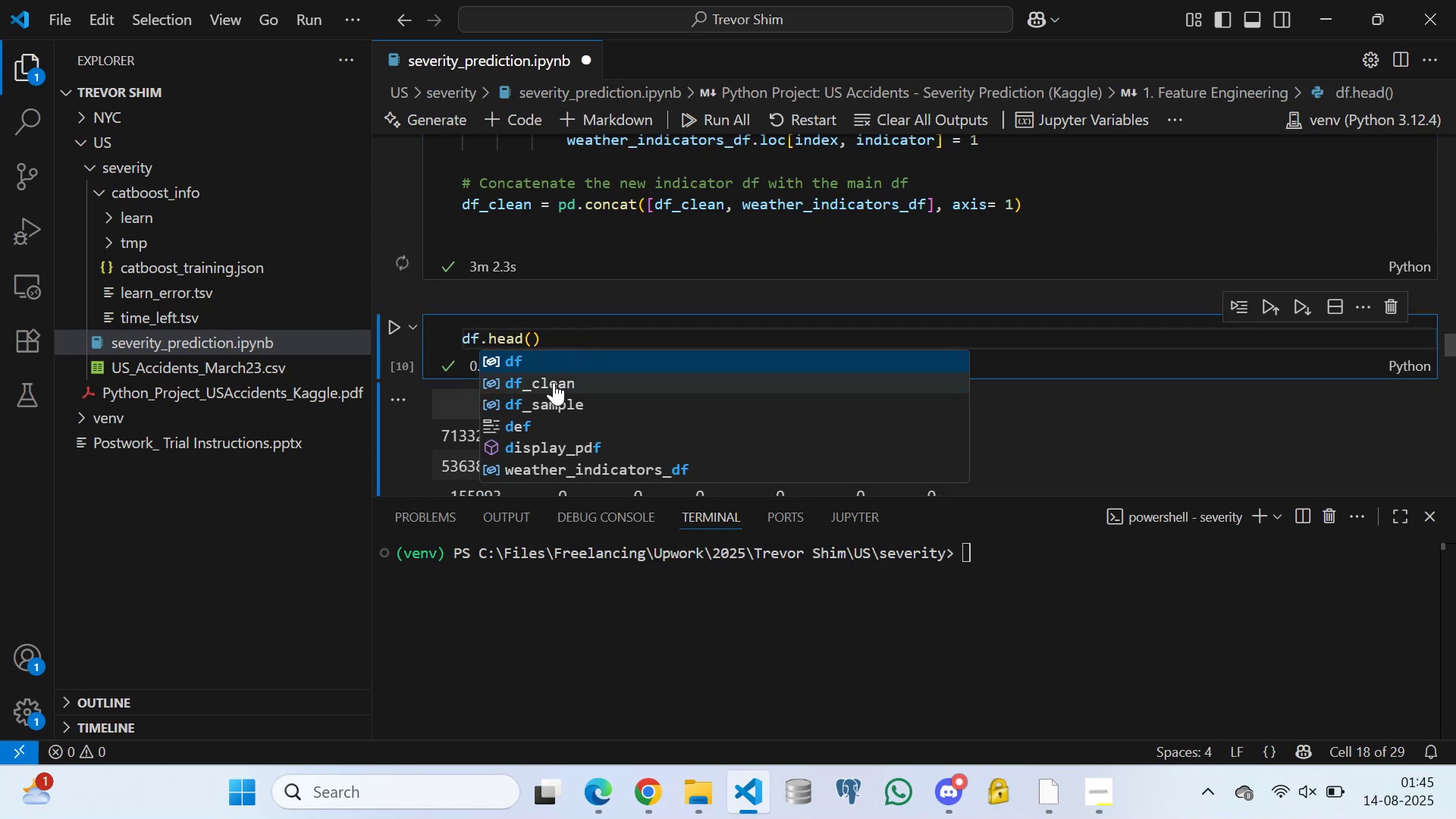 
left_click([552, 384])
 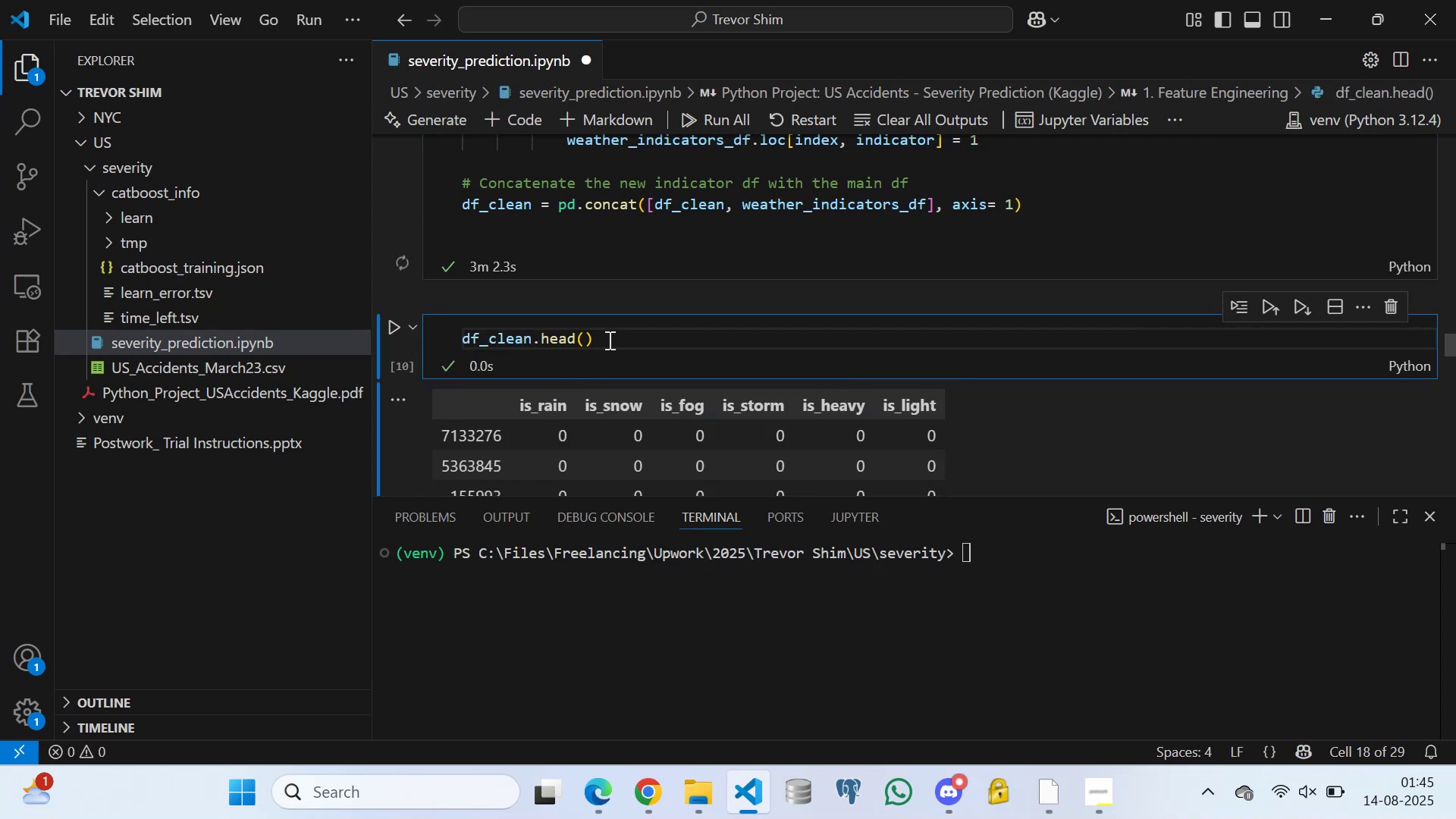 
left_click([618, 334])
 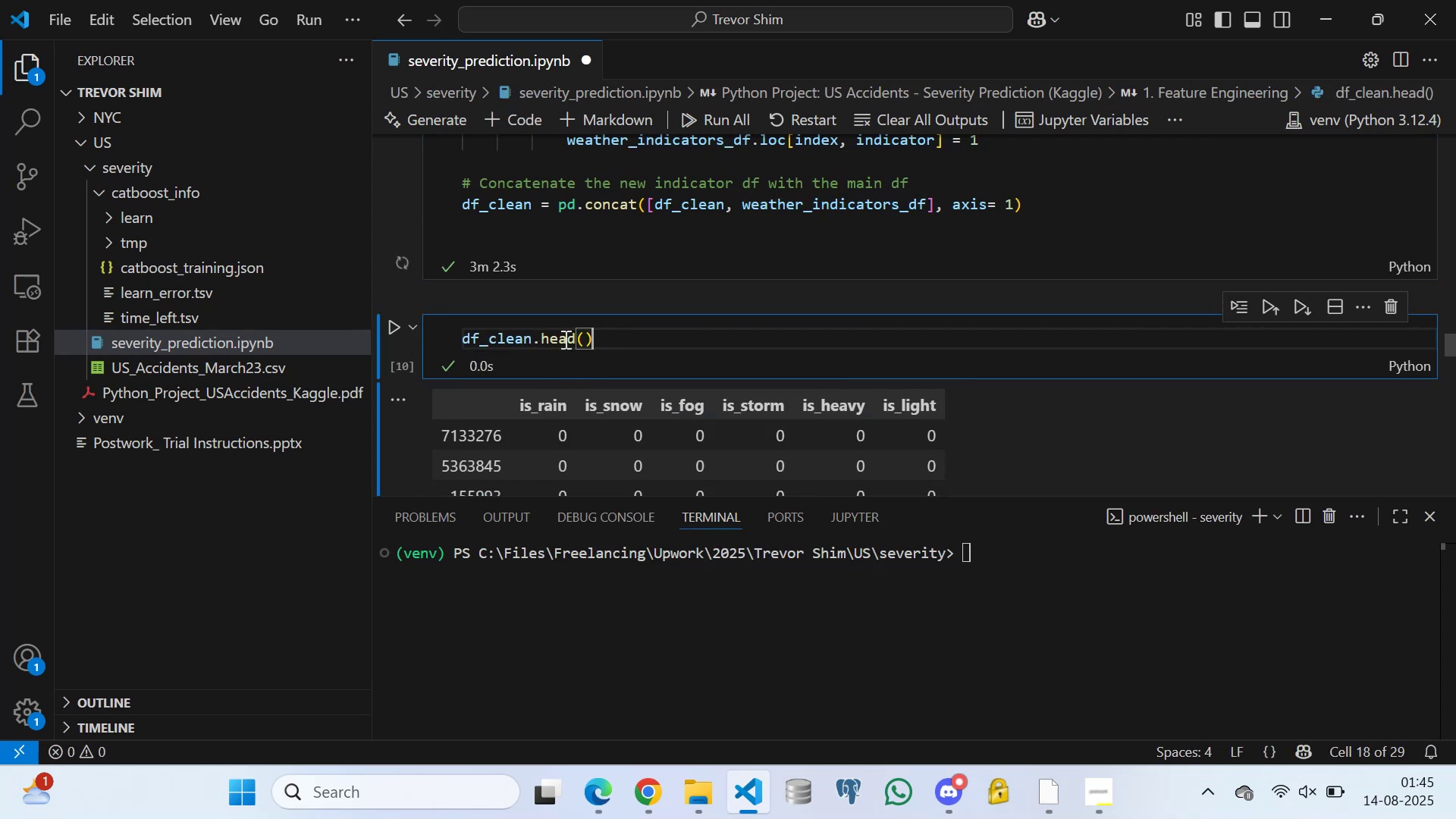 
scroll: coordinate [489, 325], scroll_direction: down, amount: 1.0
 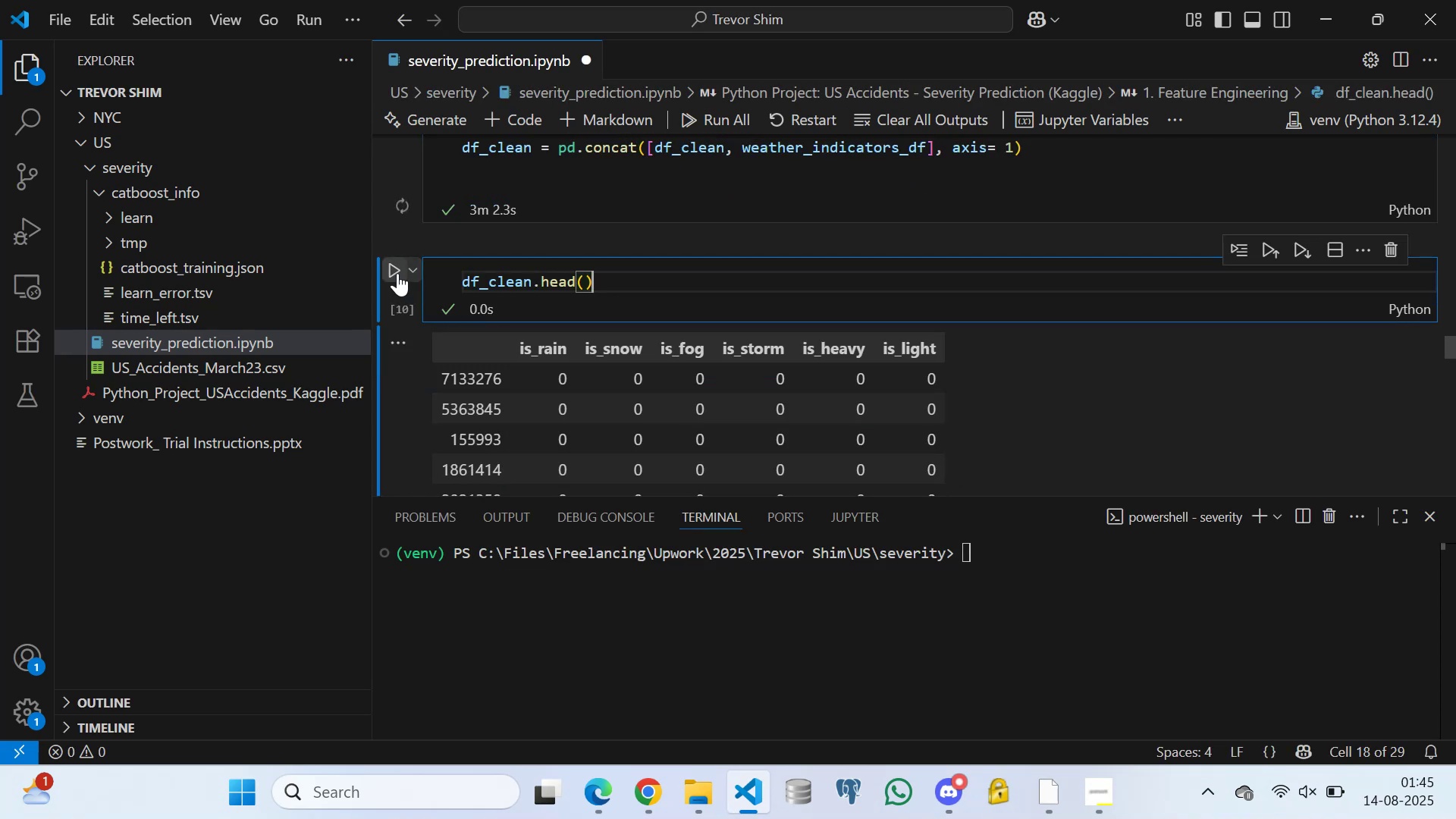 
left_click([393, 266])
 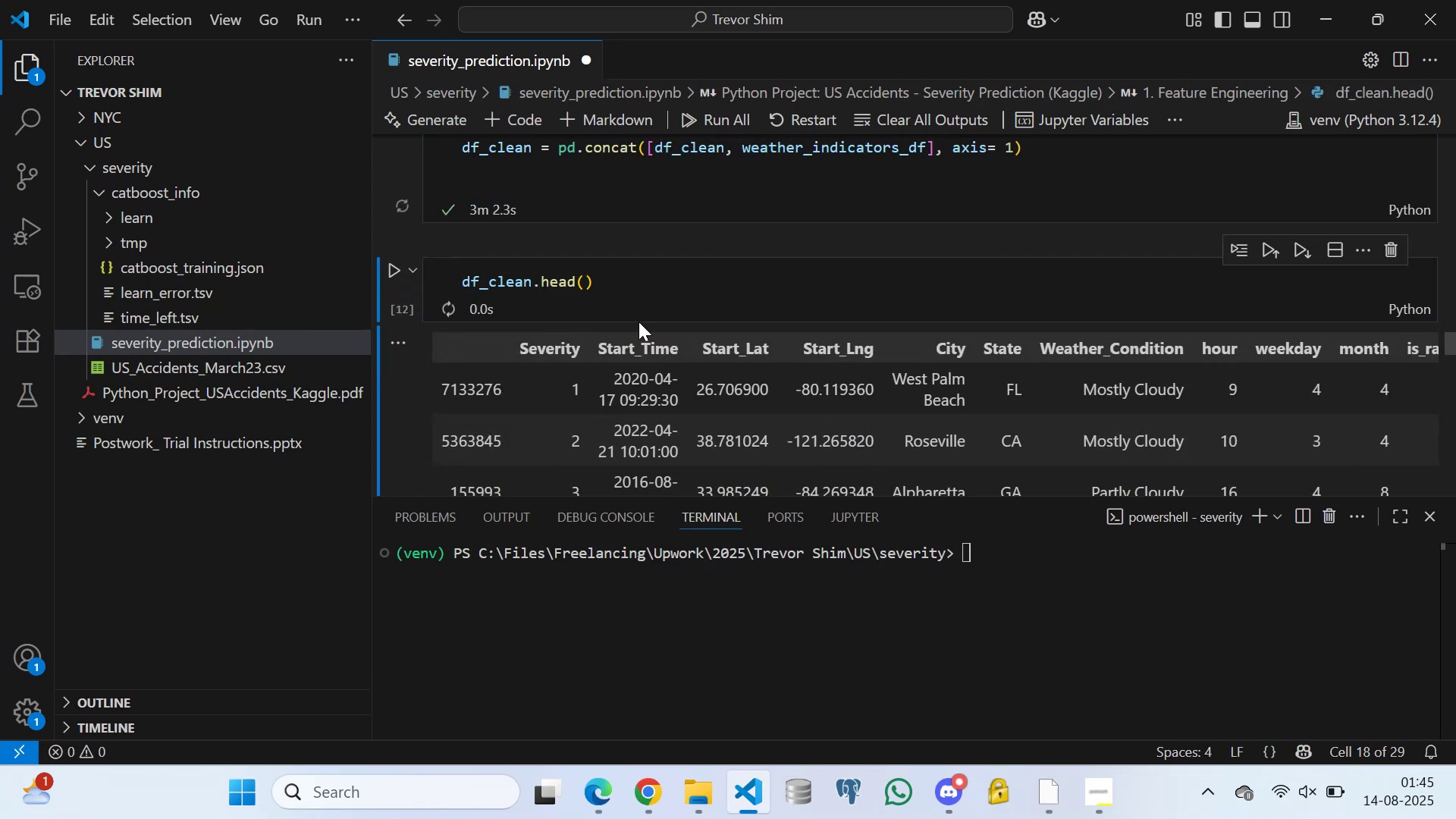 
scroll: coordinate [682, 331], scroll_direction: down, amount: 6.0
 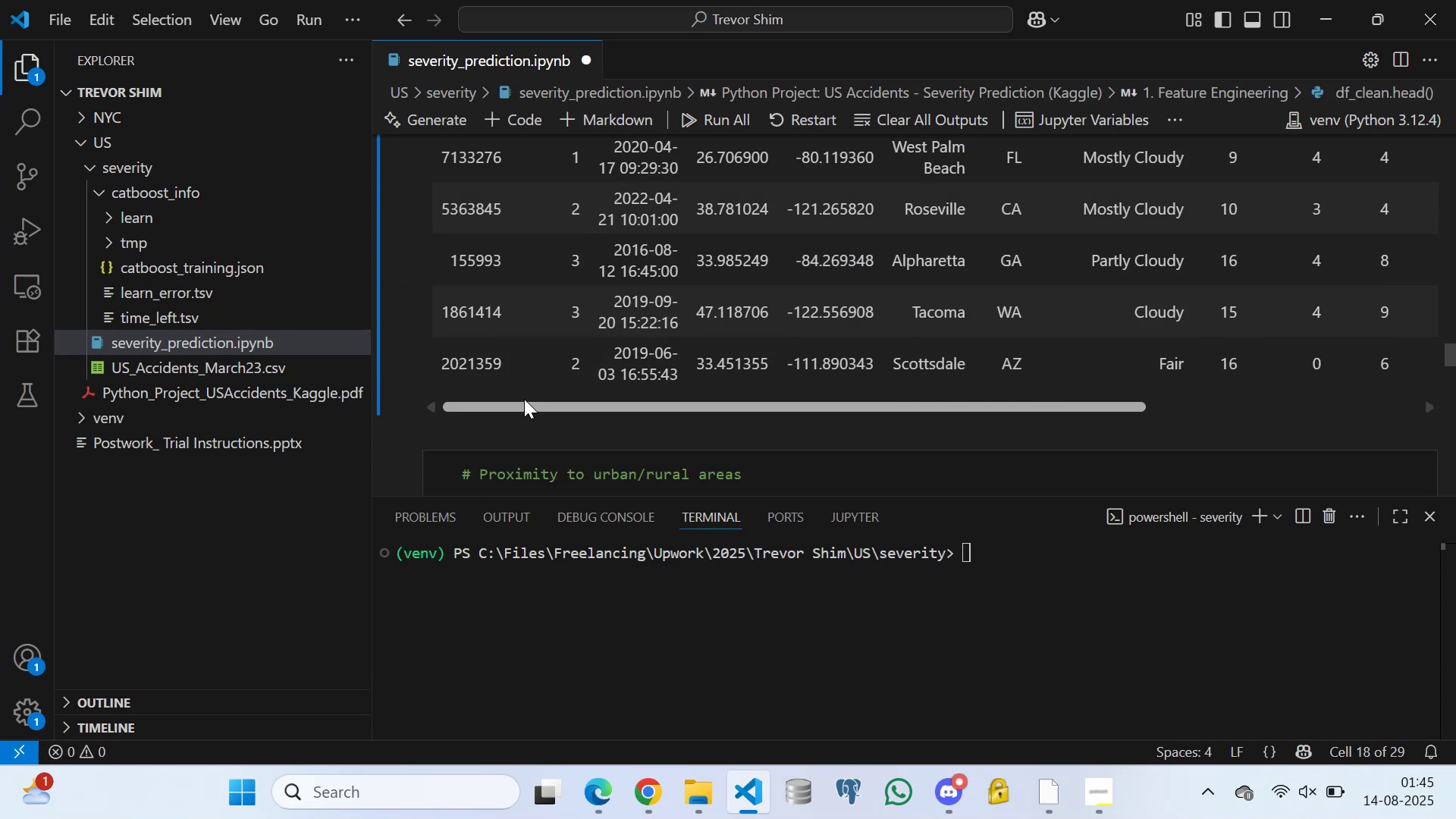 
left_click_drag(start_coordinate=[522, 403], to_coordinate=[912, 409])
 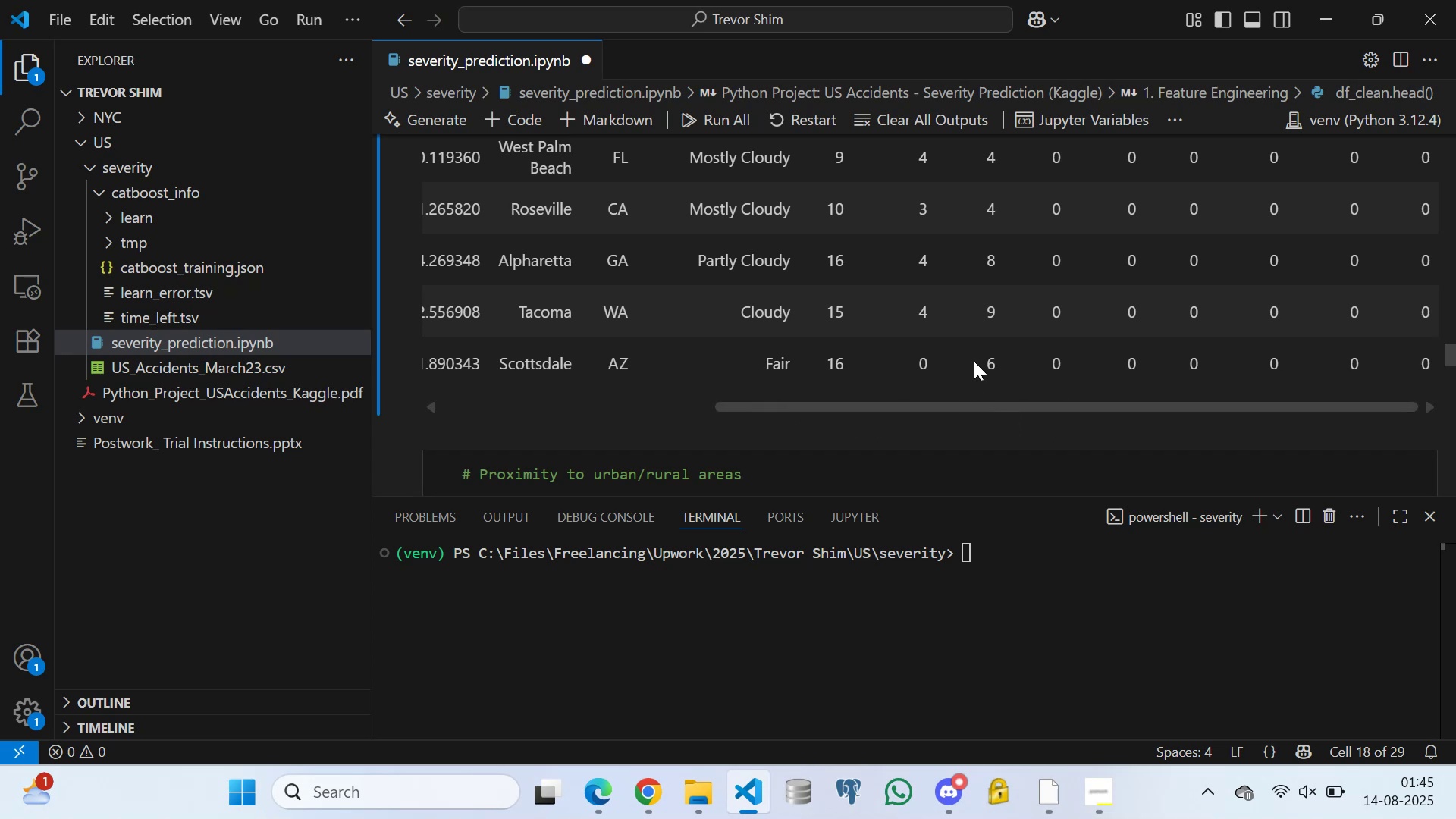 
scroll: coordinate [973, 361], scroll_direction: up, amount: 5.0
 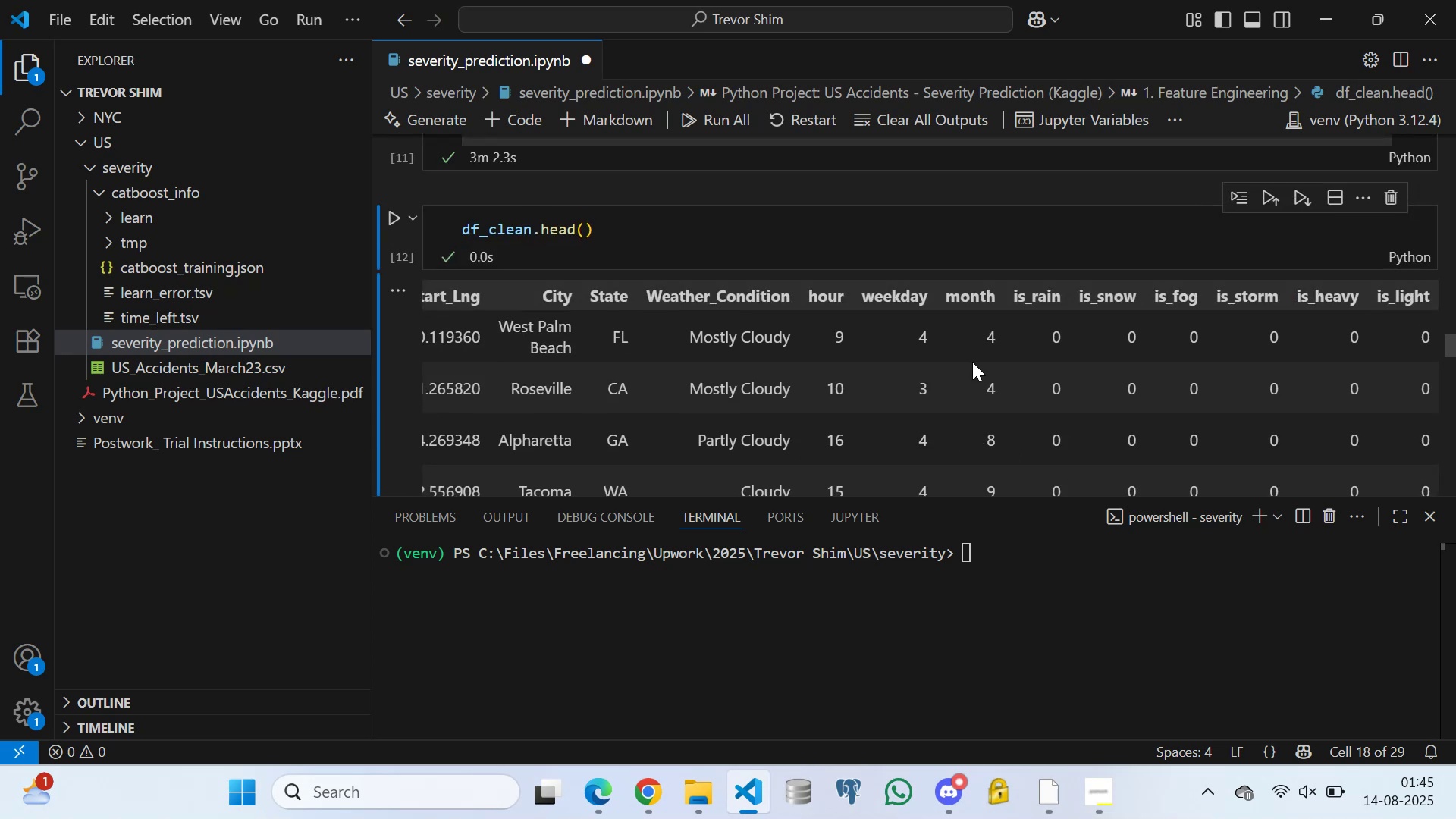 
scroll: coordinate [769, 334], scroll_direction: down, amount: 6.0
 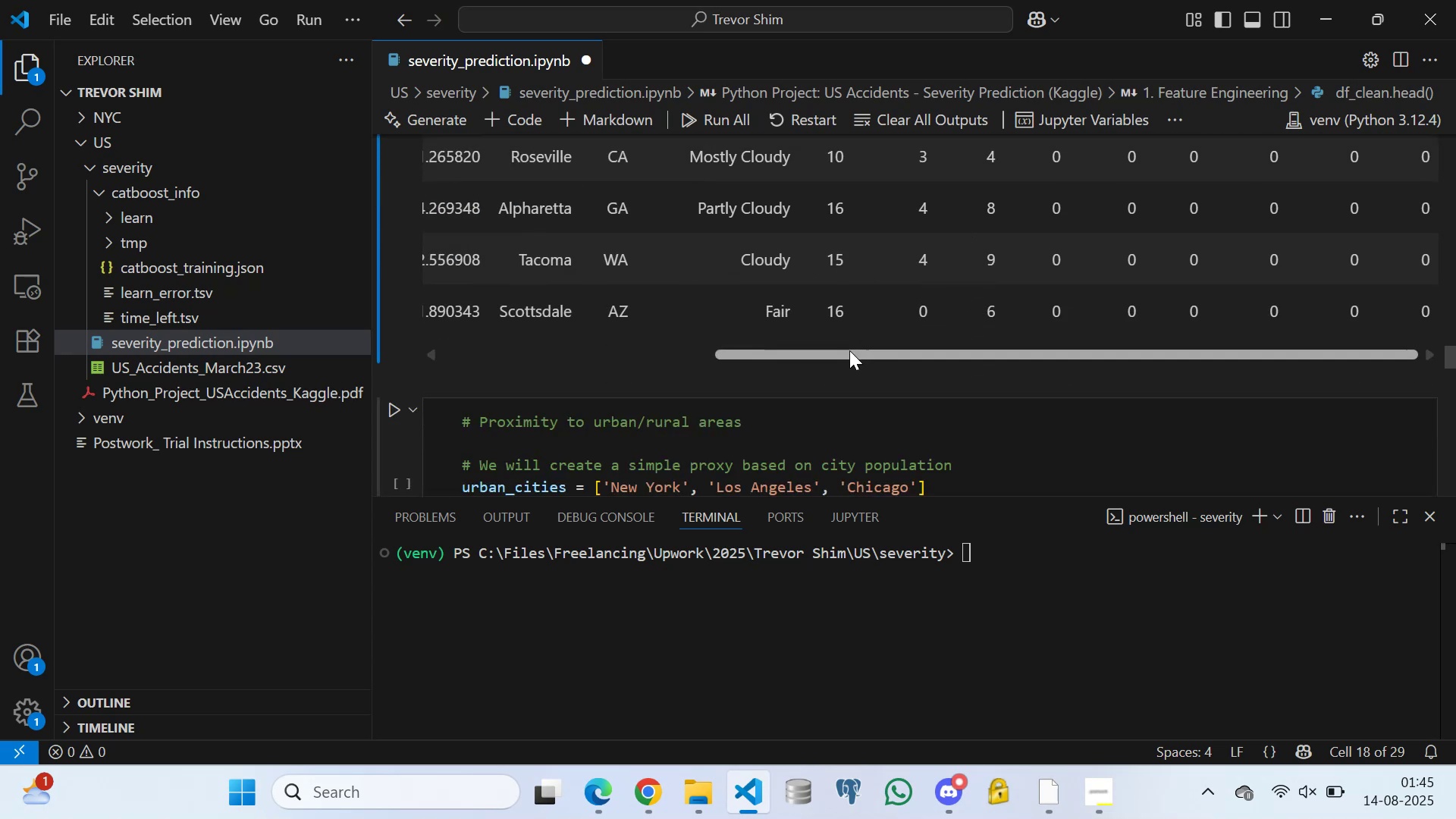 
left_click_drag(start_coordinate=[849, 352], to_coordinate=[516, 329])
 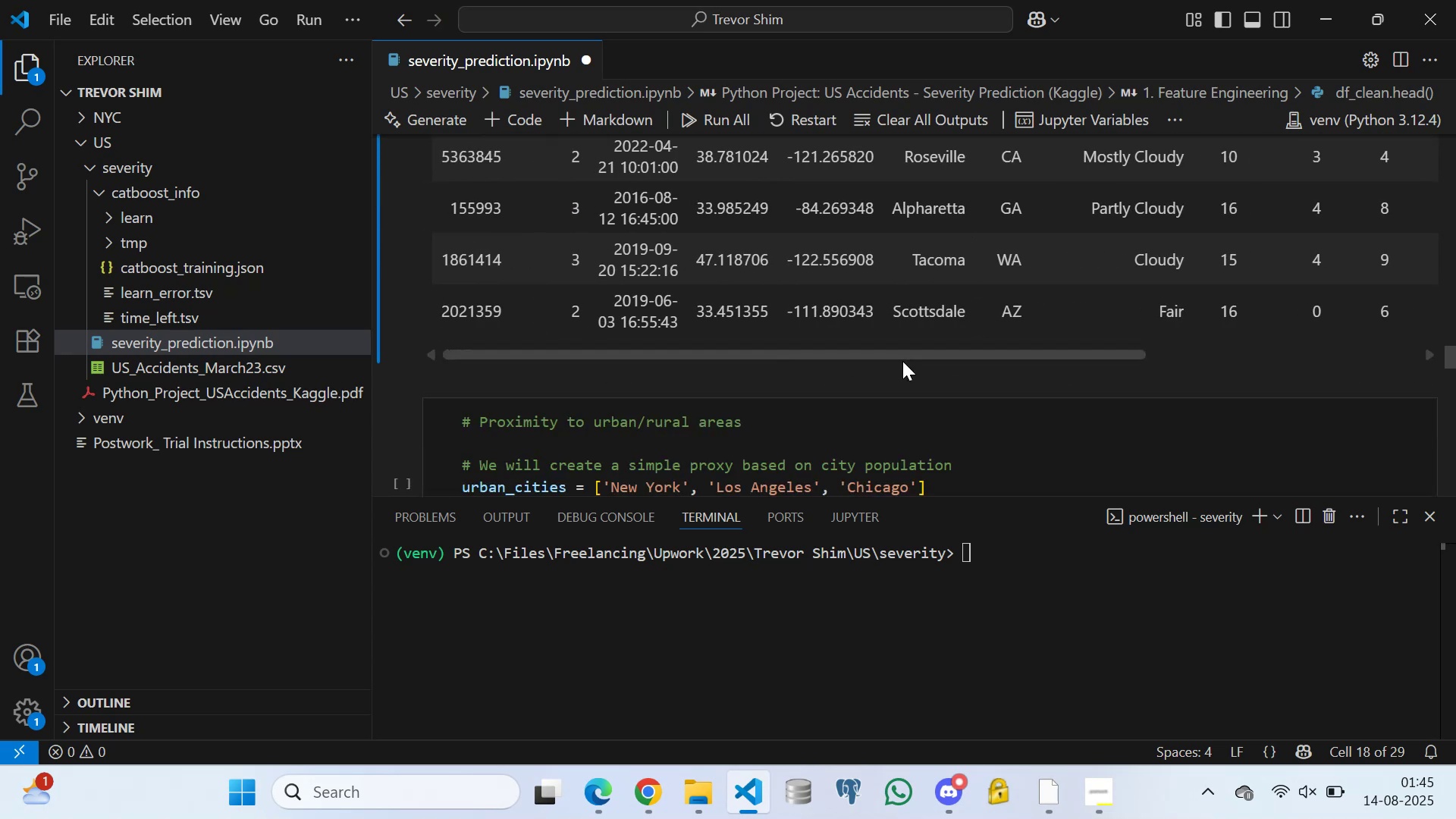 
scroll: coordinate [1007, 328], scroll_direction: up, amount: 4.0
 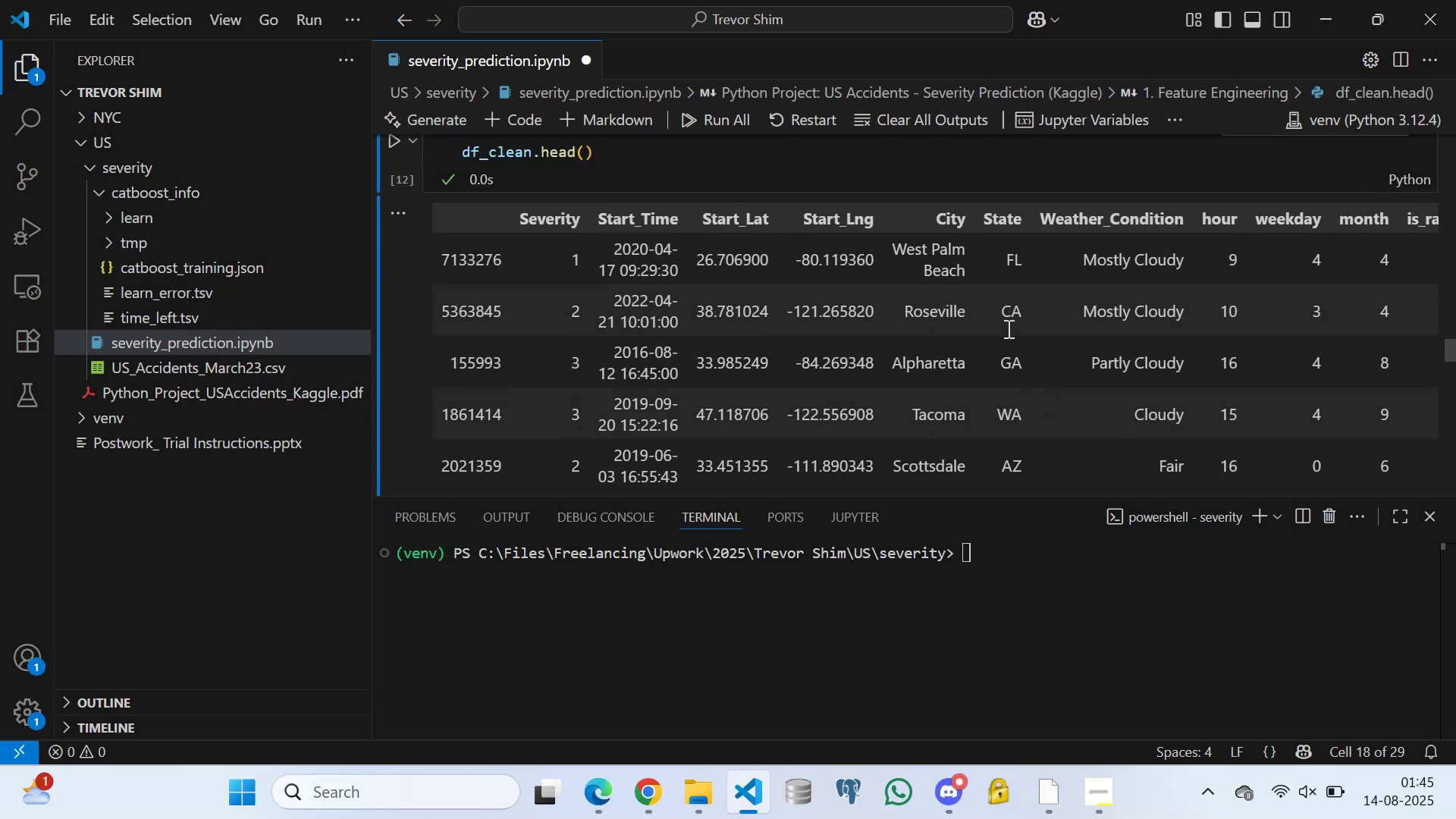 
scroll: coordinate [982, 338], scroll_direction: down, amount: 2.0
 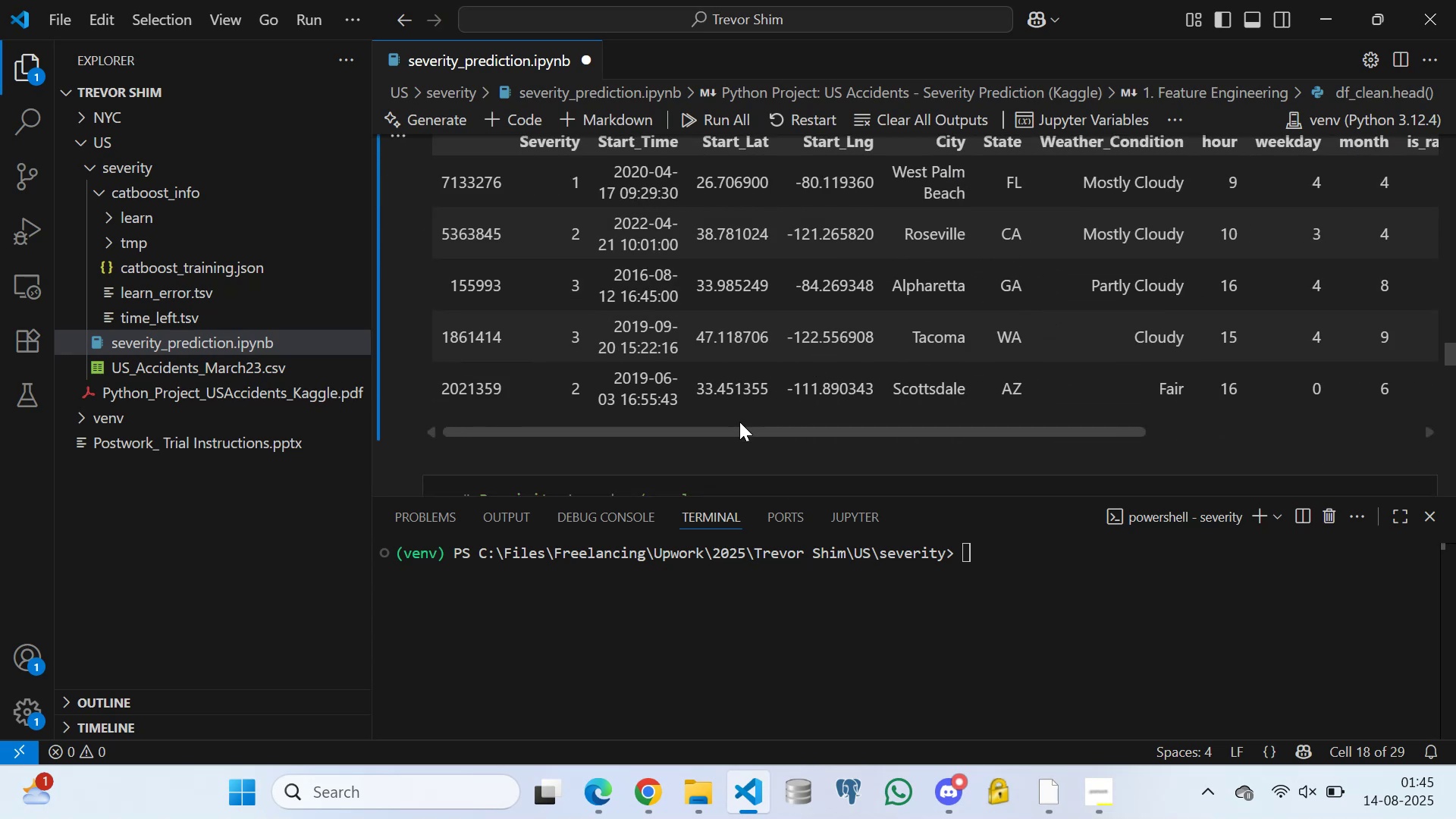 
left_click_drag(start_coordinate=[733, 428], to_coordinate=[1068, 435])
 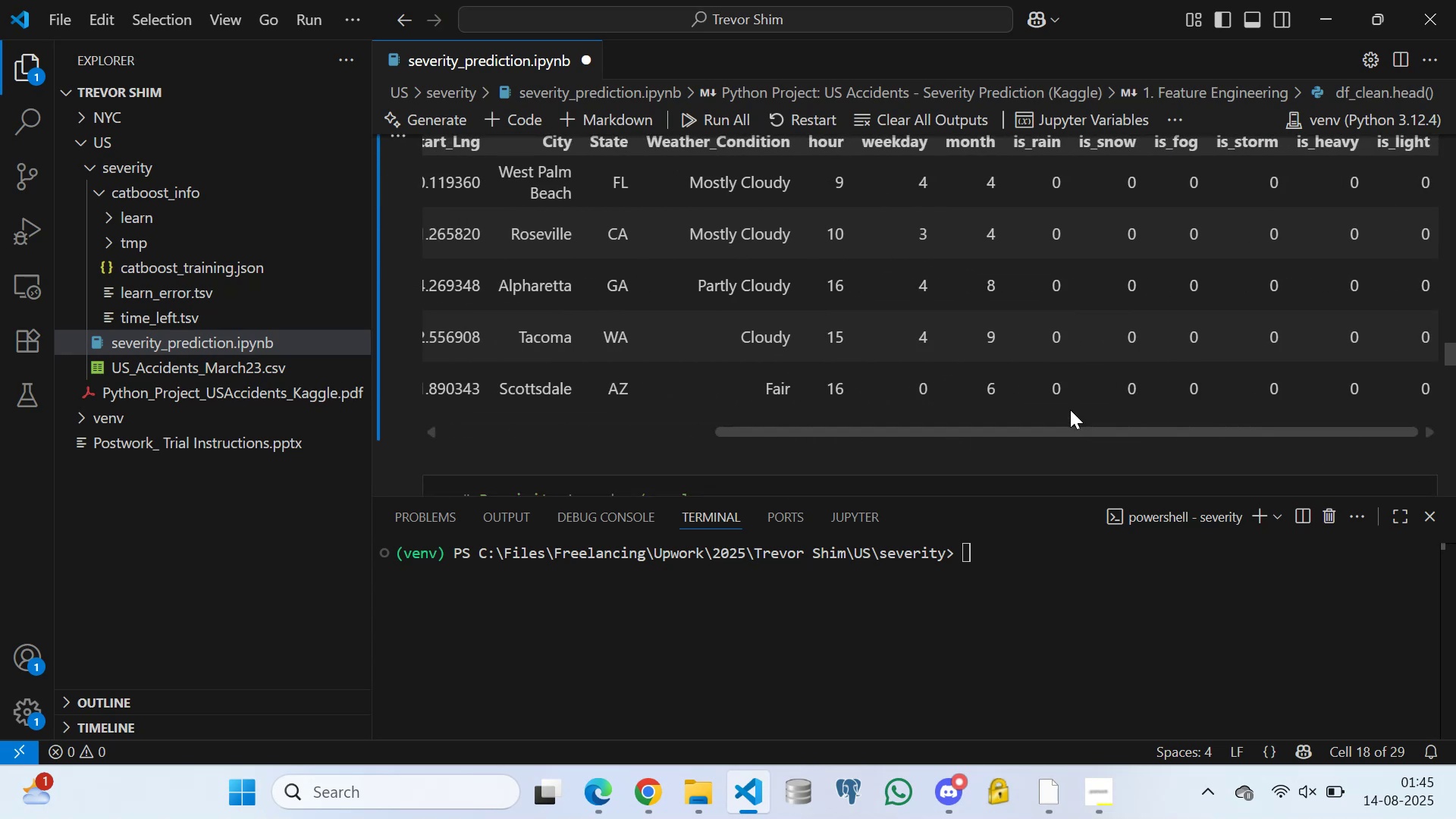 
scroll: coordinate [1089, 342], scroll_direction: up, amount: 3.0
 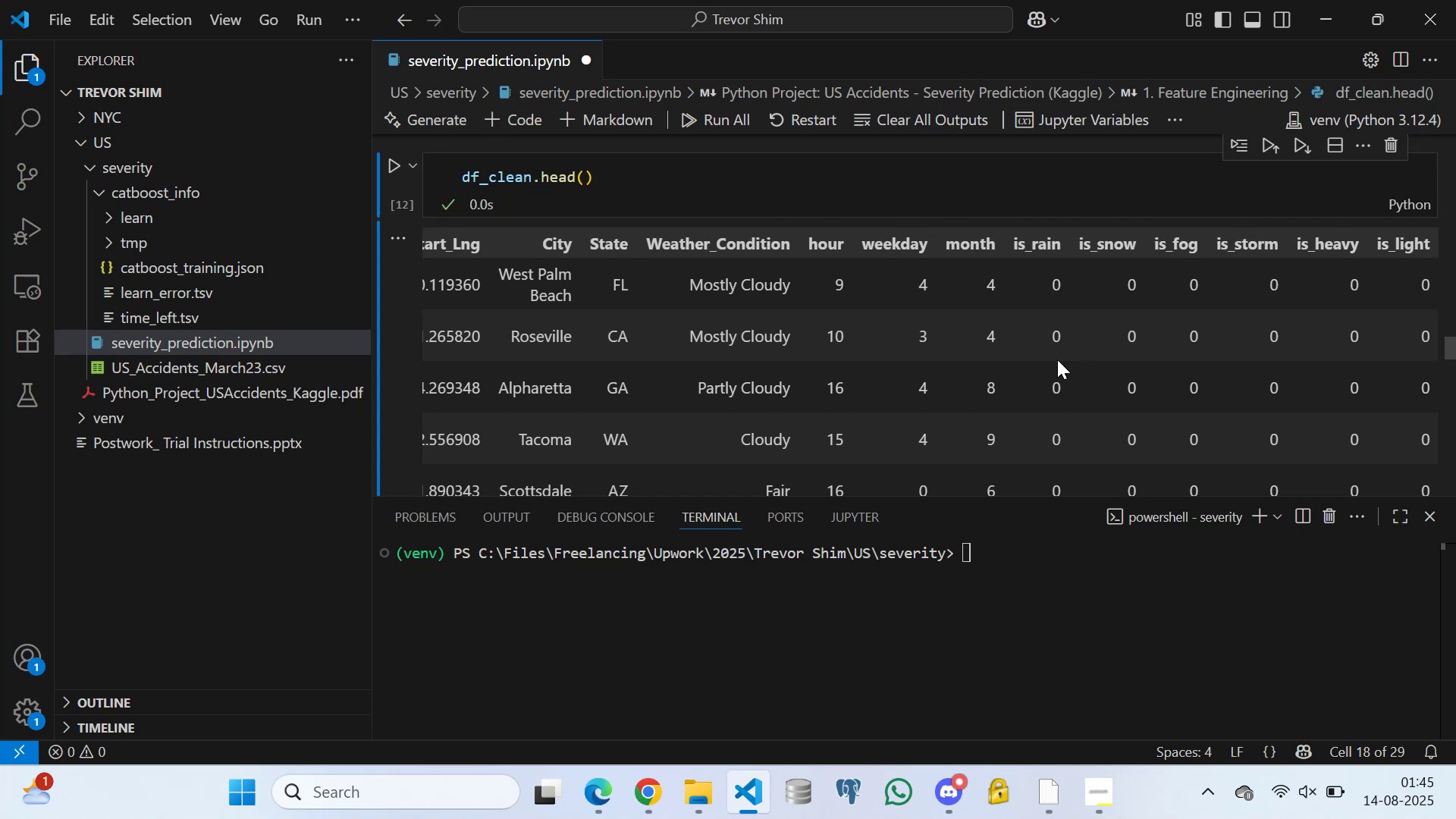 
scroll: coordinate [1022, 372], scroll_direction: down, amount: 5.0
 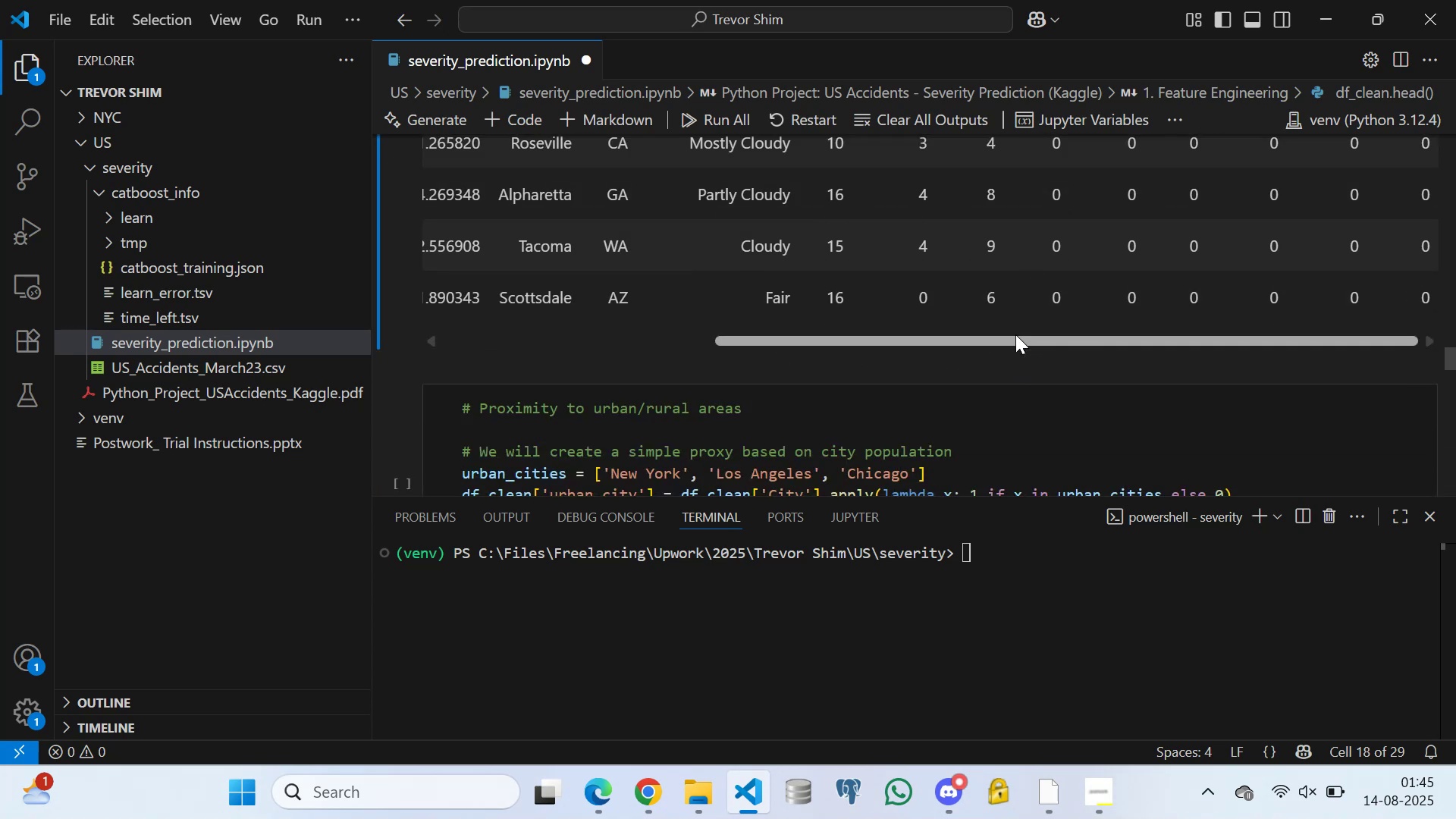 
left_click_drag(start_coordinate=[1017, 339], to_coordinate=[626, 346])
 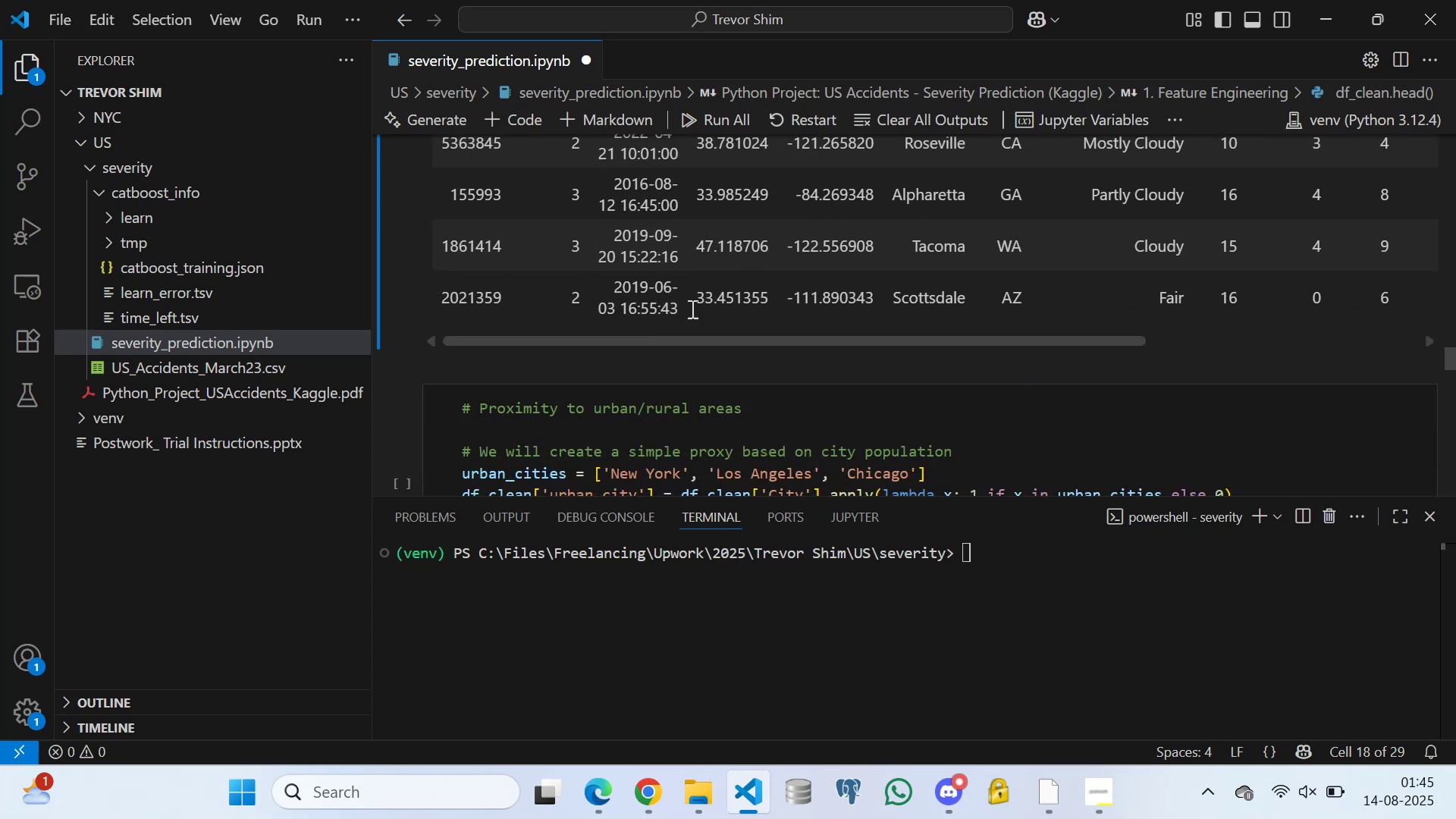 
scroll: coordinate [721, 318], scroll_direction: up, amount: 6.0
 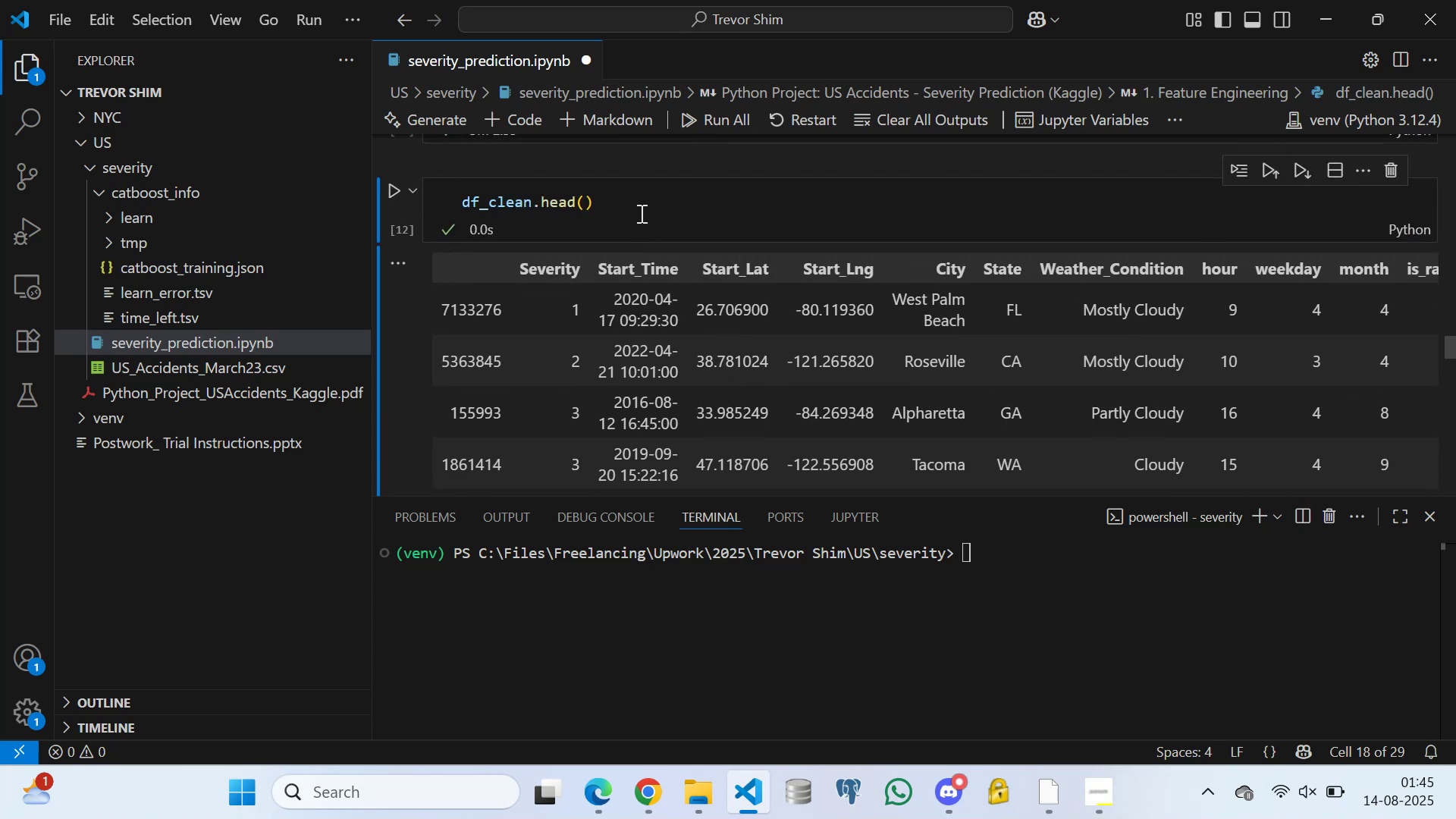 
left_click([635, 202])
 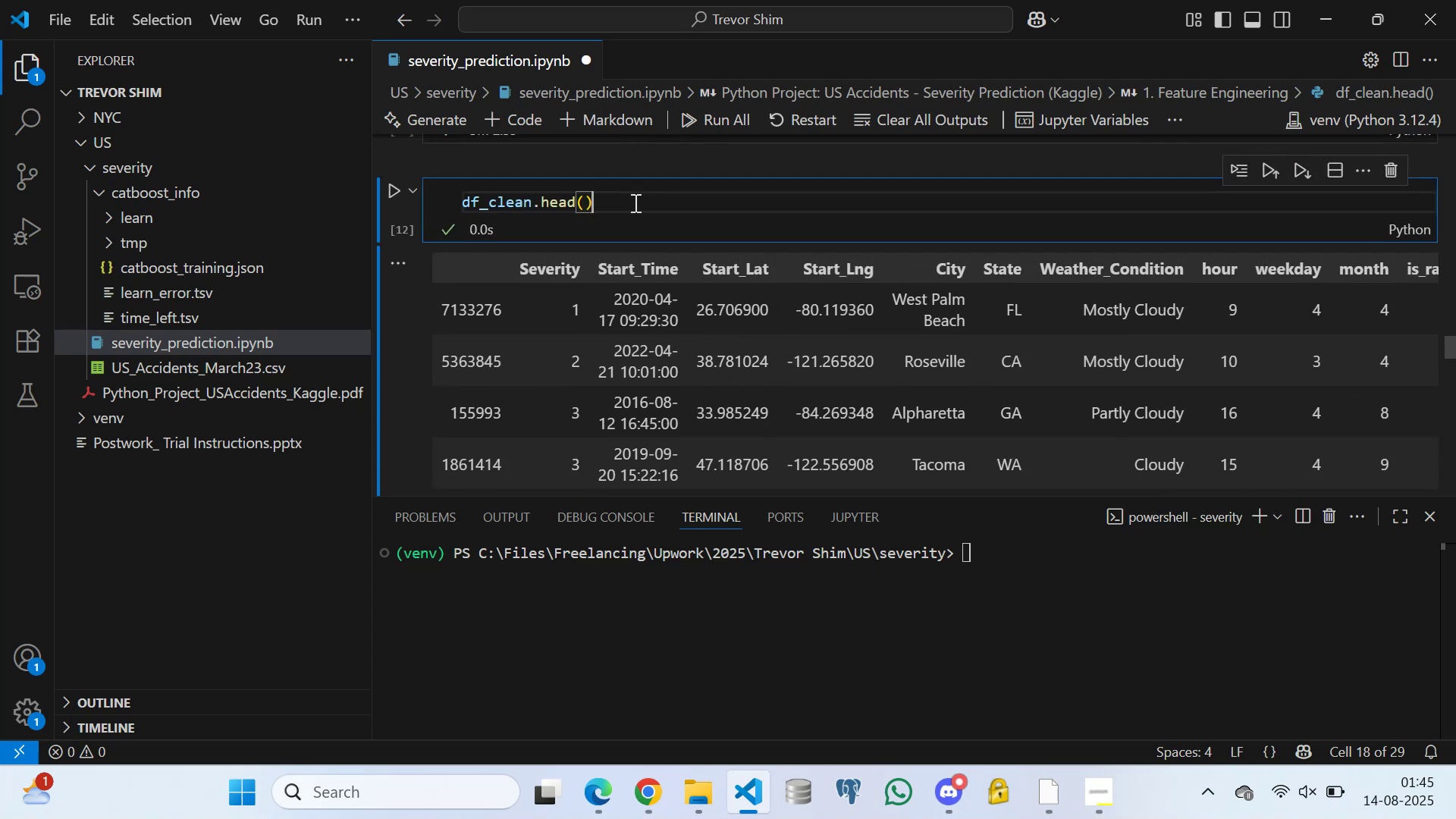 
scroll: coordinate [566, 292], scroll_direction: down, amount: 9.0
 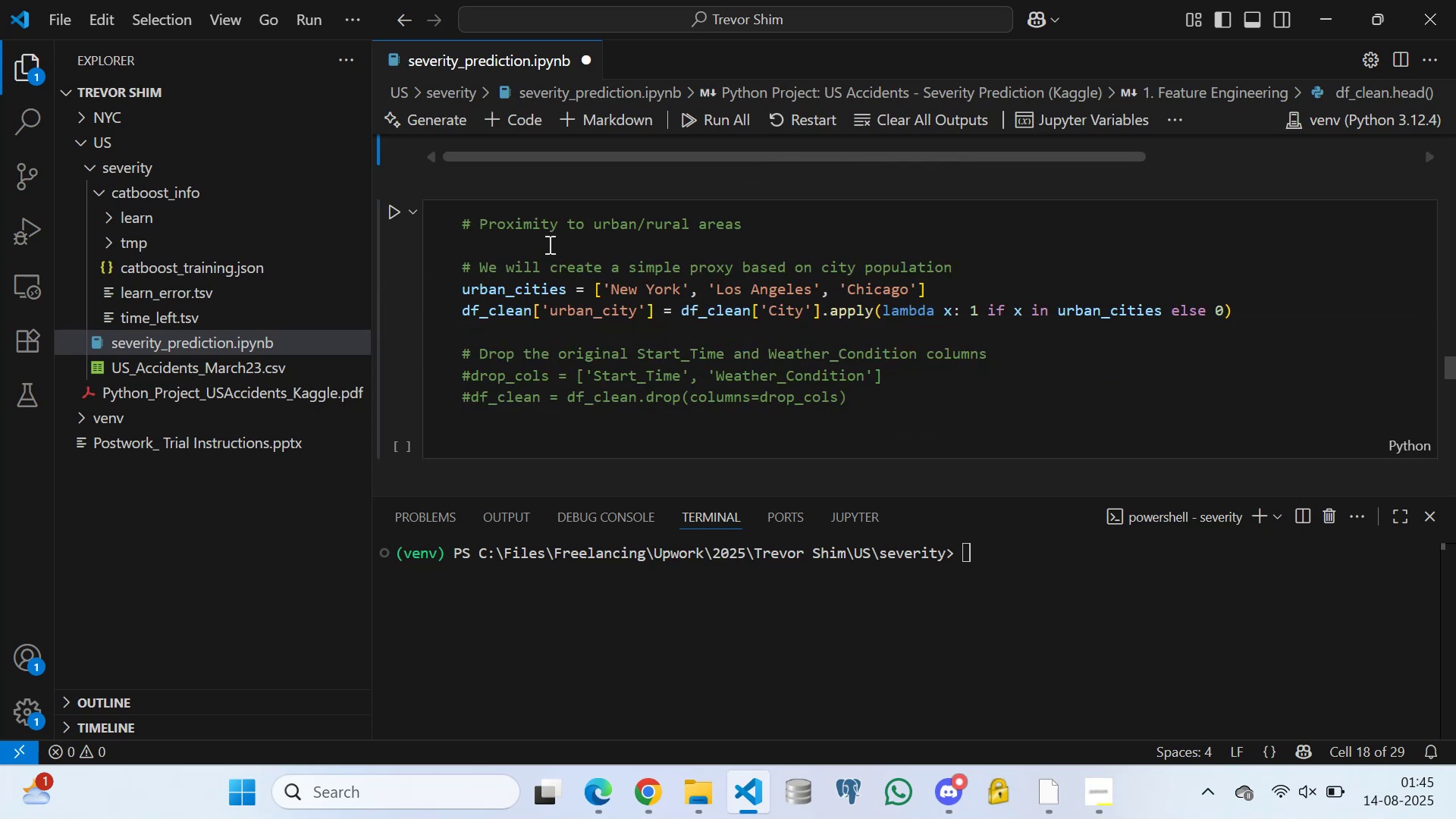 
left_click([544, 237])
 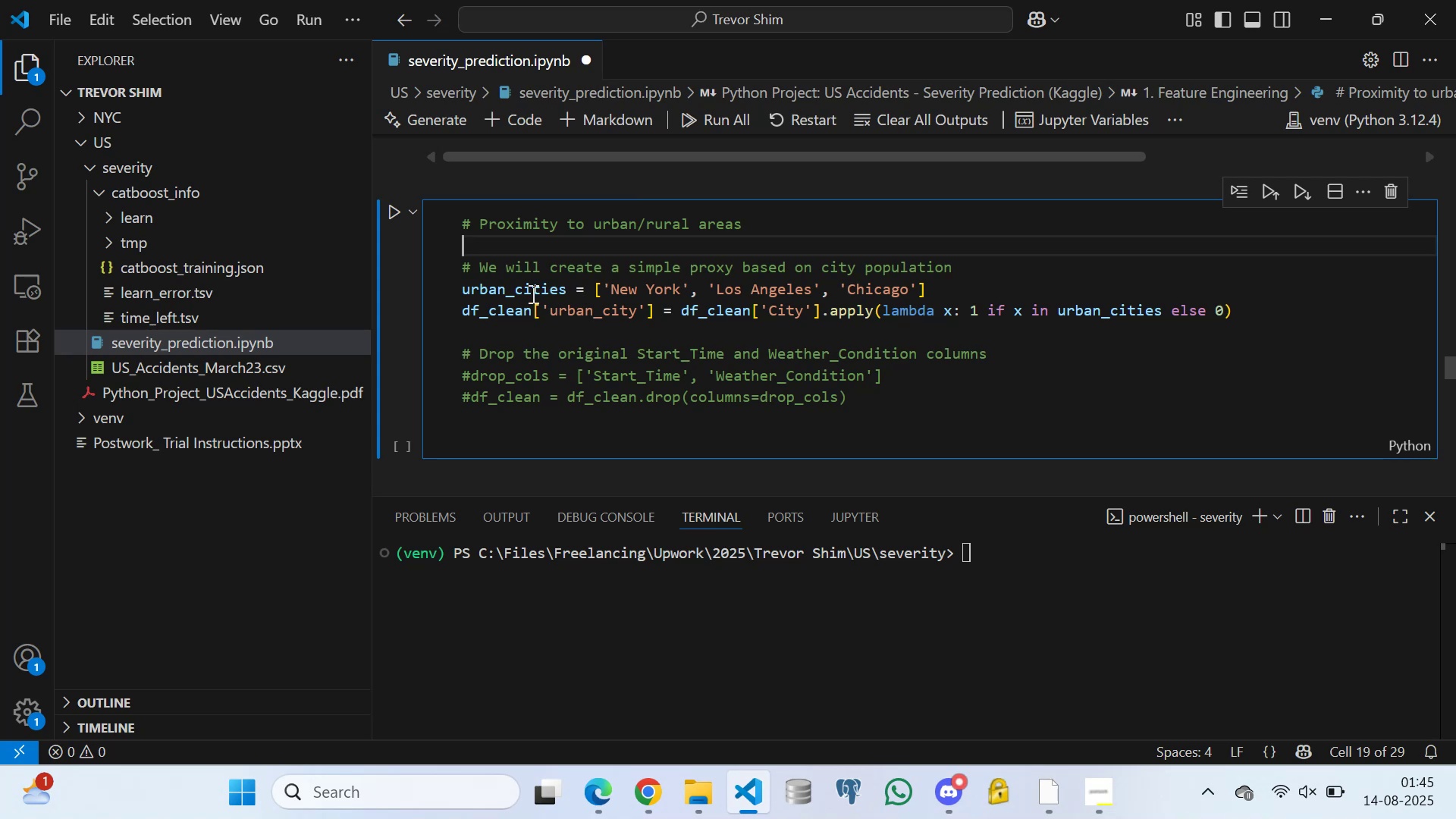 
scroll: coordinate [542, 339], scroll_direction: down, amount: 1.0
 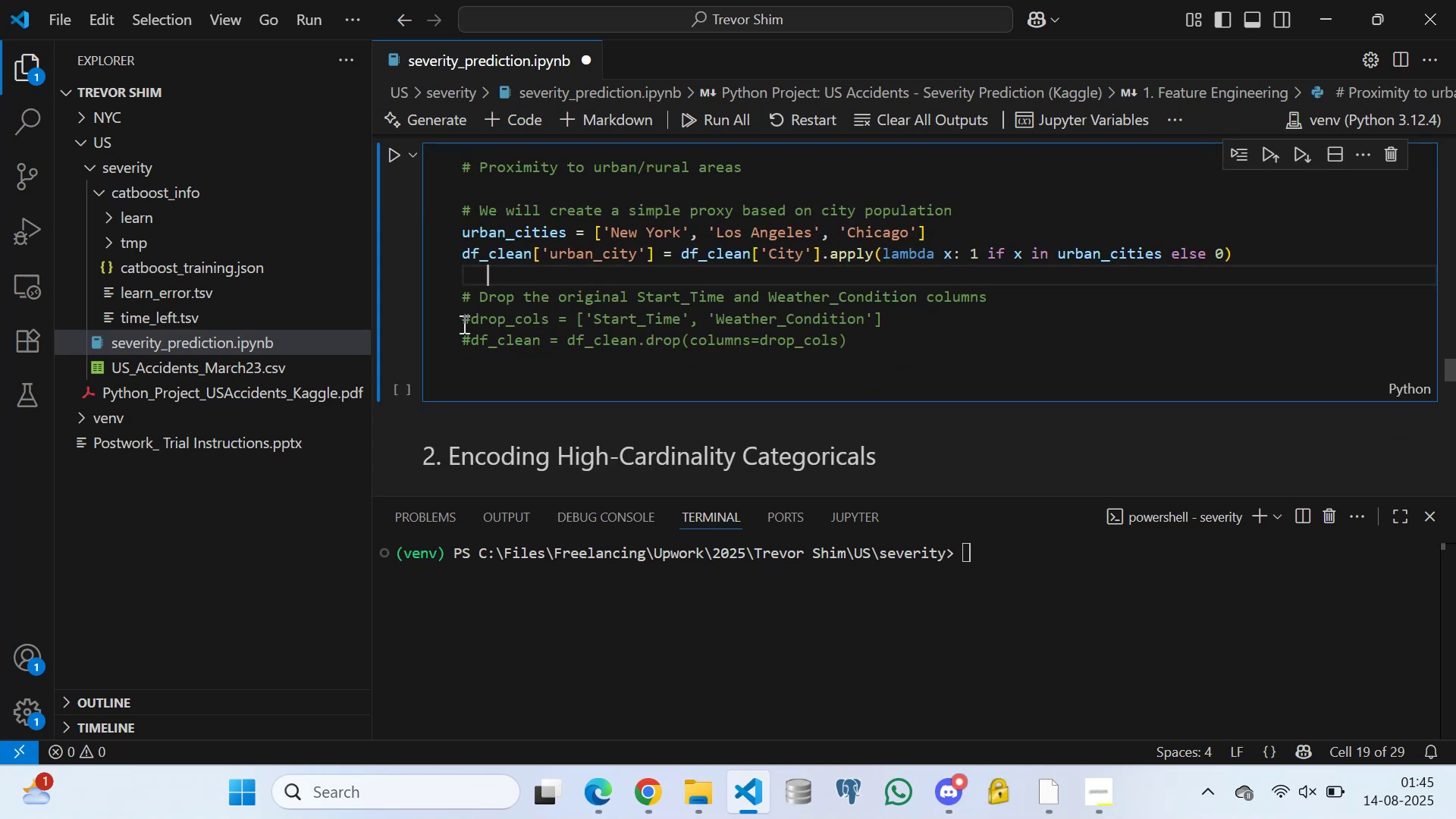 
left_click([470, 314])
 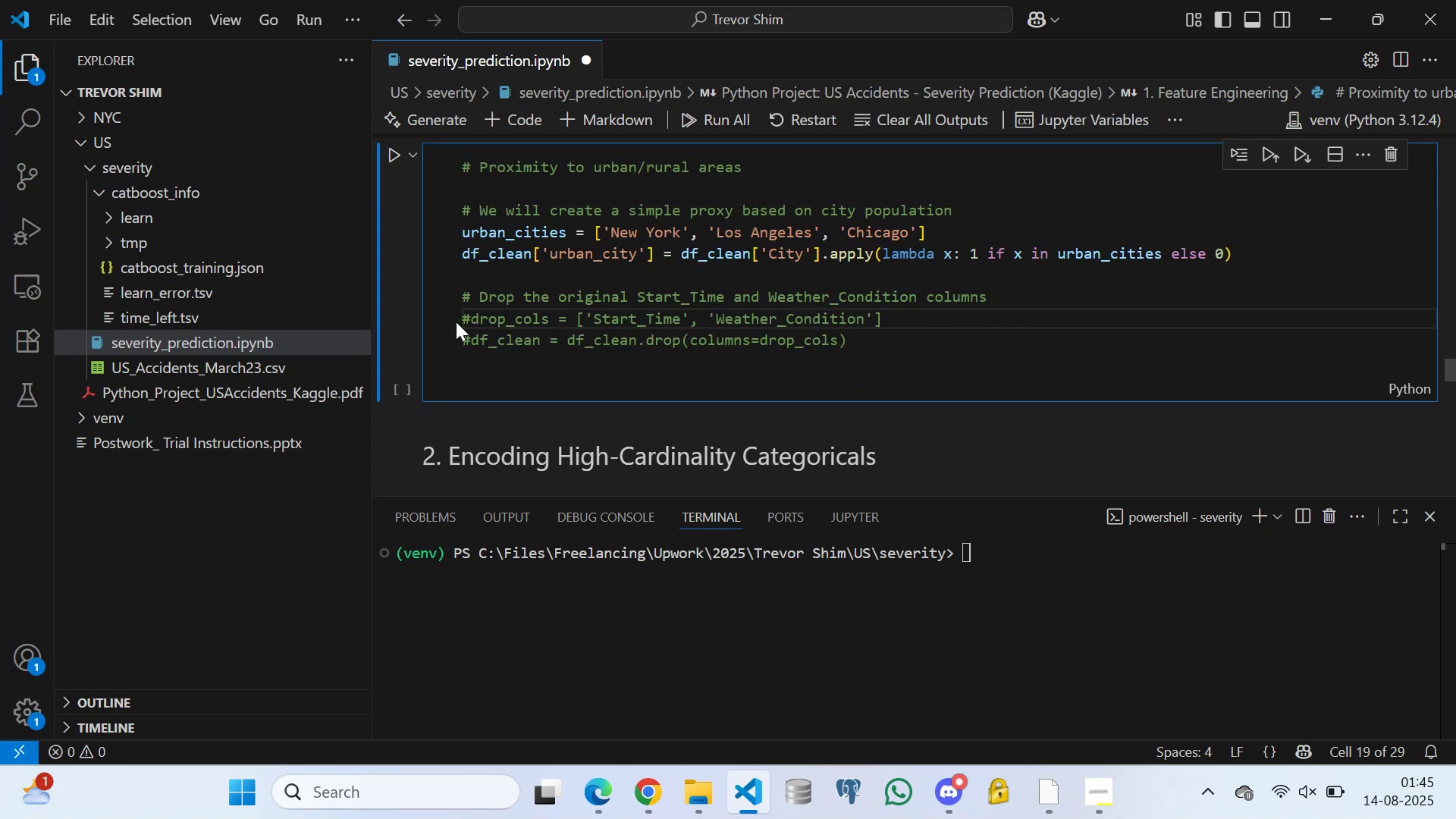 
key(ArrowRight)
 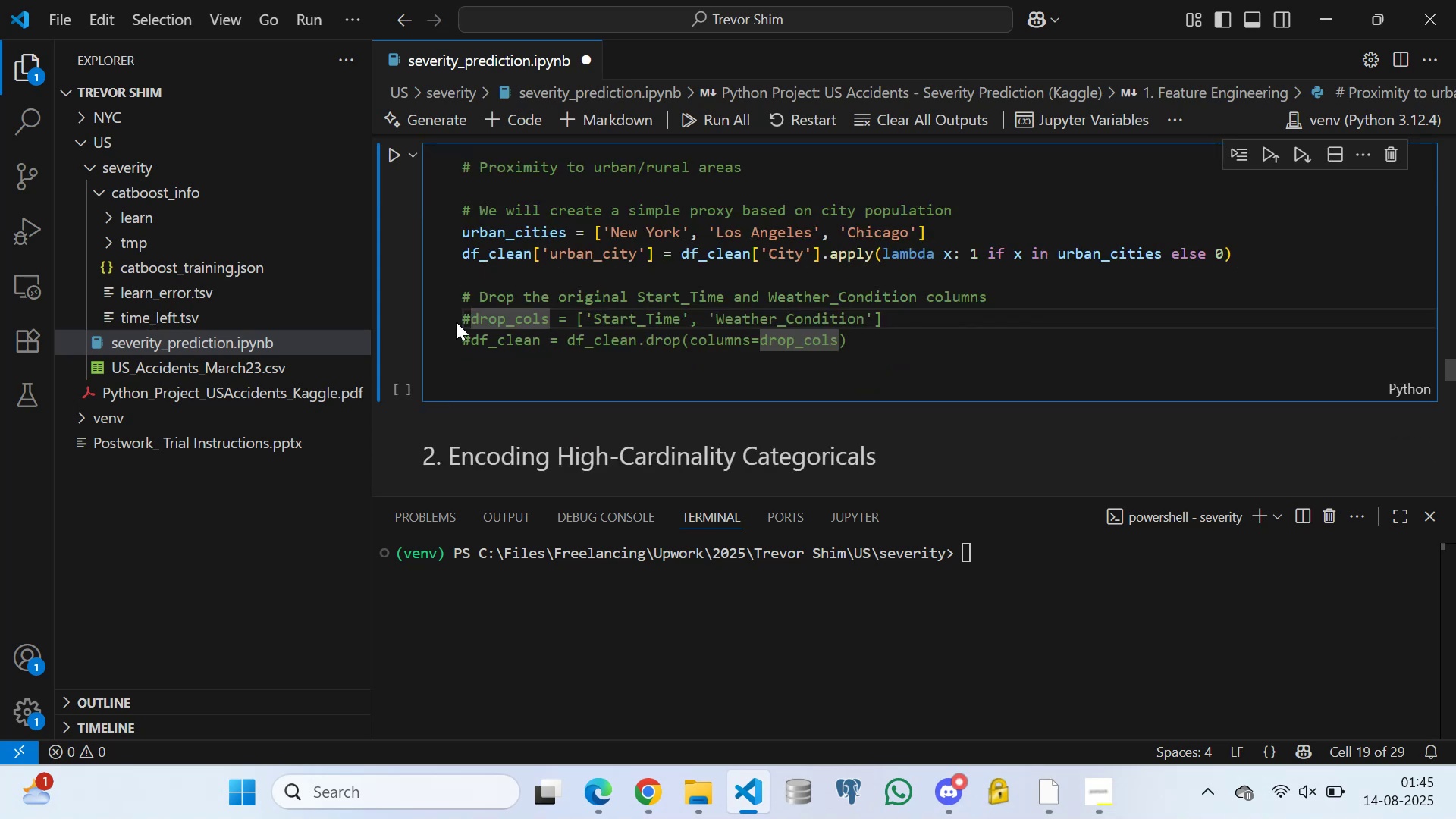 
key(Backspace)
 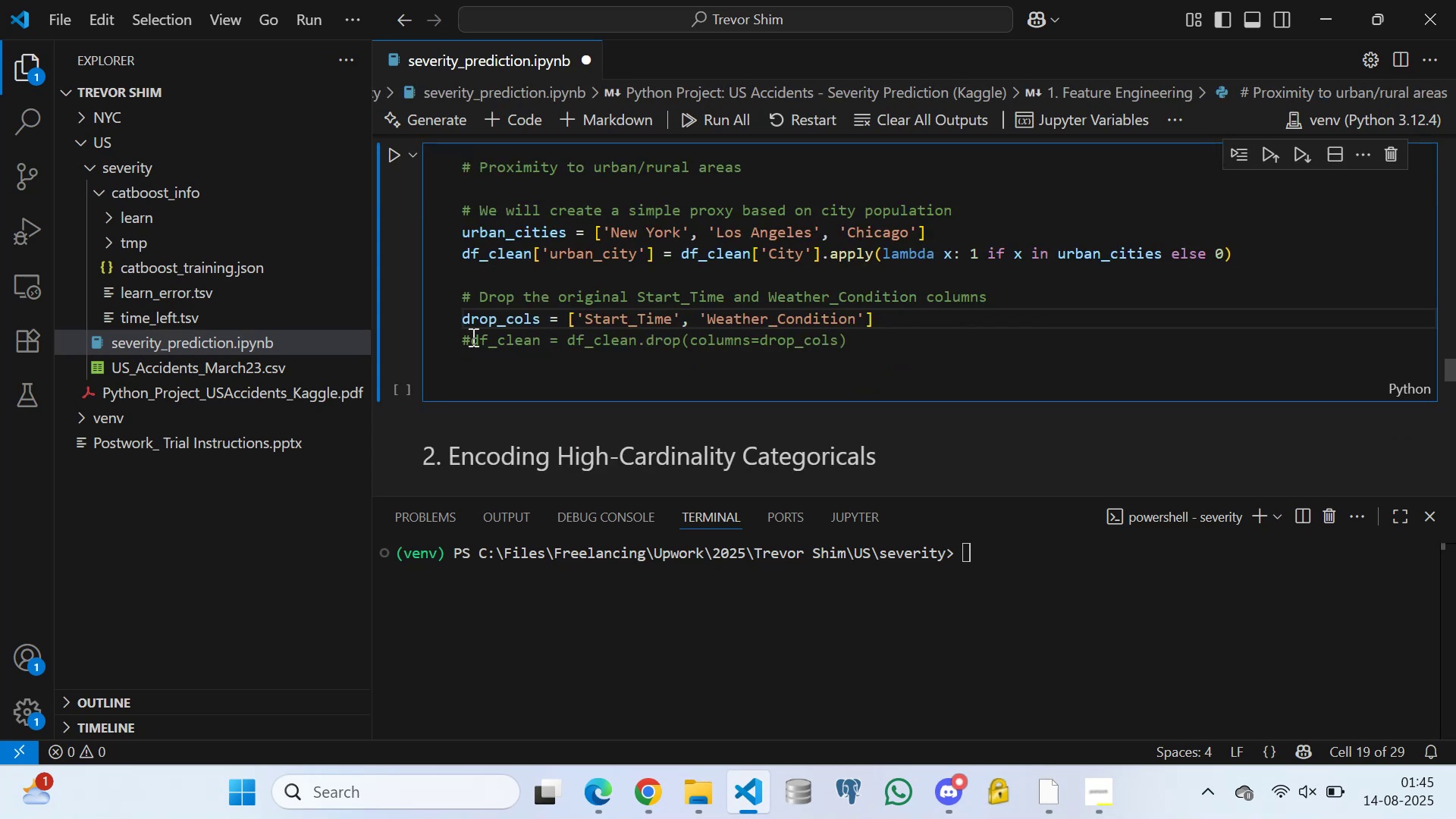 
left_click([472, 337])
 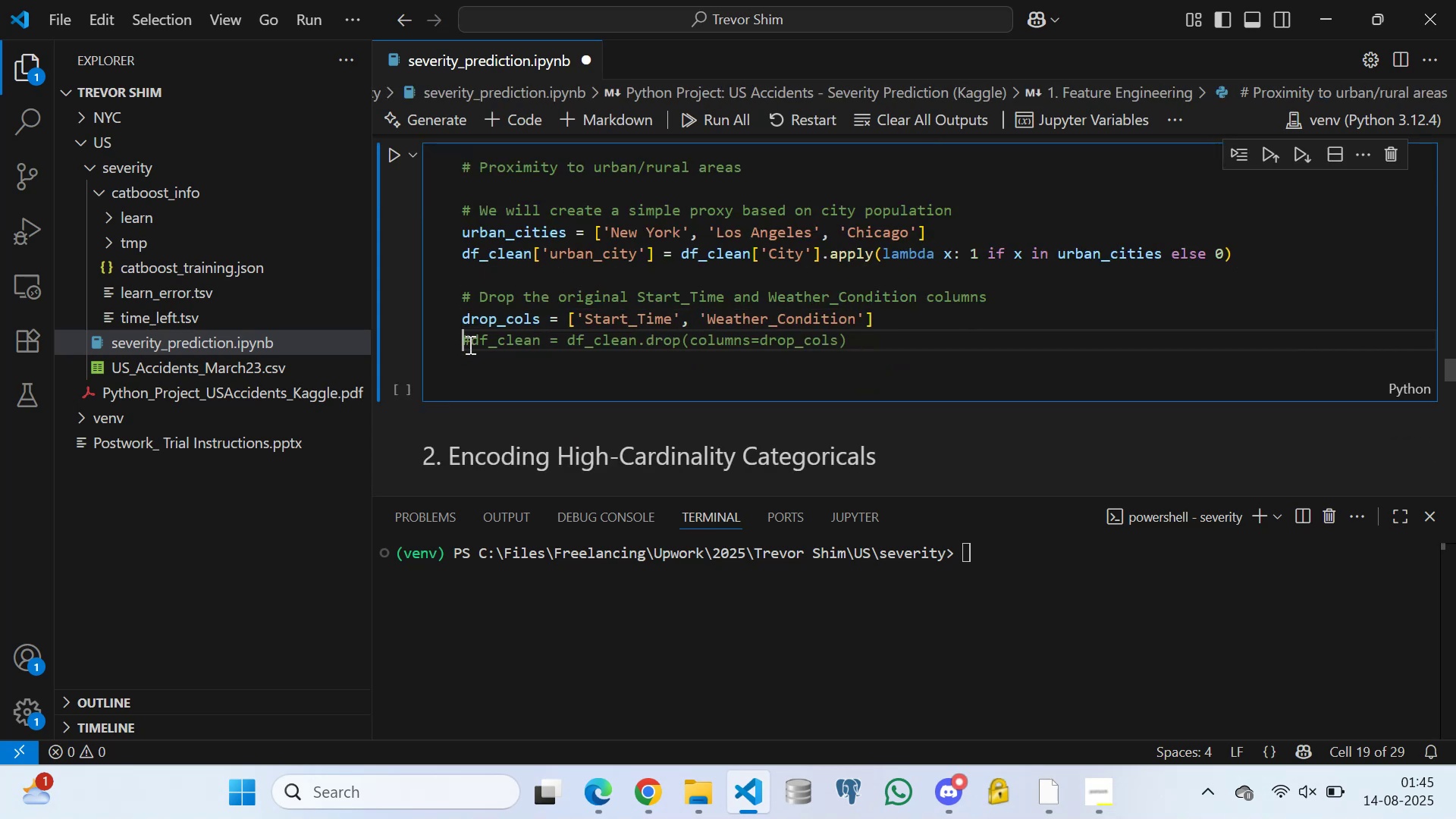 
key(Backspace)
 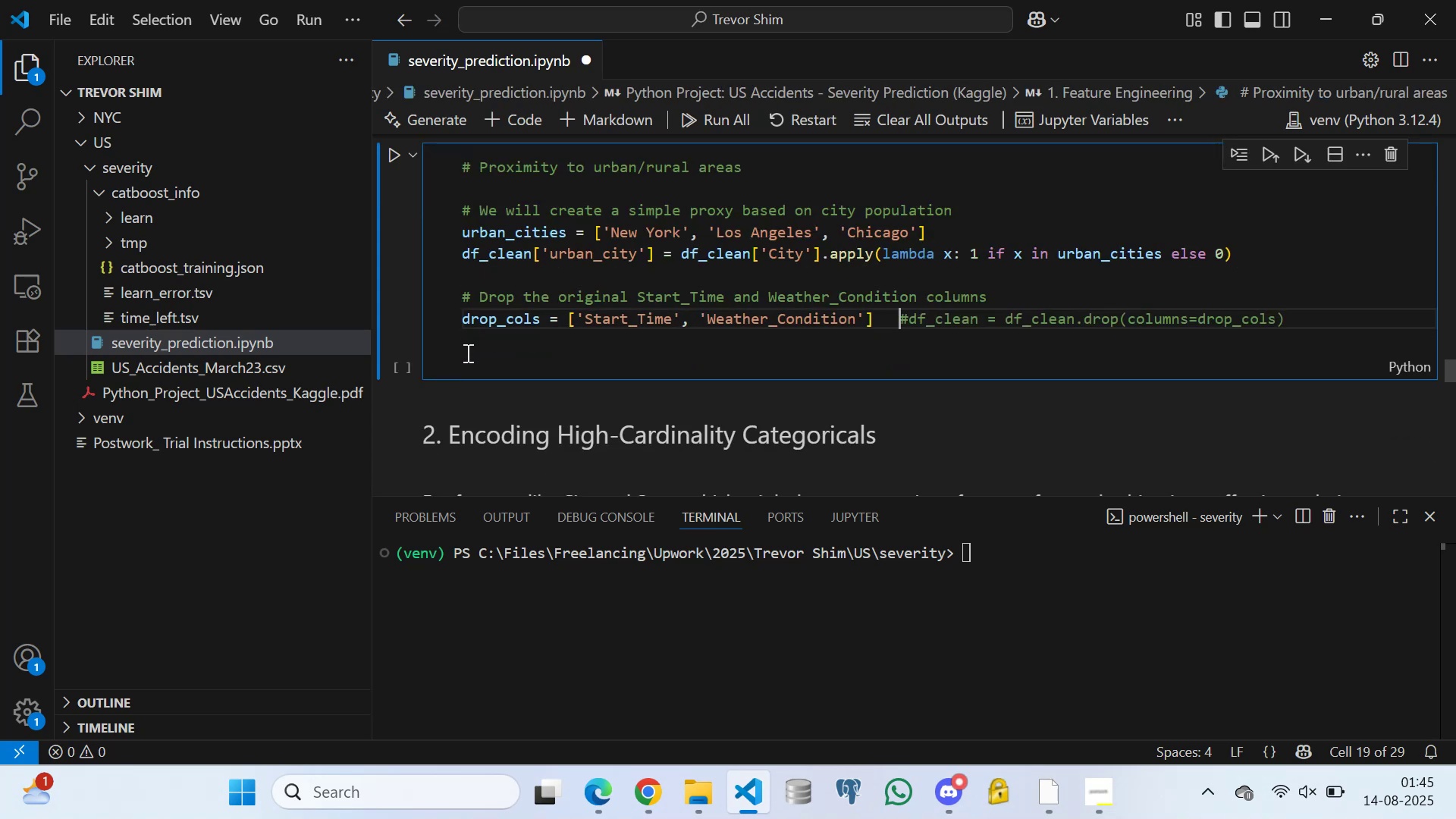 
key(Enter)
 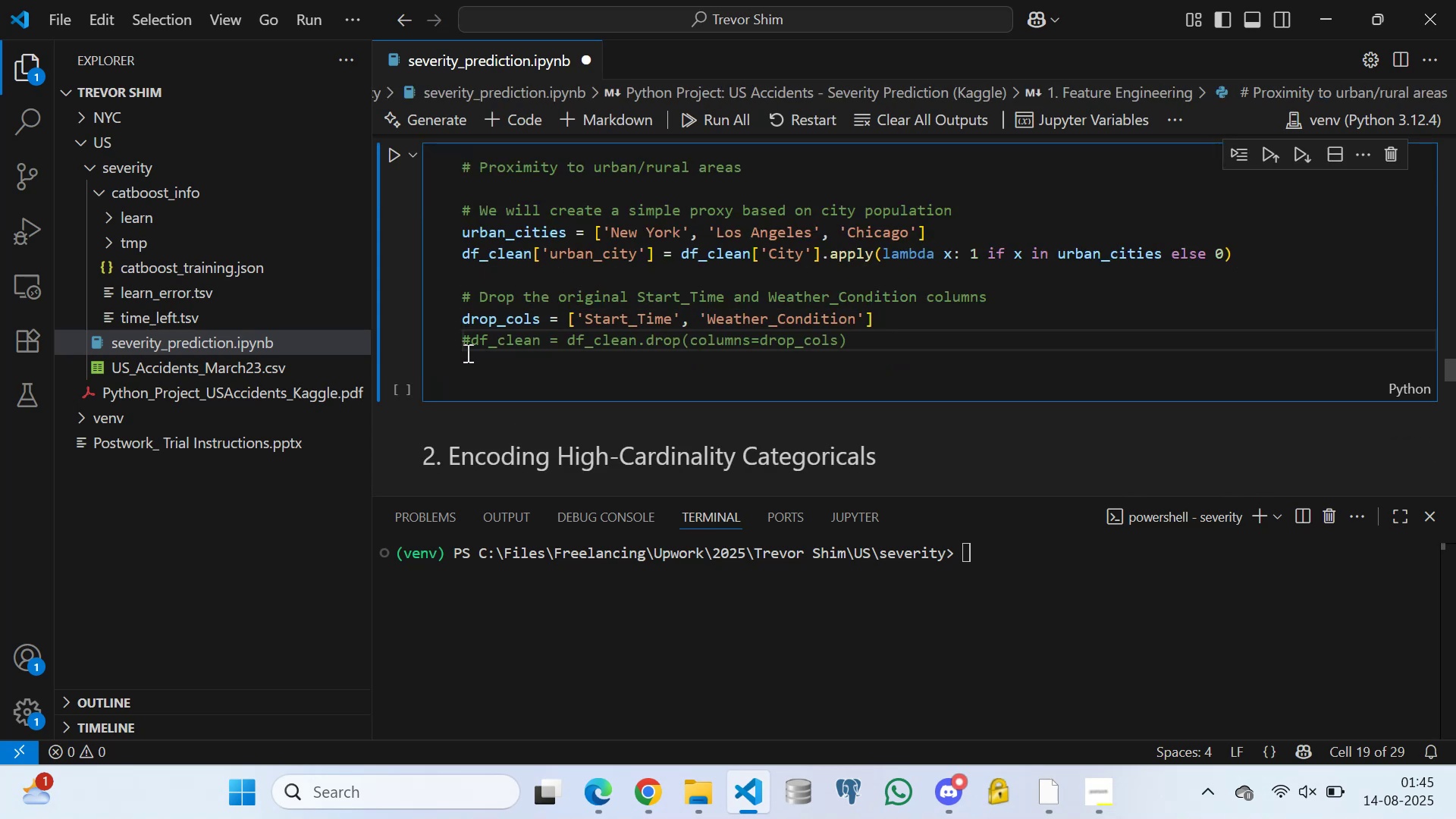 
key(ArrowRight)
 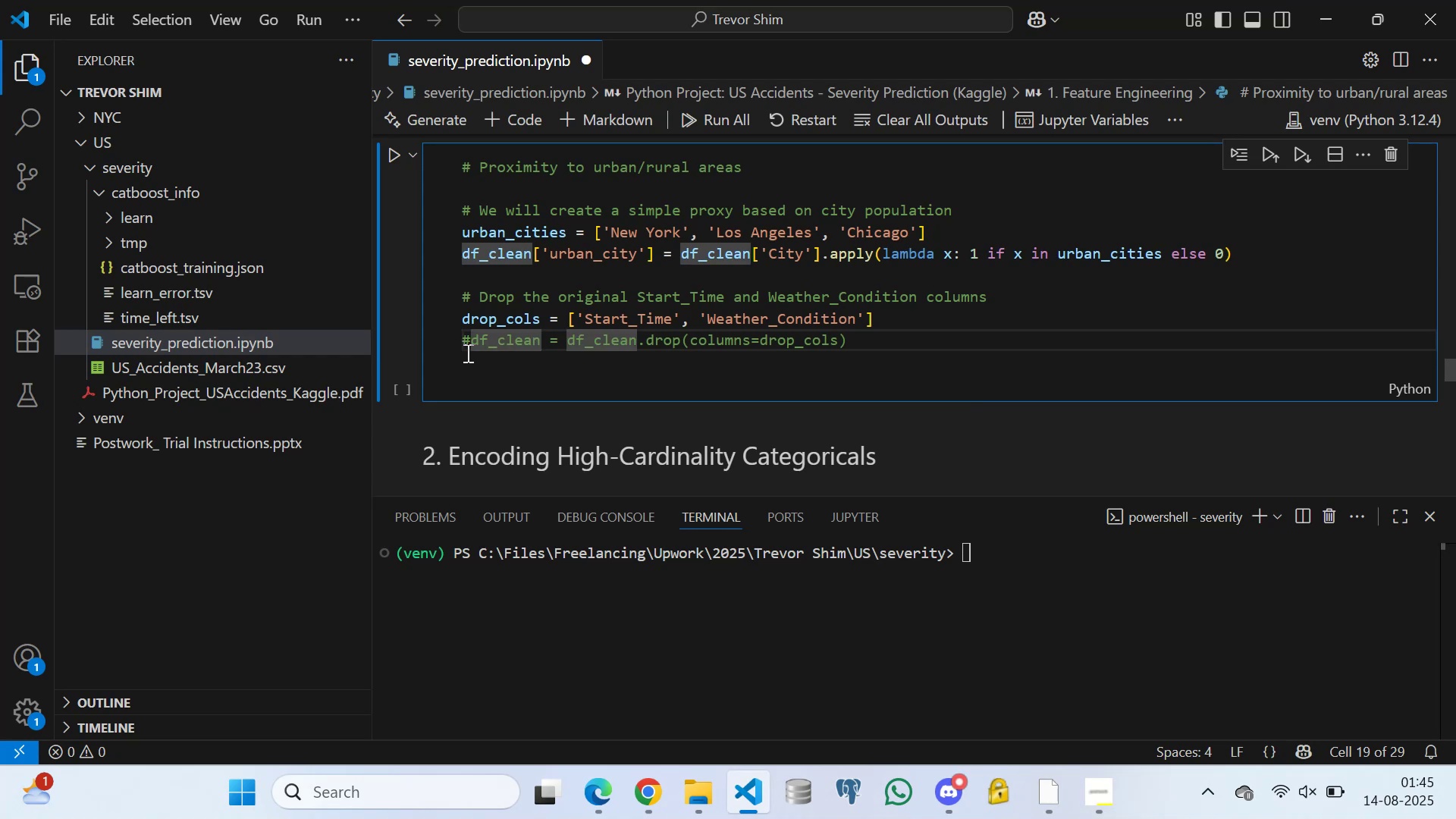 
key(Backspace)
 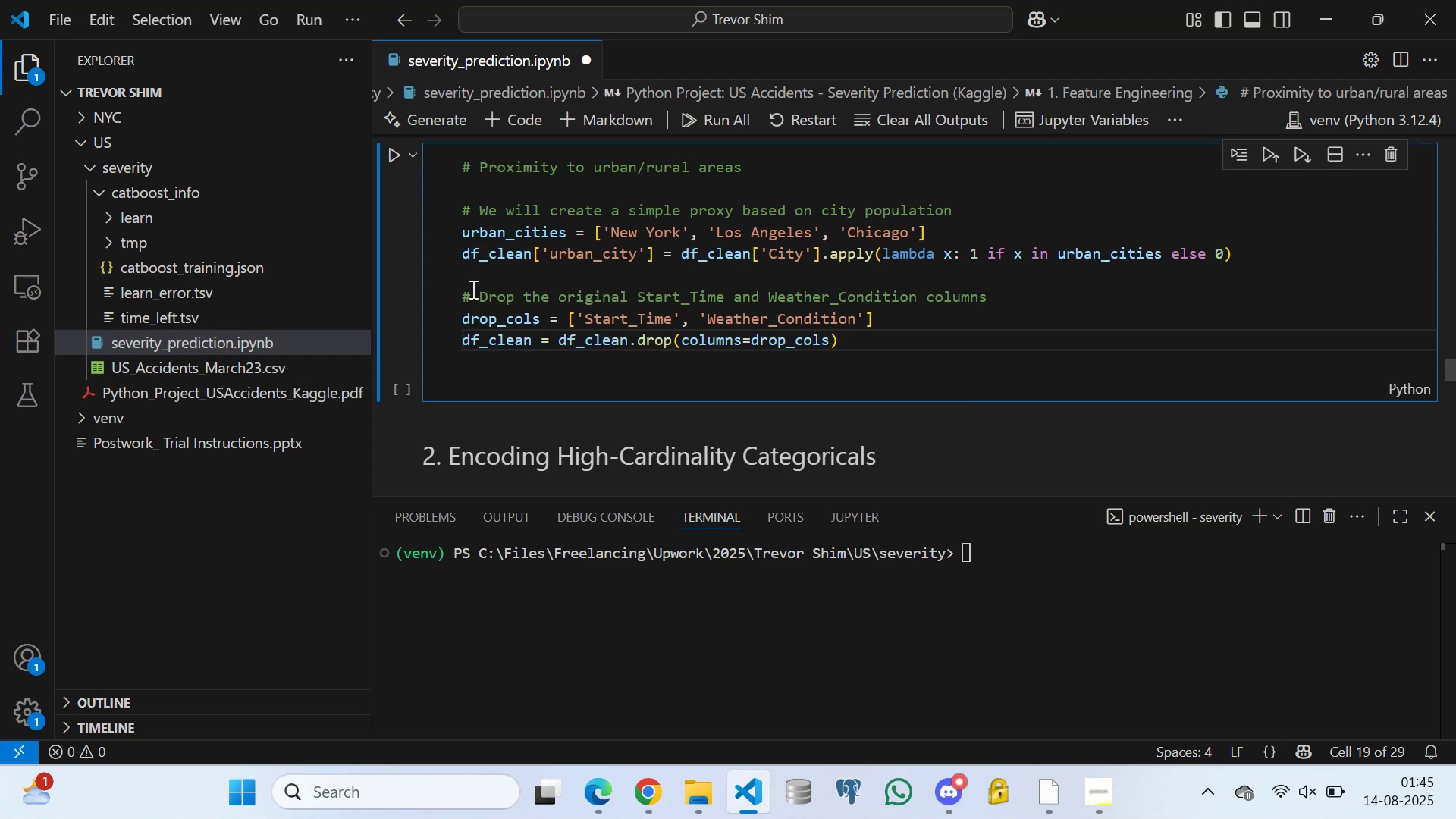 
left_click([468, 281])
 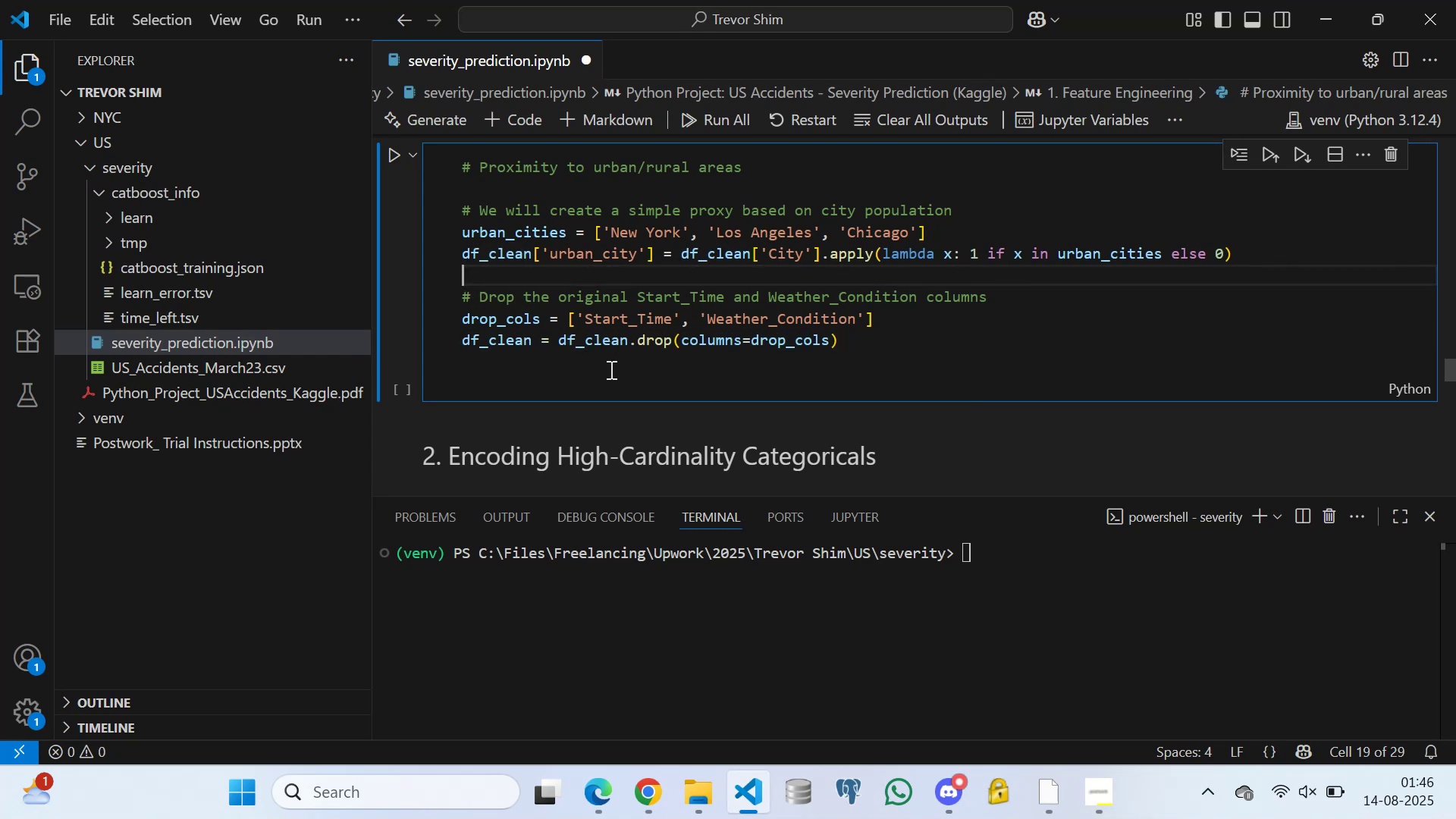 
left_click([599, 370])
 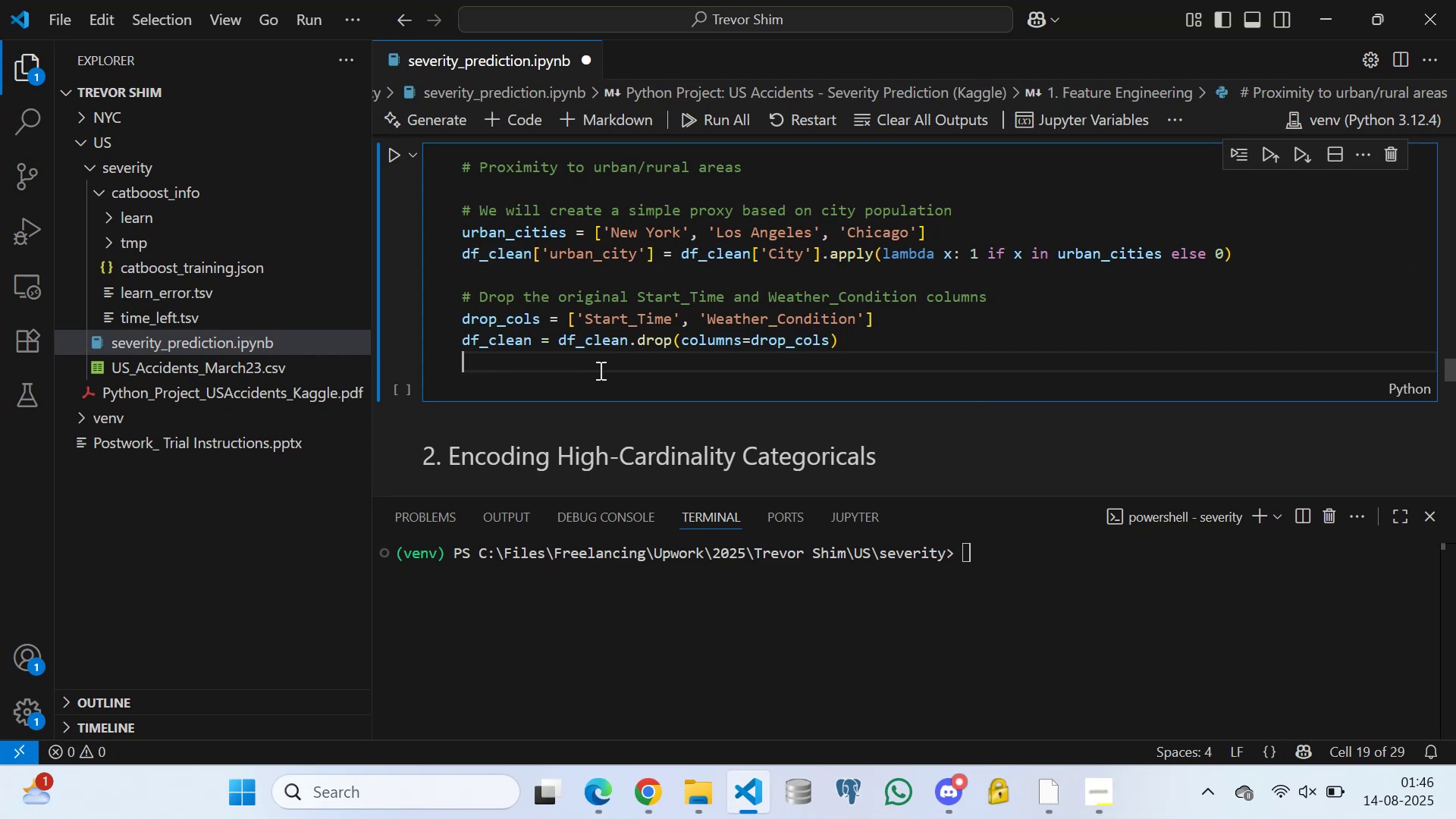 
key(Control+S)
 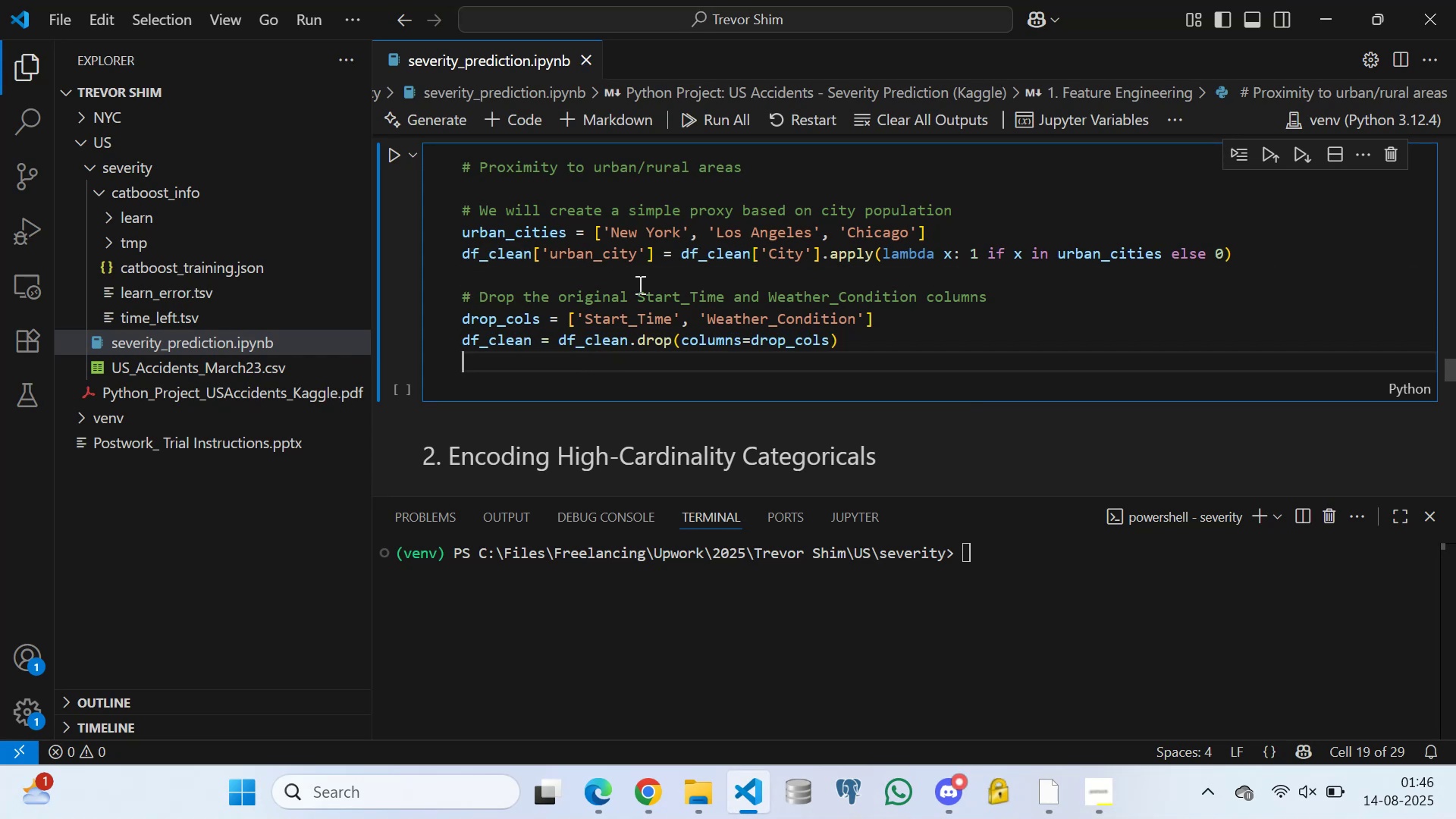 
left_click([612, 281])
 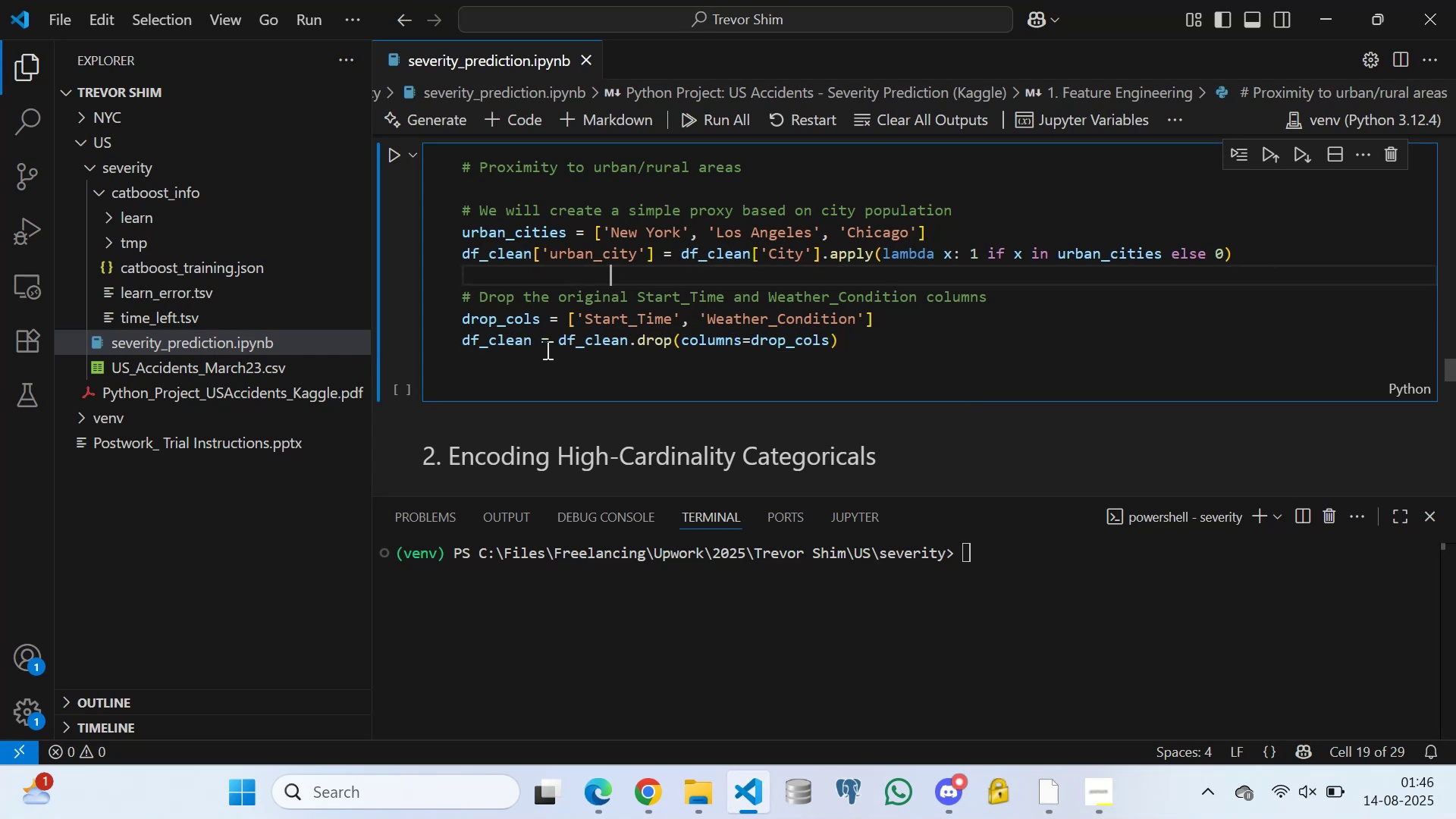 
scroll: coordinate [538, 356], scroll_direction: down, amount: 1.0
 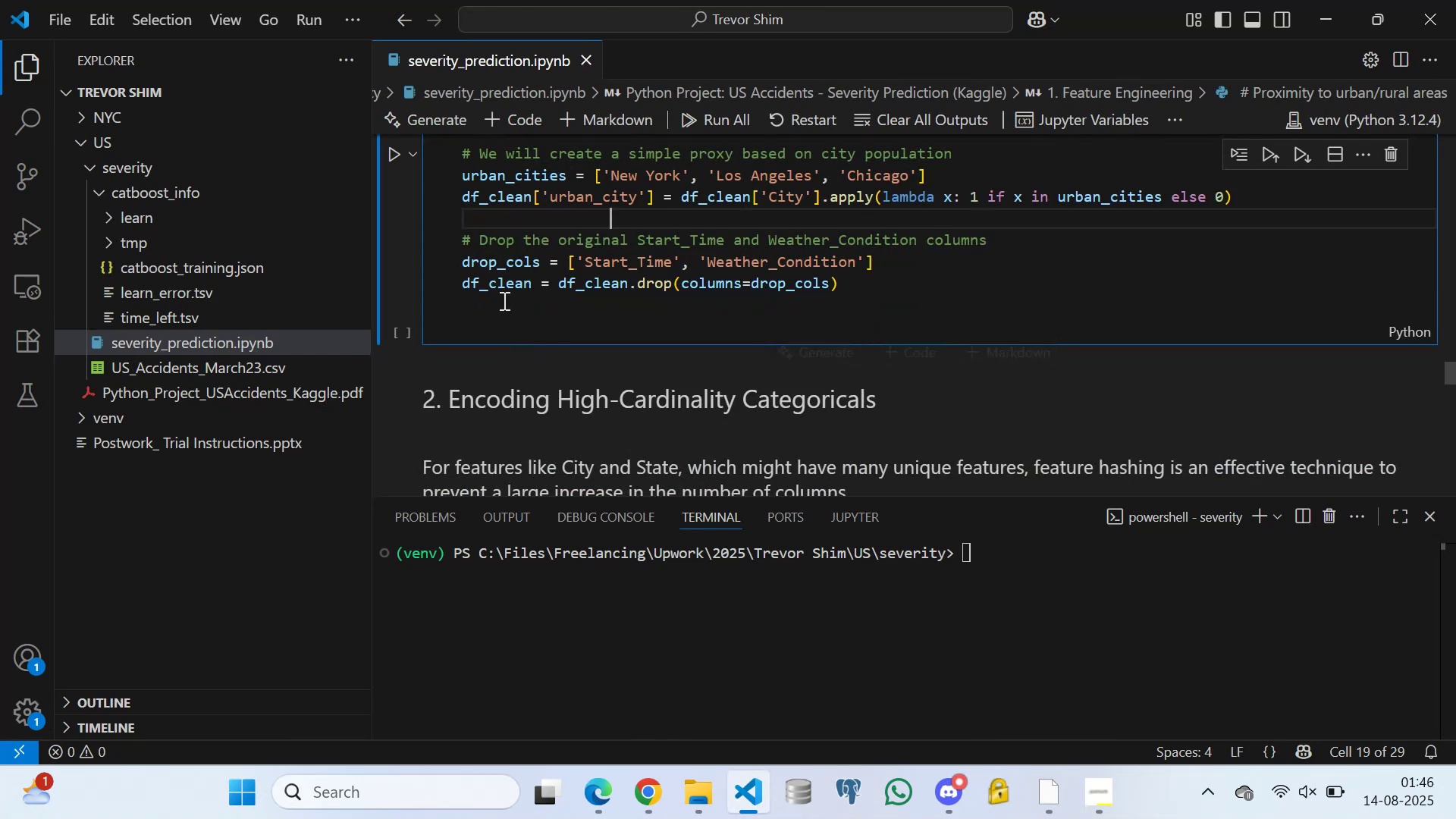 
left_click([503, 299])
 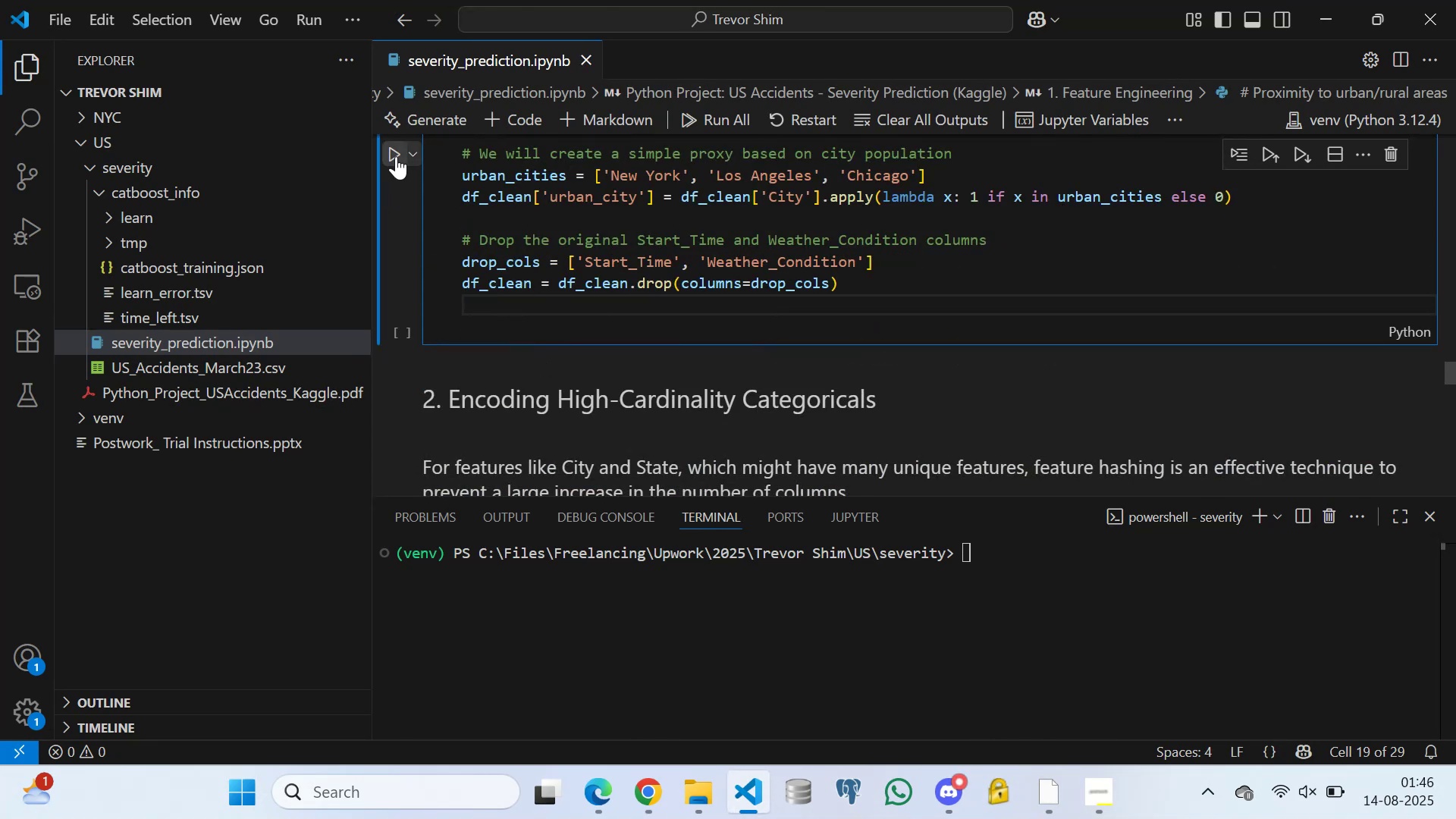 
left_click([395, 153])
 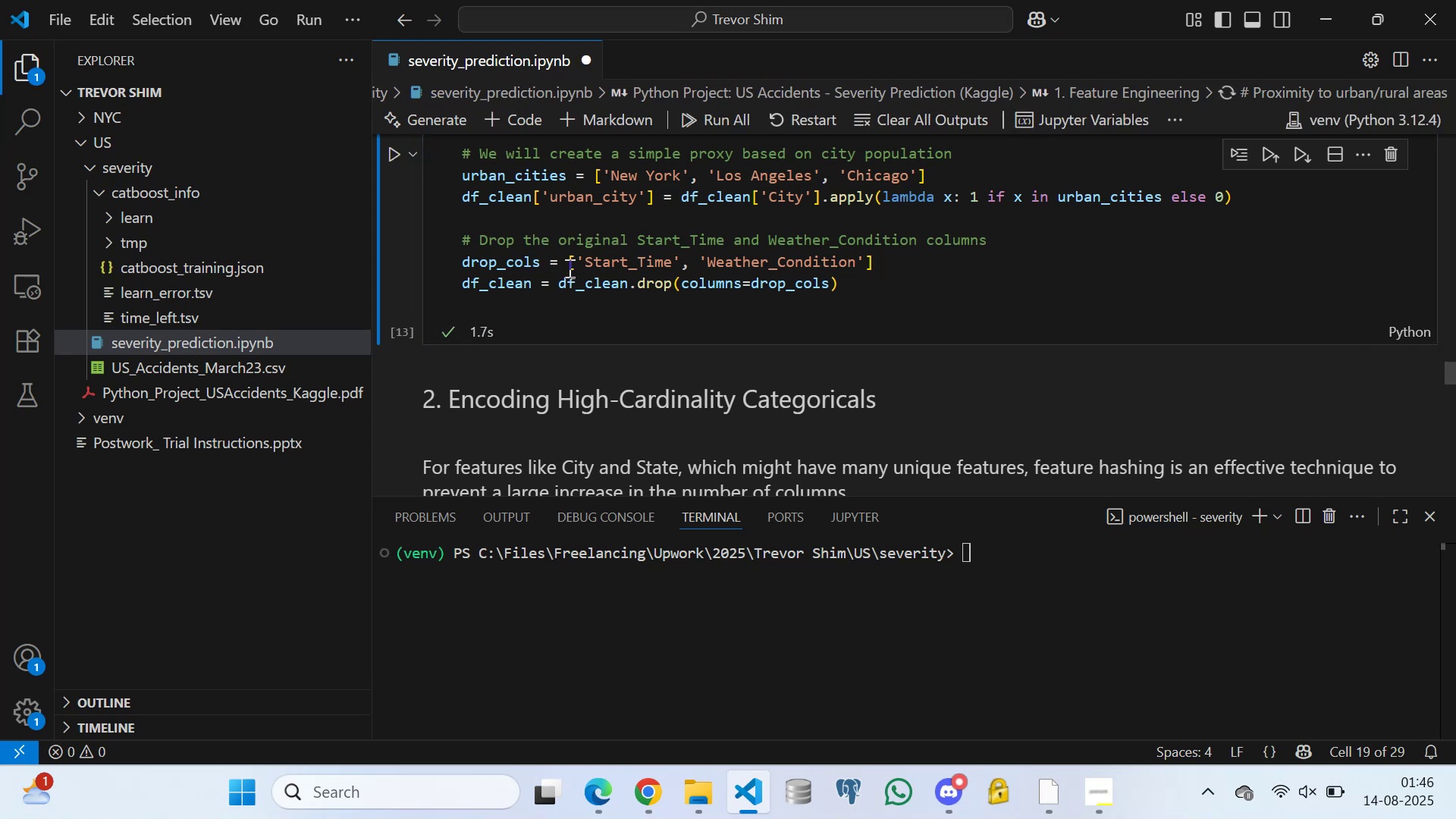 
scroll: coordinate [538, 293], scroll_direction: up, amount: 12.0
 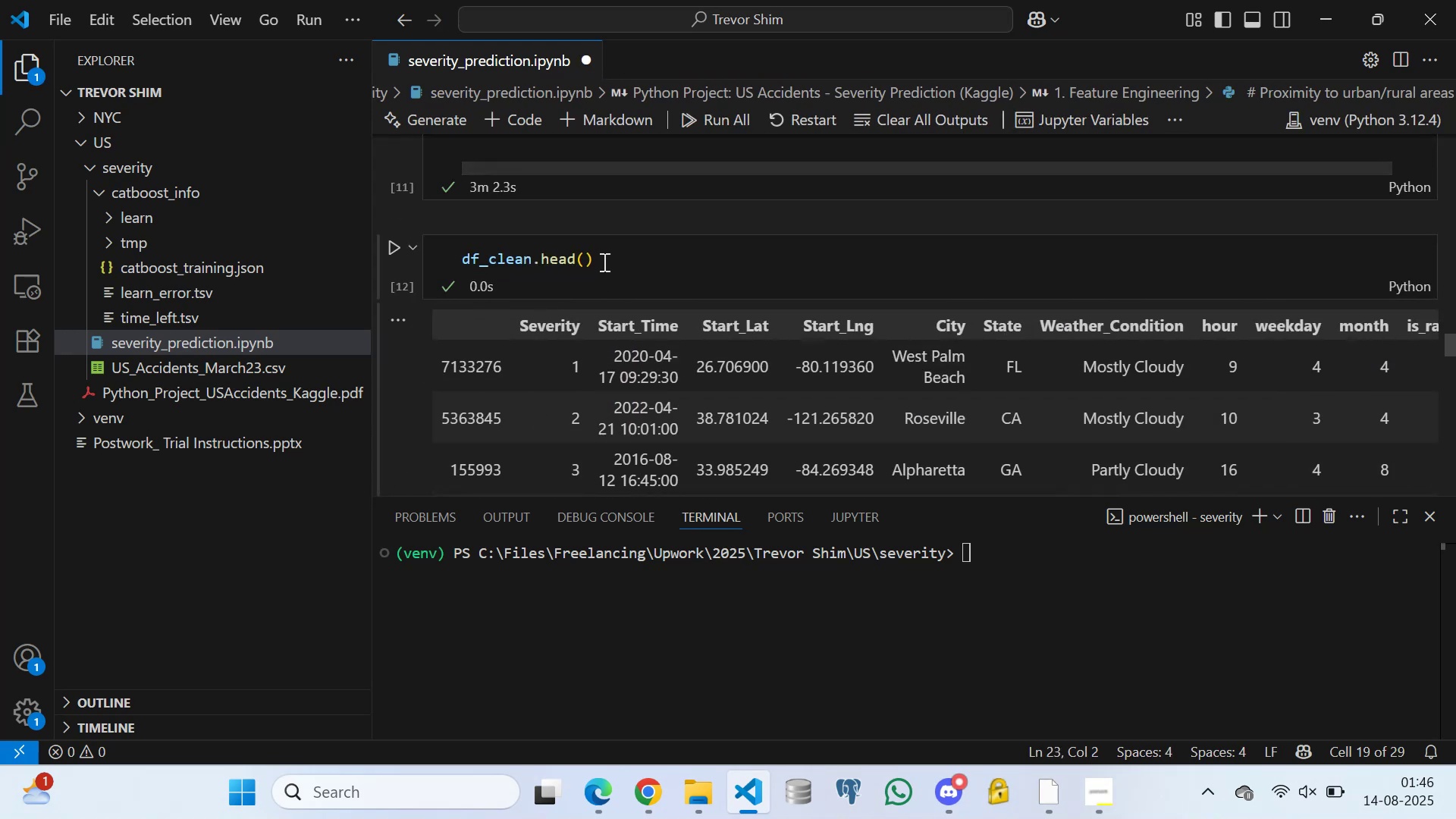 
left_click([607, 253])
 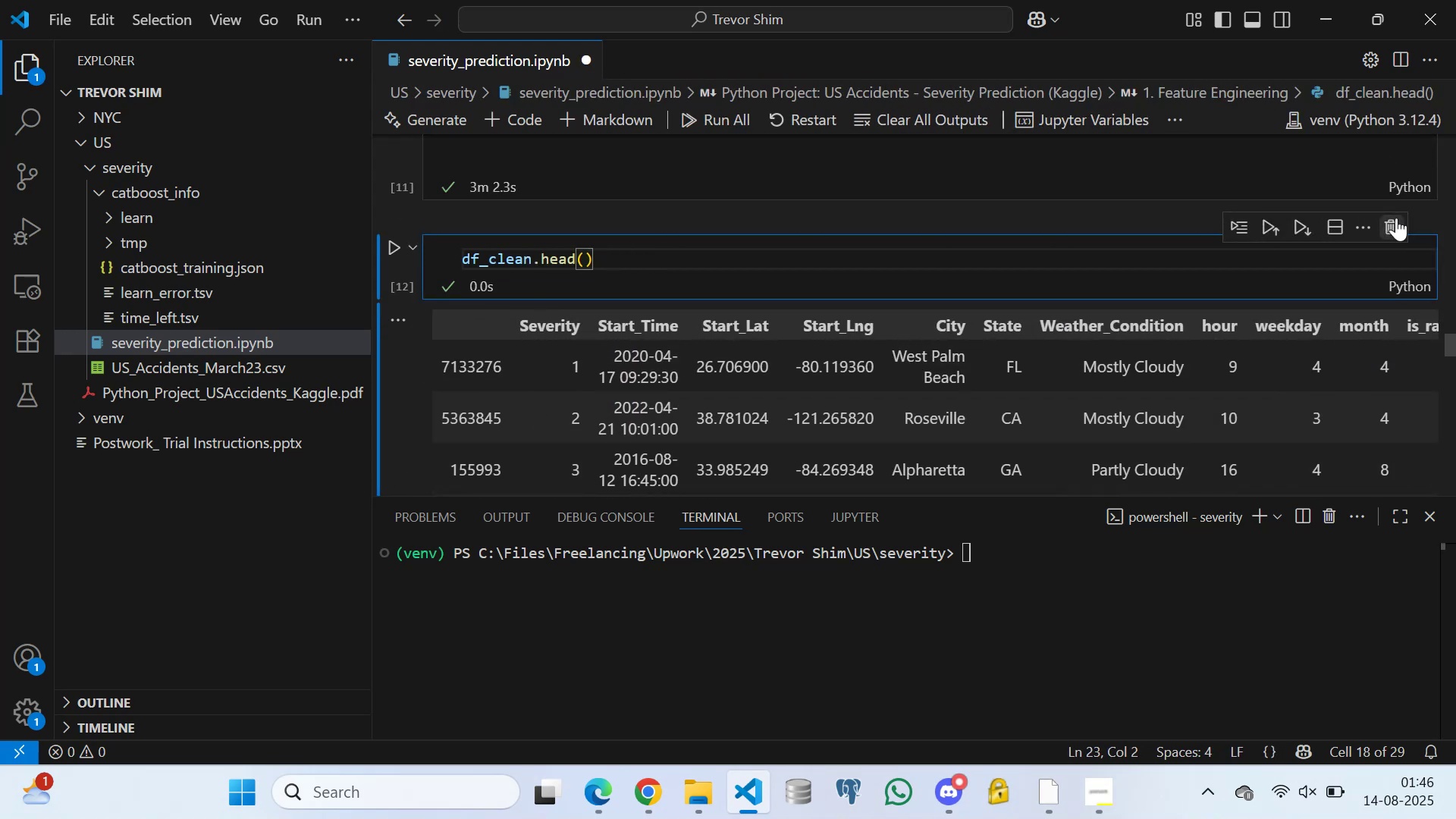 
left_click([1390, 224])
 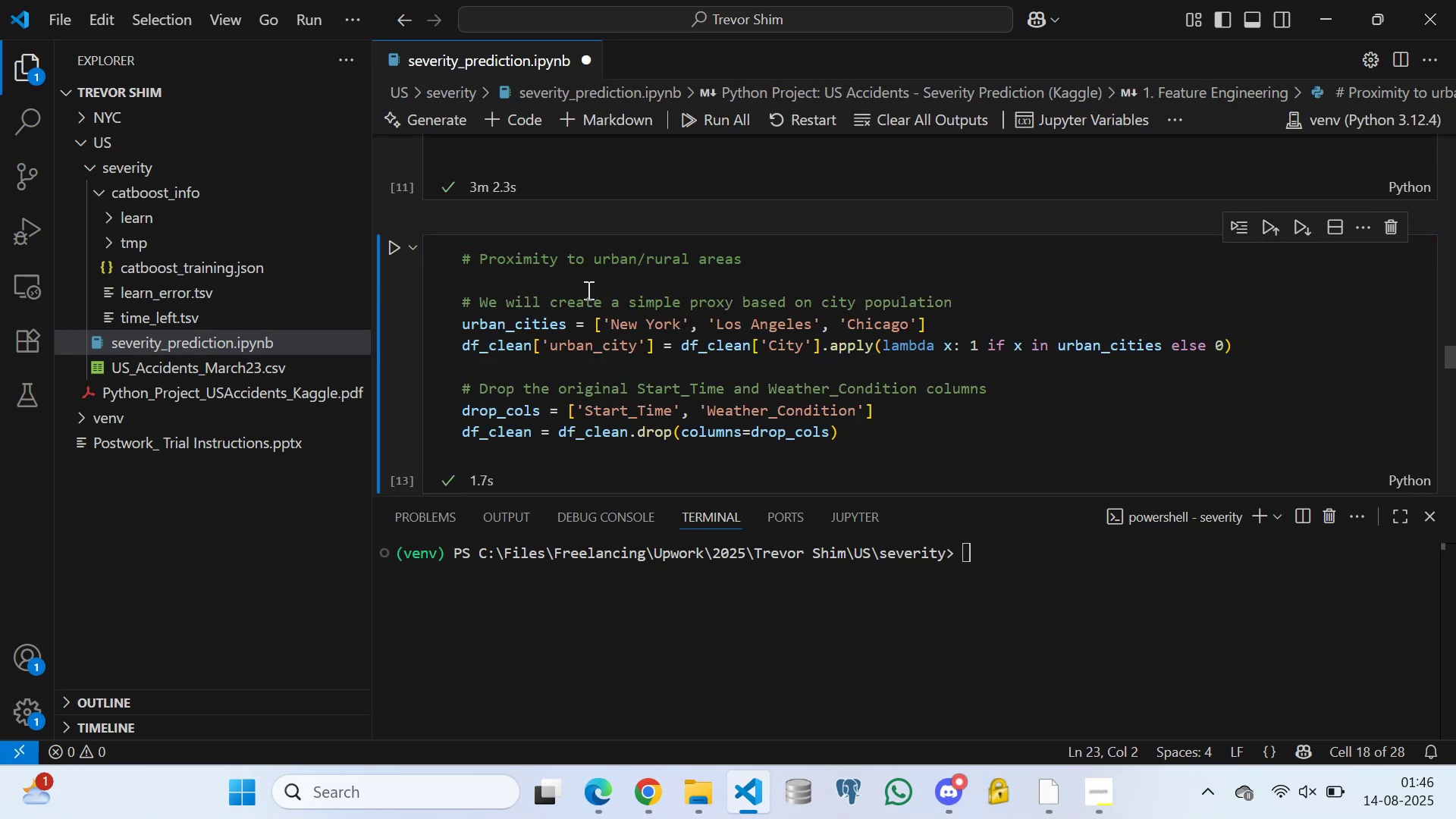 
left_click([577, 278])
 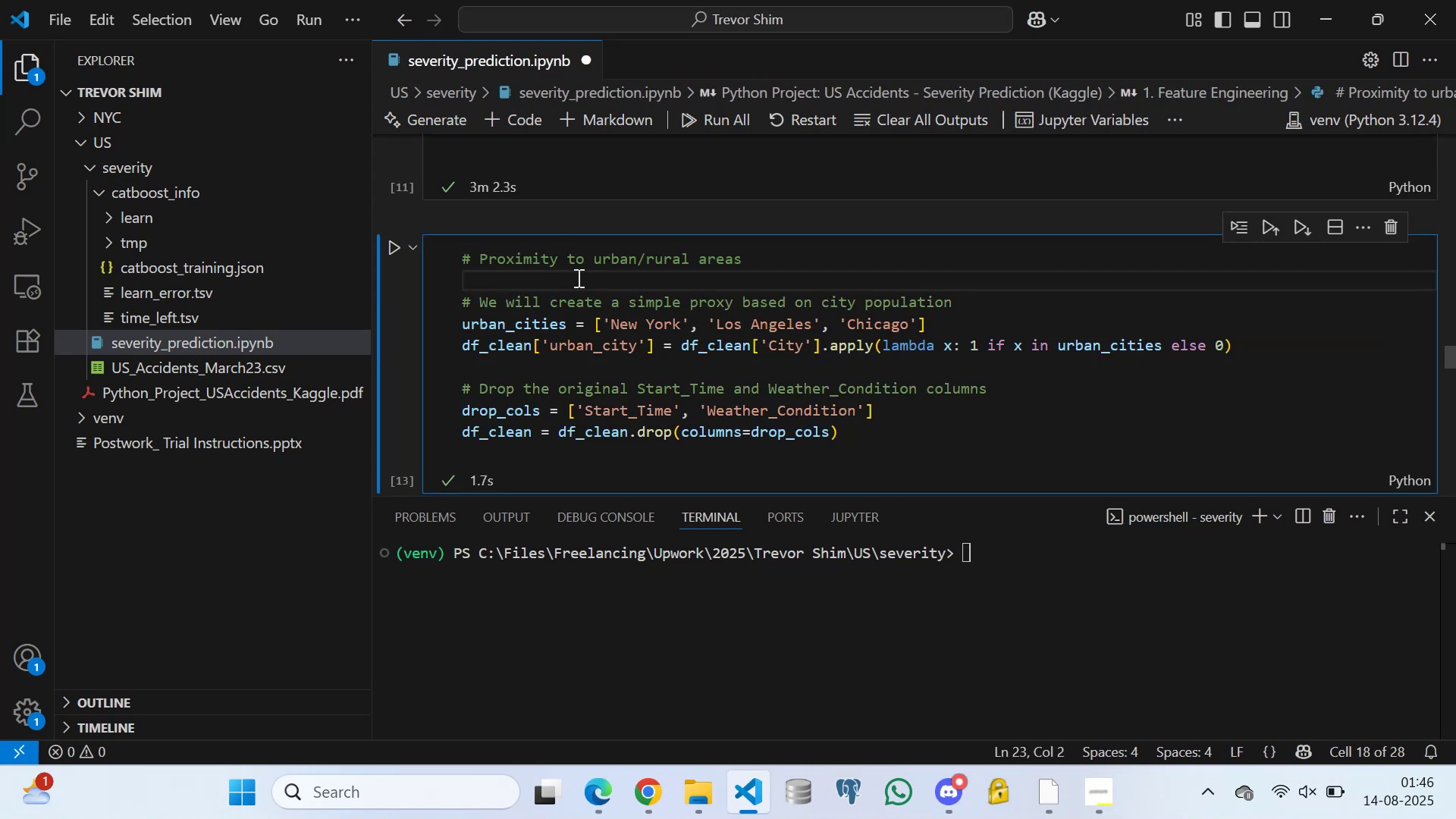 
key(Control+S)
 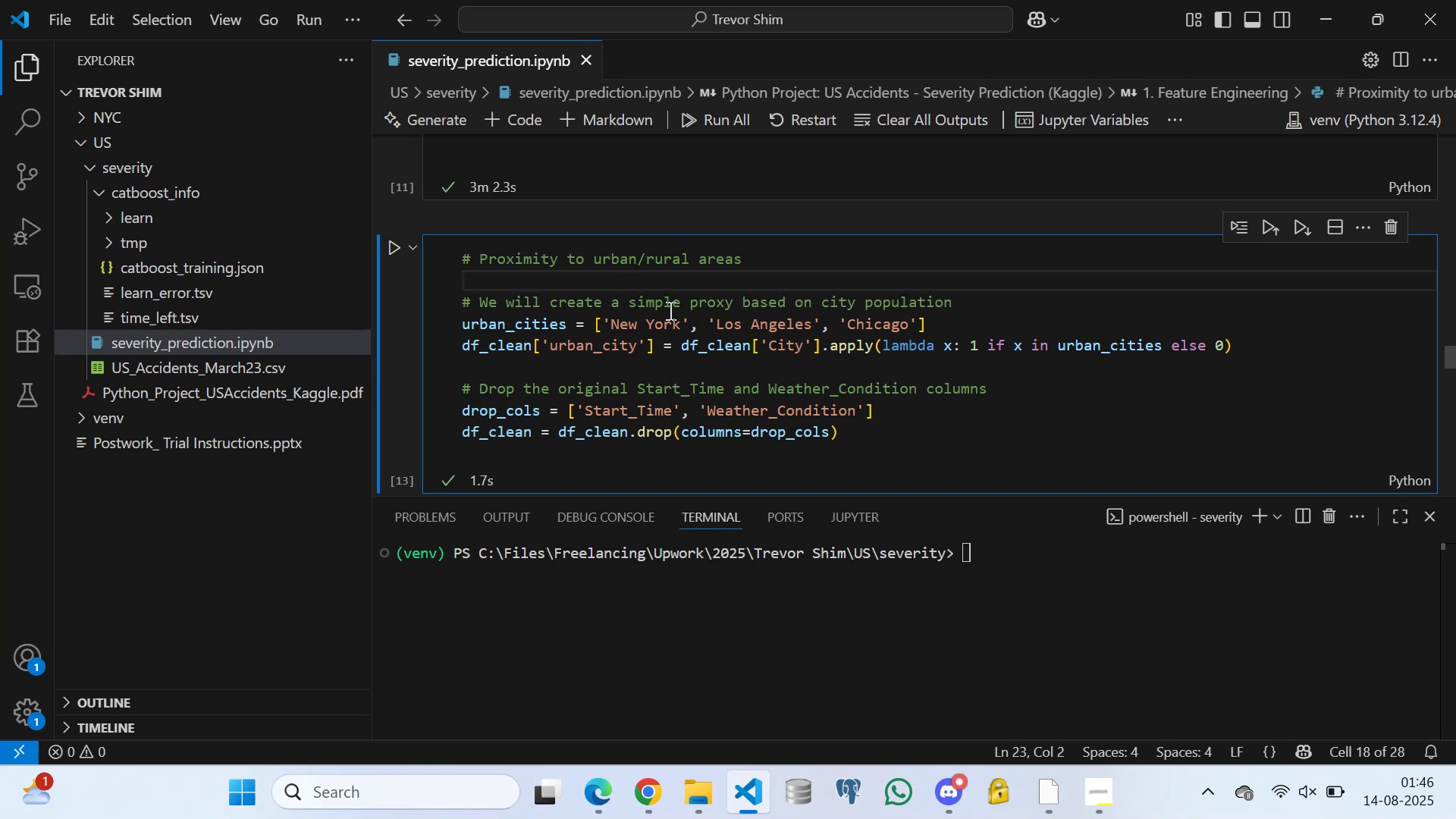 
scroll: coordinate [530, 342], scroll_direction: down, amount: 7.0
 